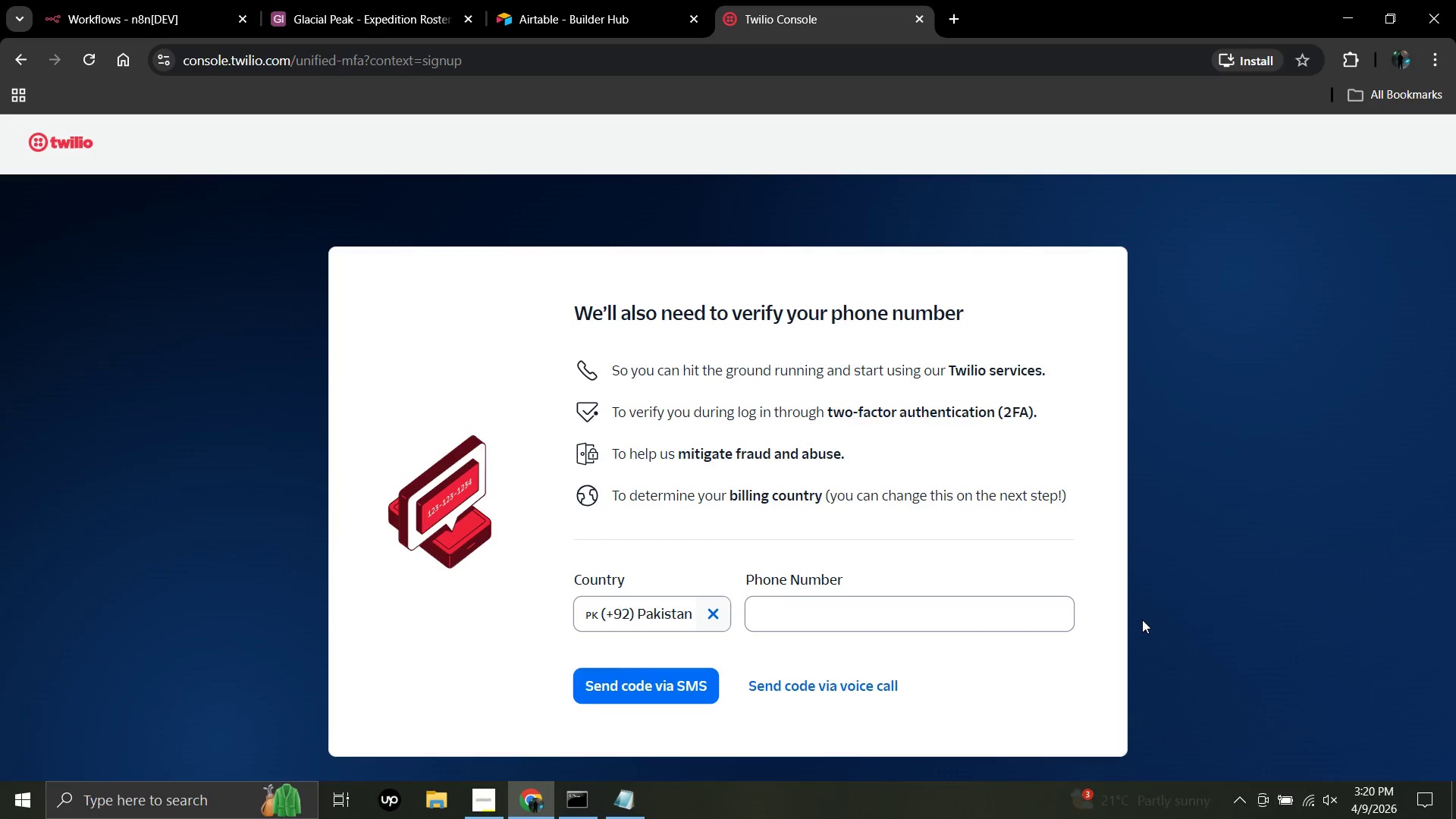 
scroll: coordinate [717, 416], scroll_direction: down, amount: 3.0
 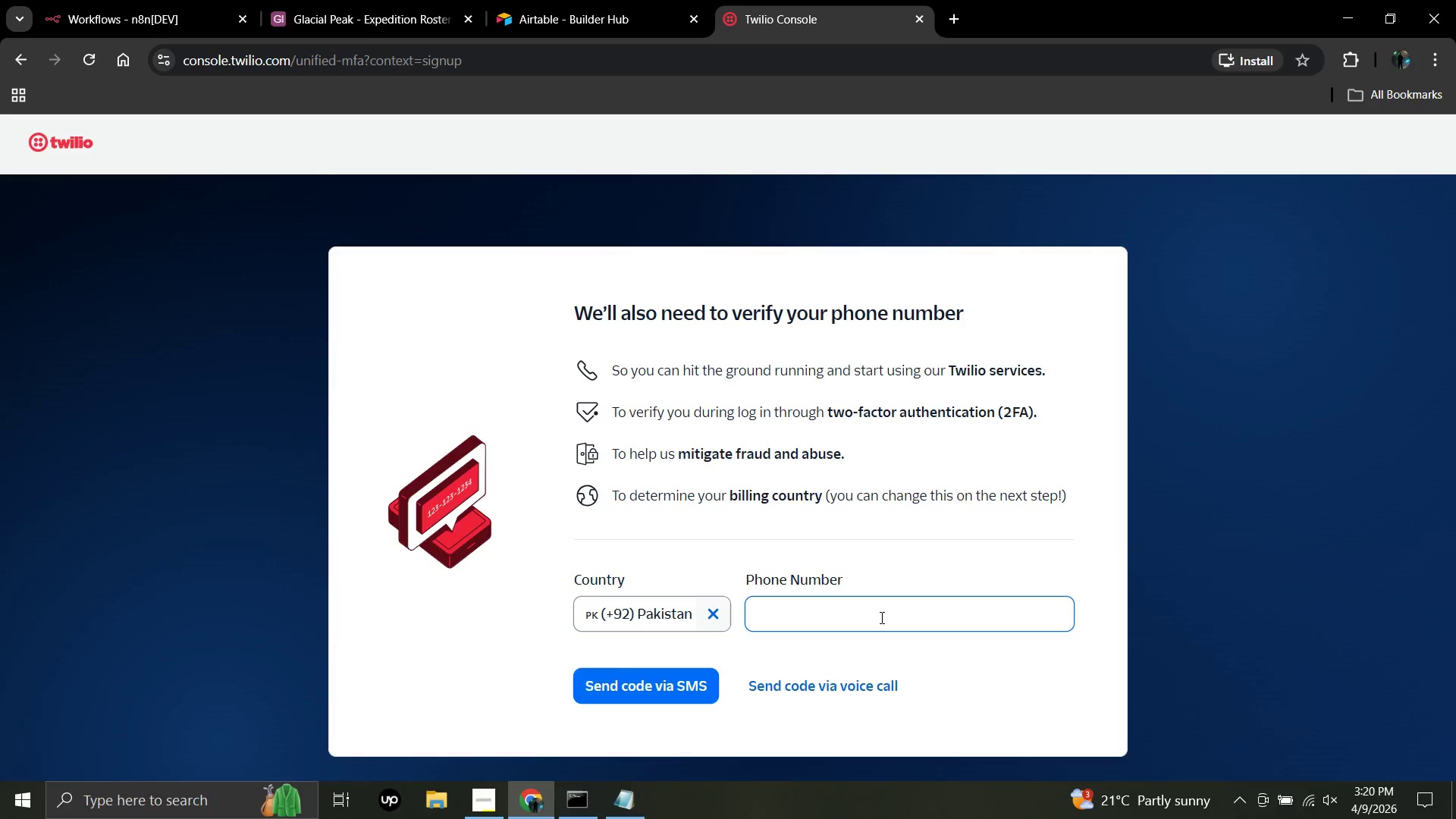 
left_click([880, 617])
 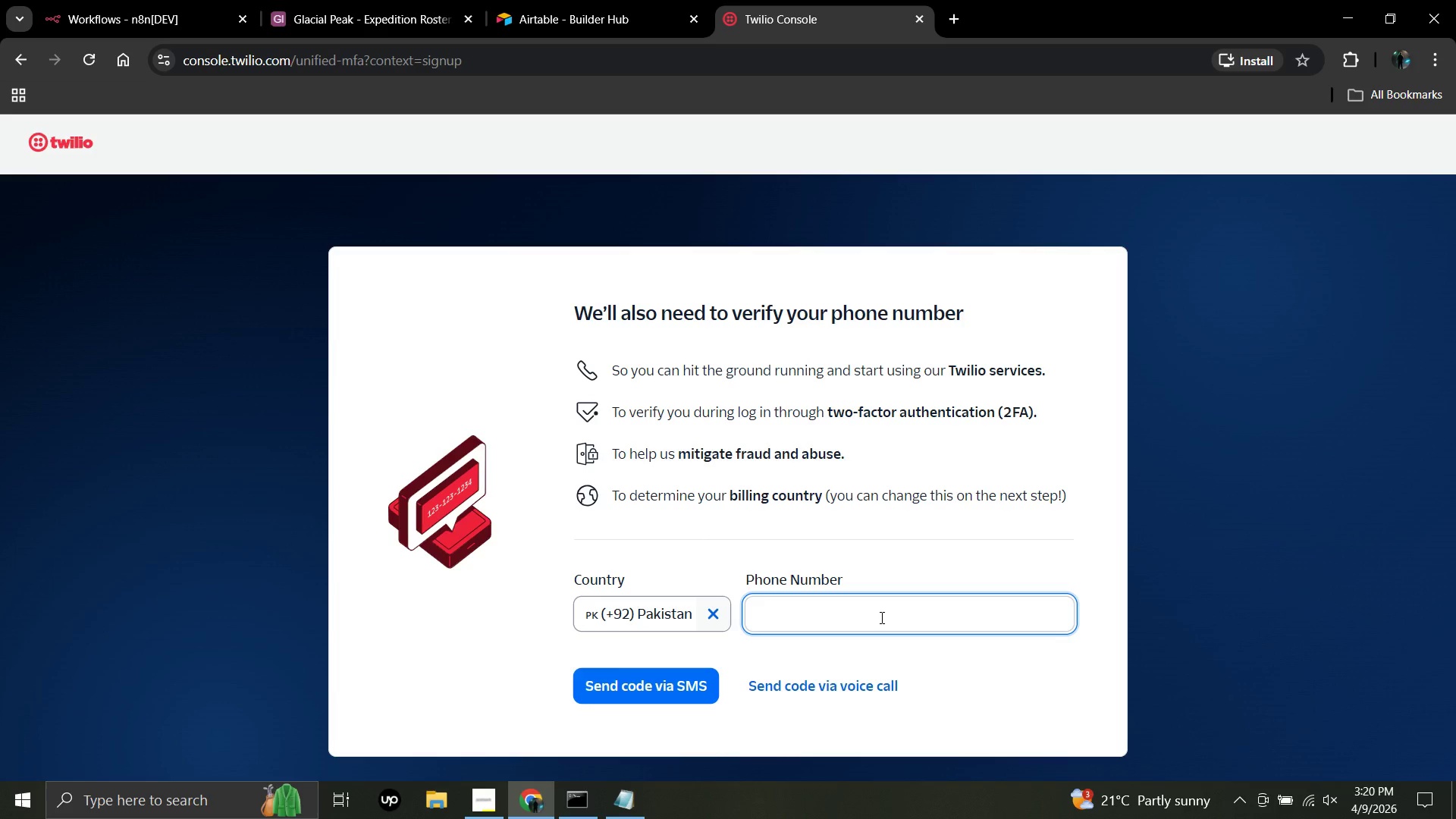 
key(Numpad3)
 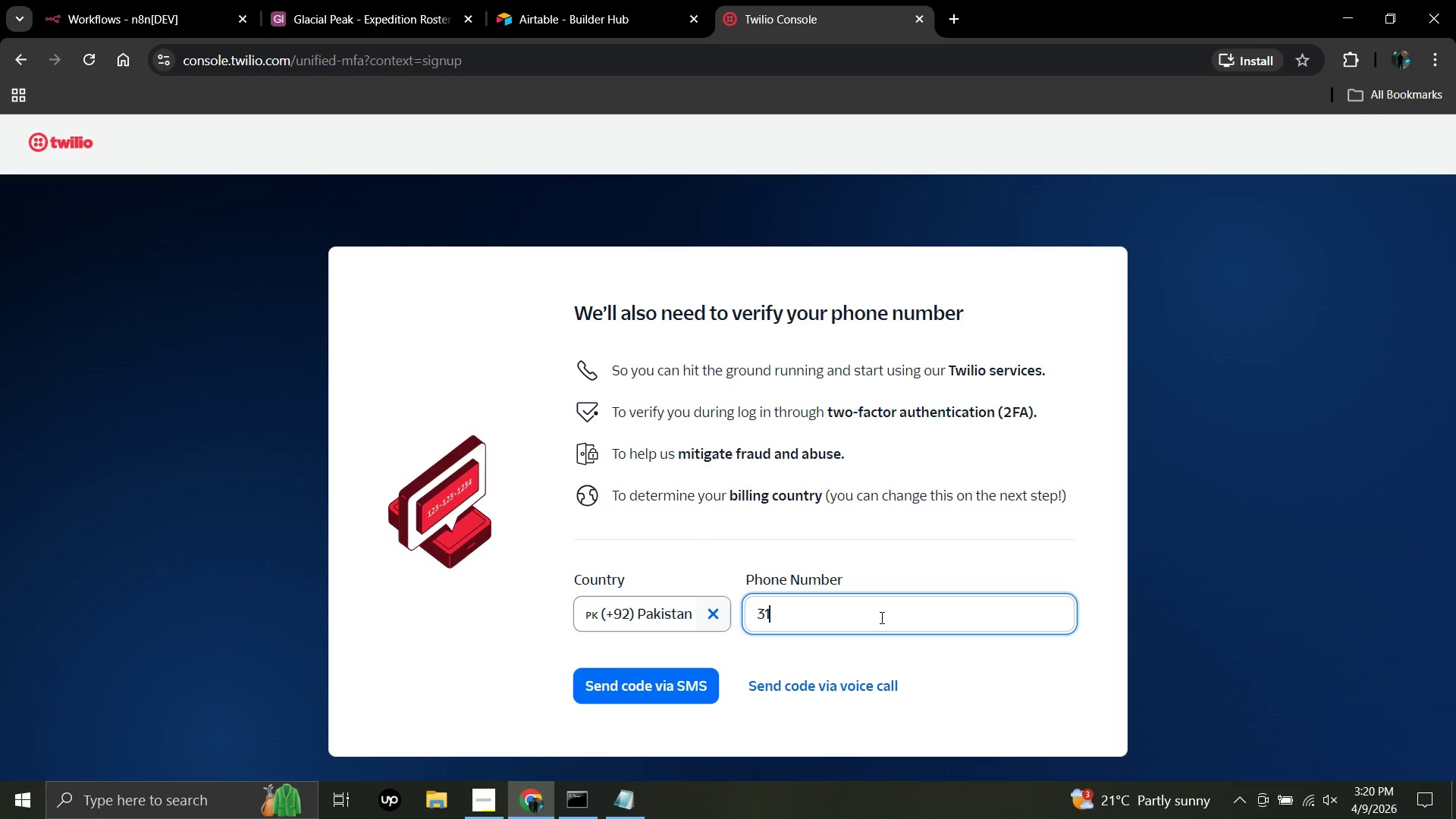 
key(Numpad1)
 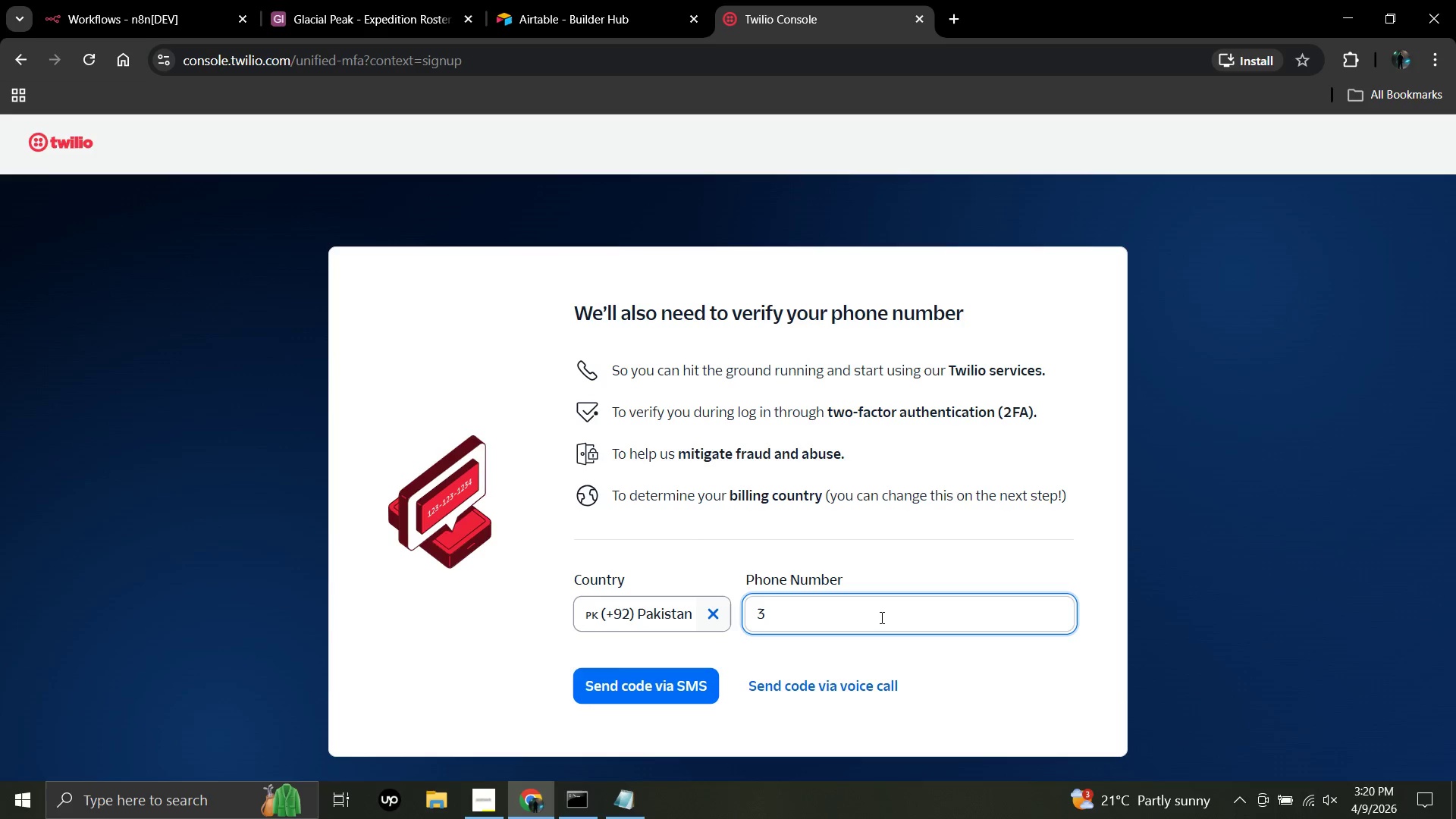 
key(Backspace)
 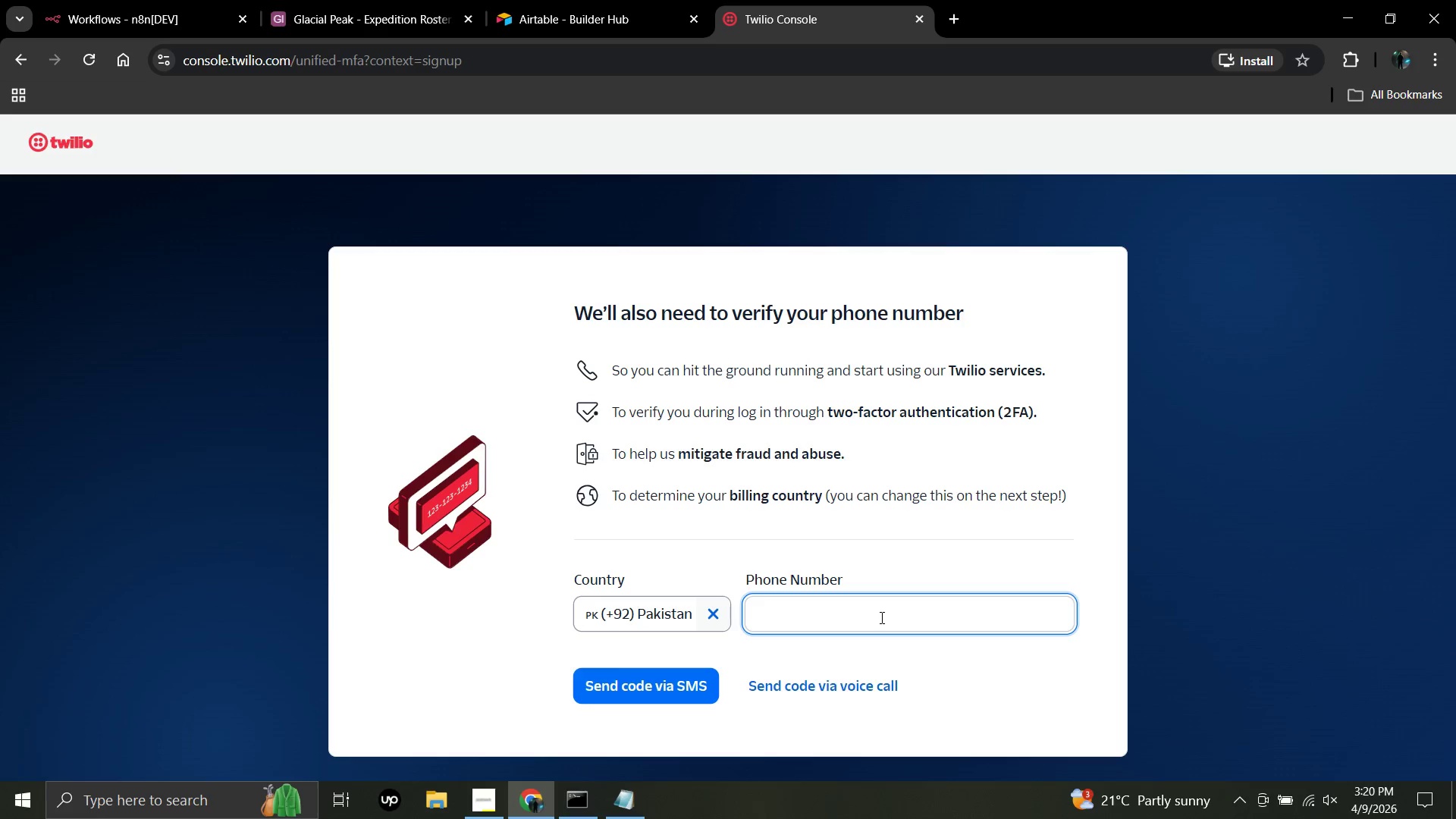 
key(Backspace)
 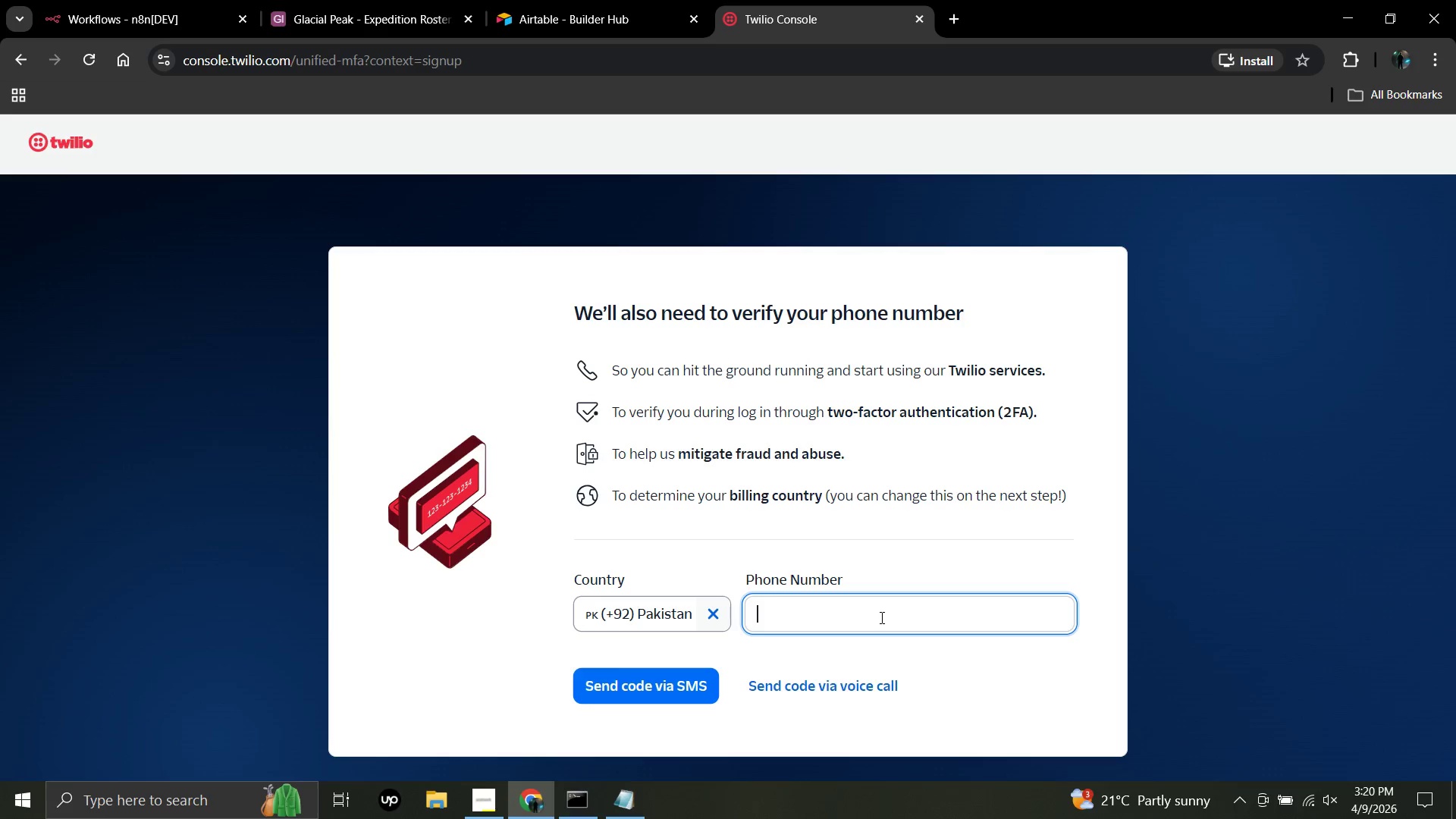 
key(Backspace)
 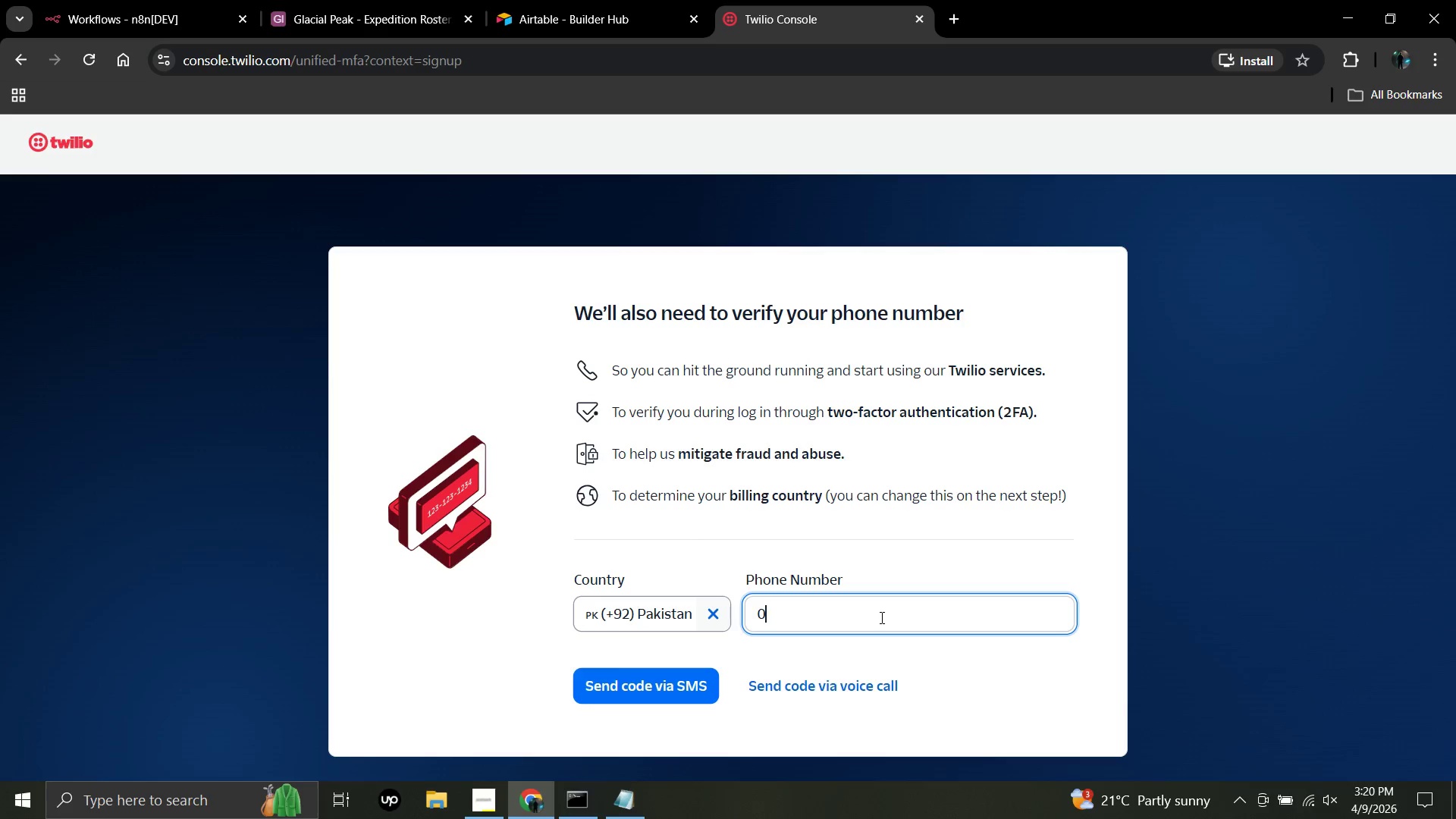 
key(Numpad0)
 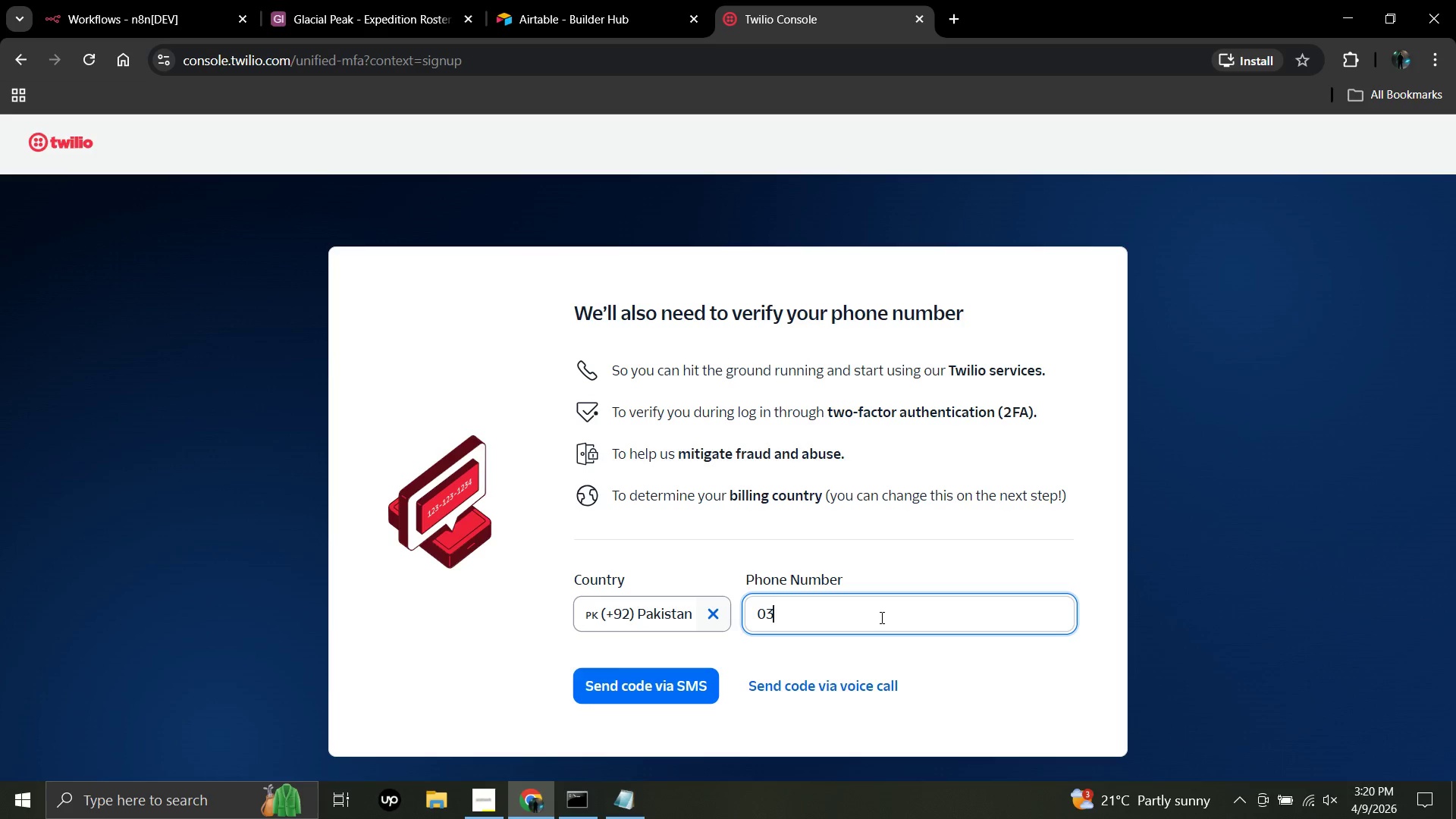 
key(Numpad3)
 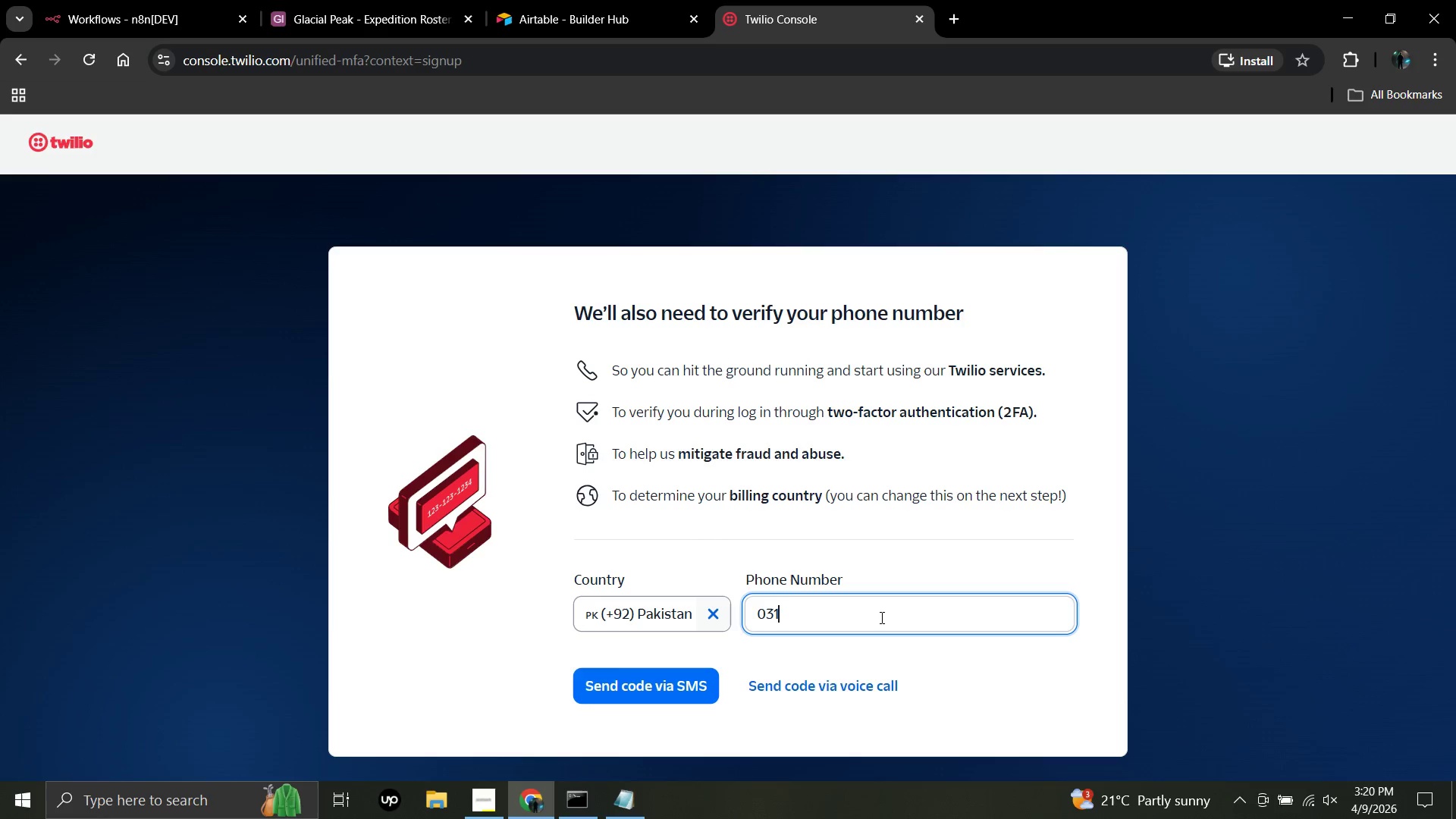 
key(Numpad1)
 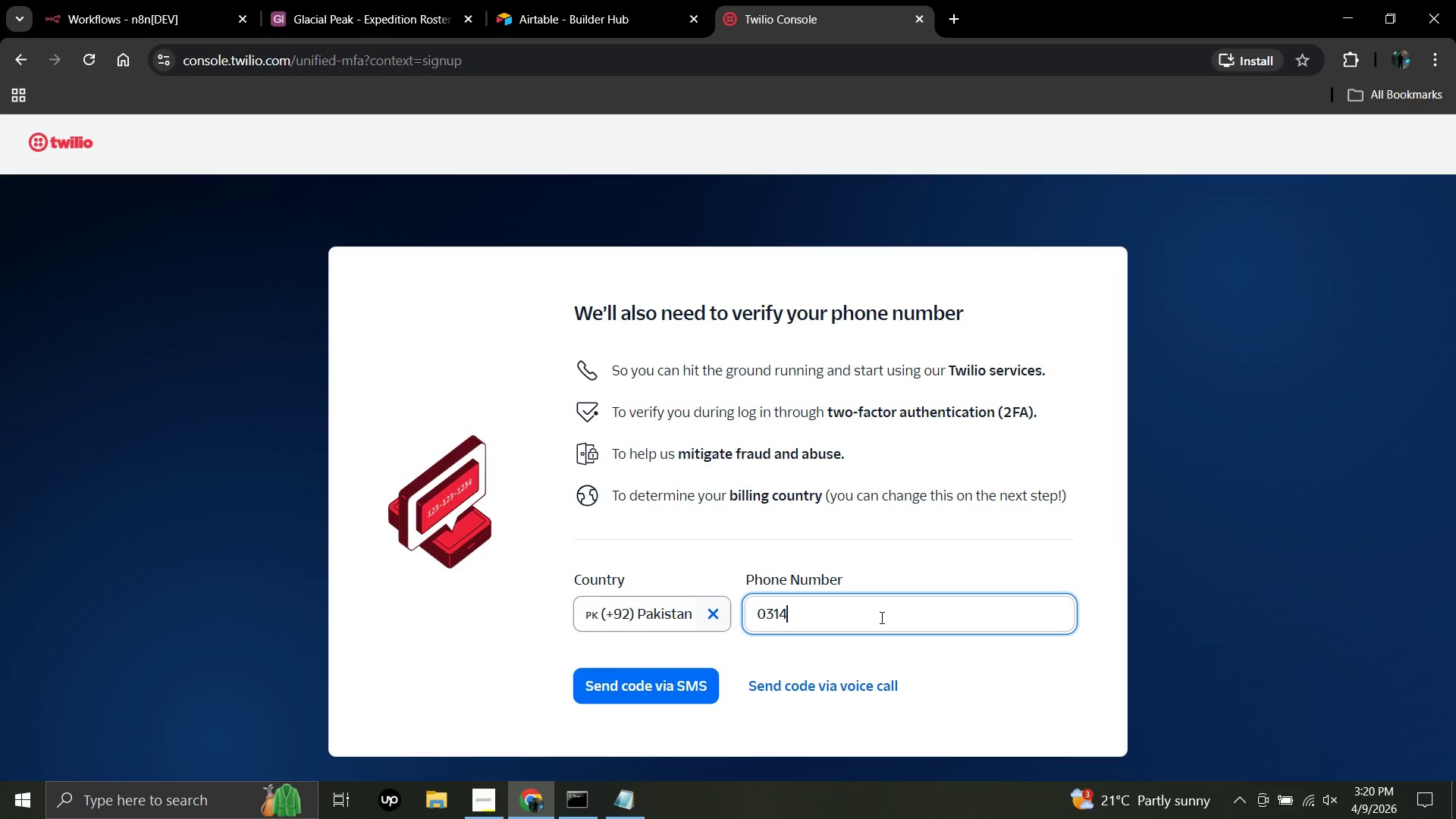 
key(Numpad4)
 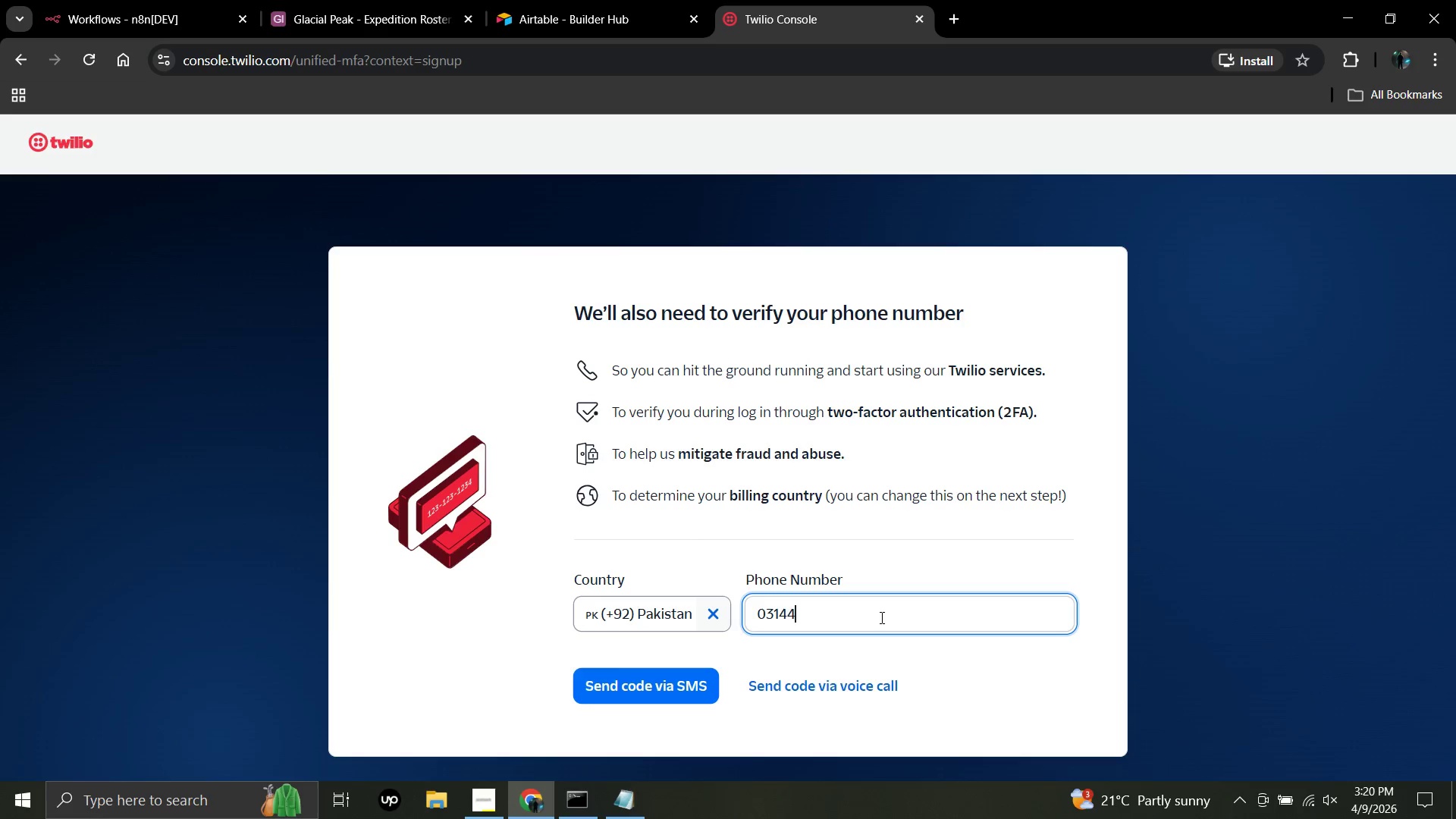 
key(Numpad4)
 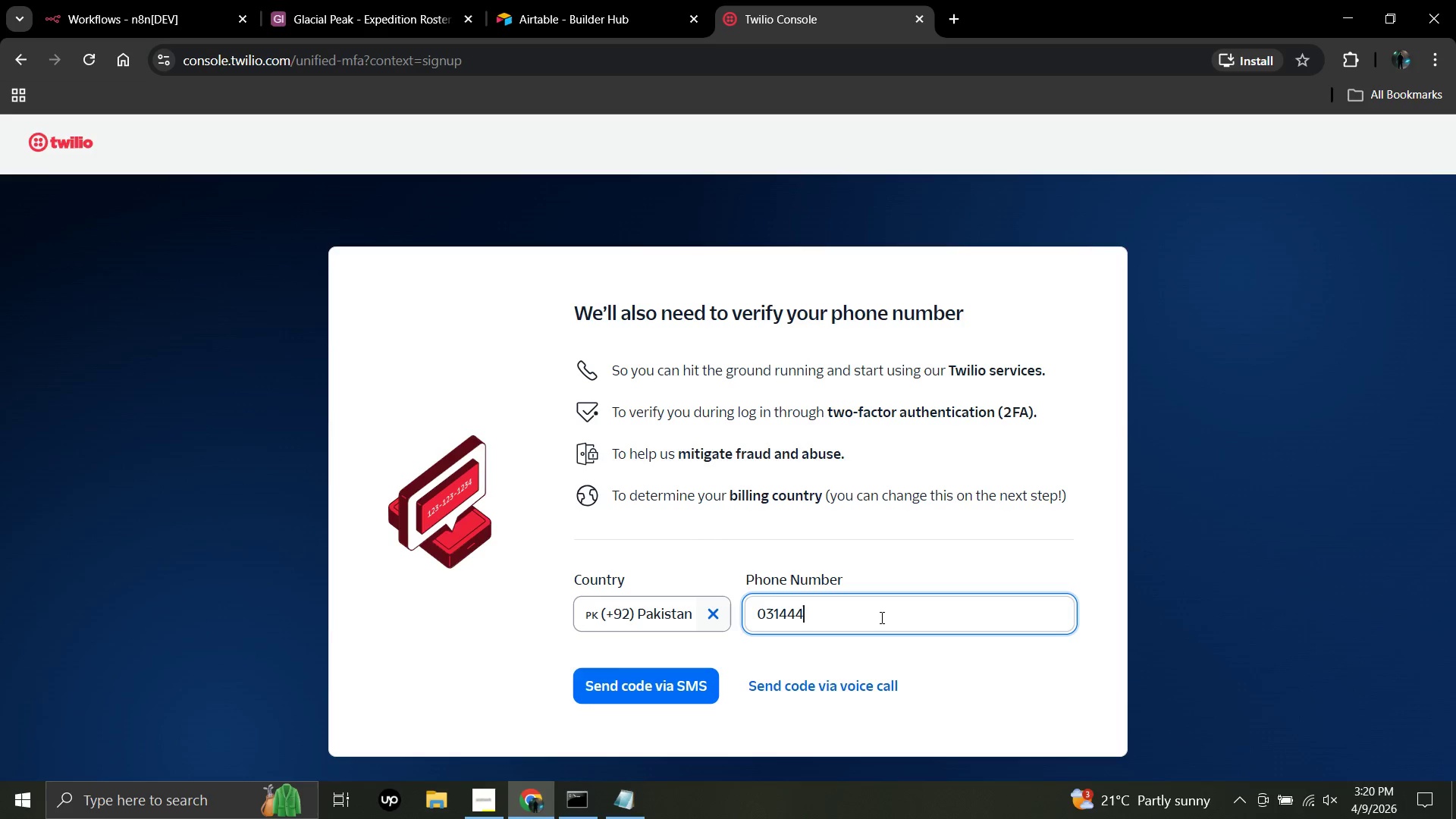 
key(Numpad4)
 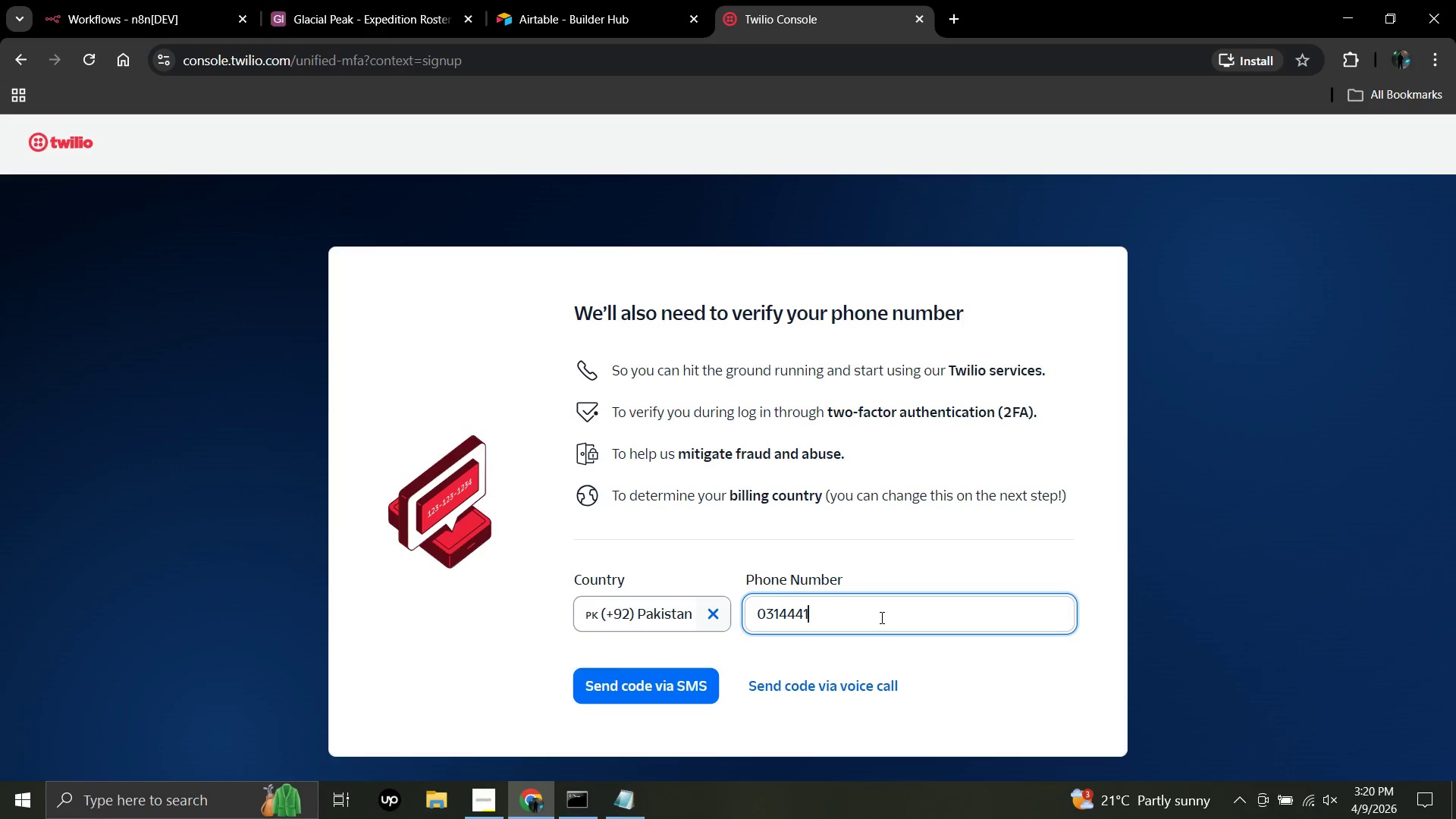 
key(Numpad1)
 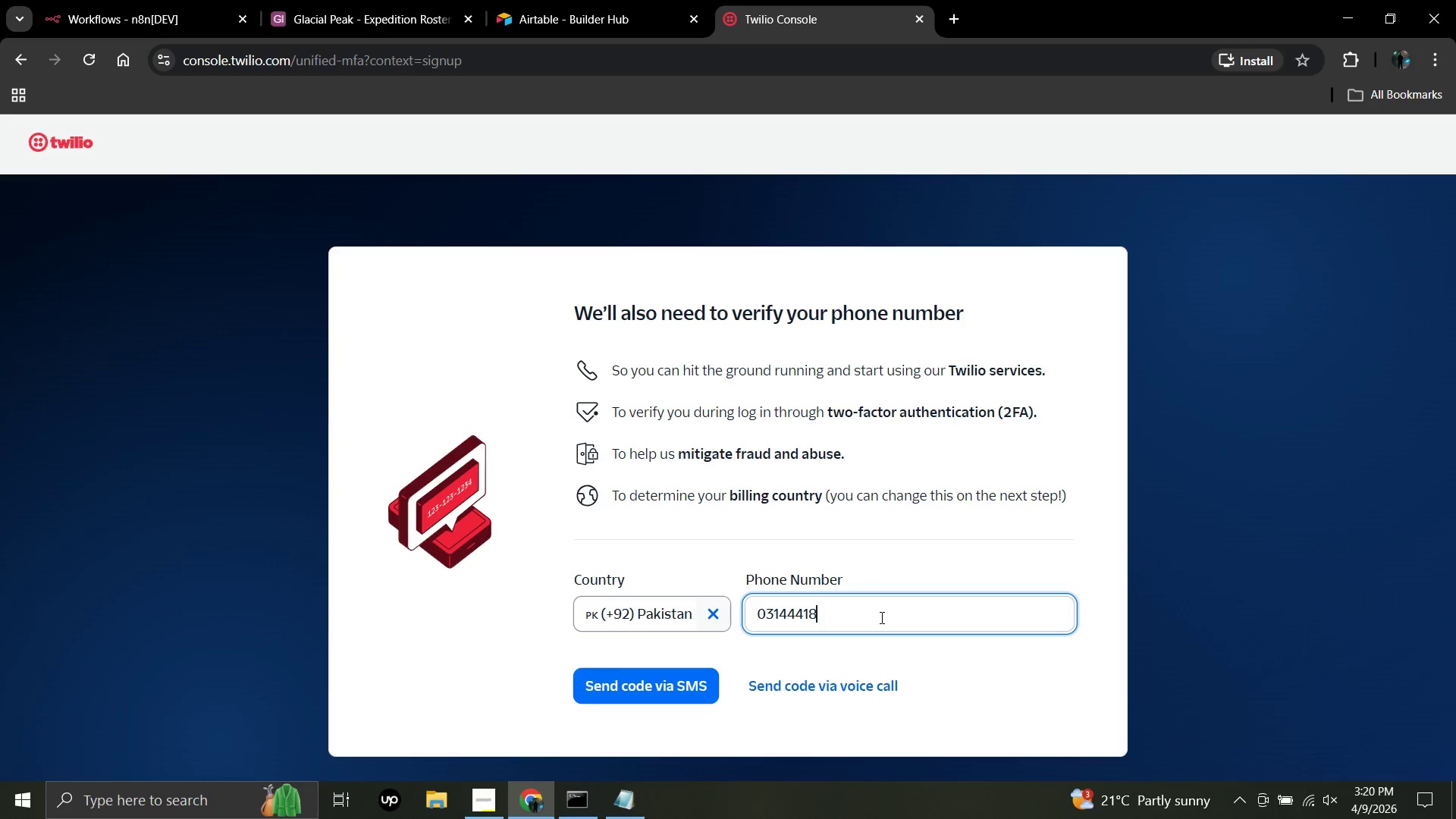 
key(Numpad8)
 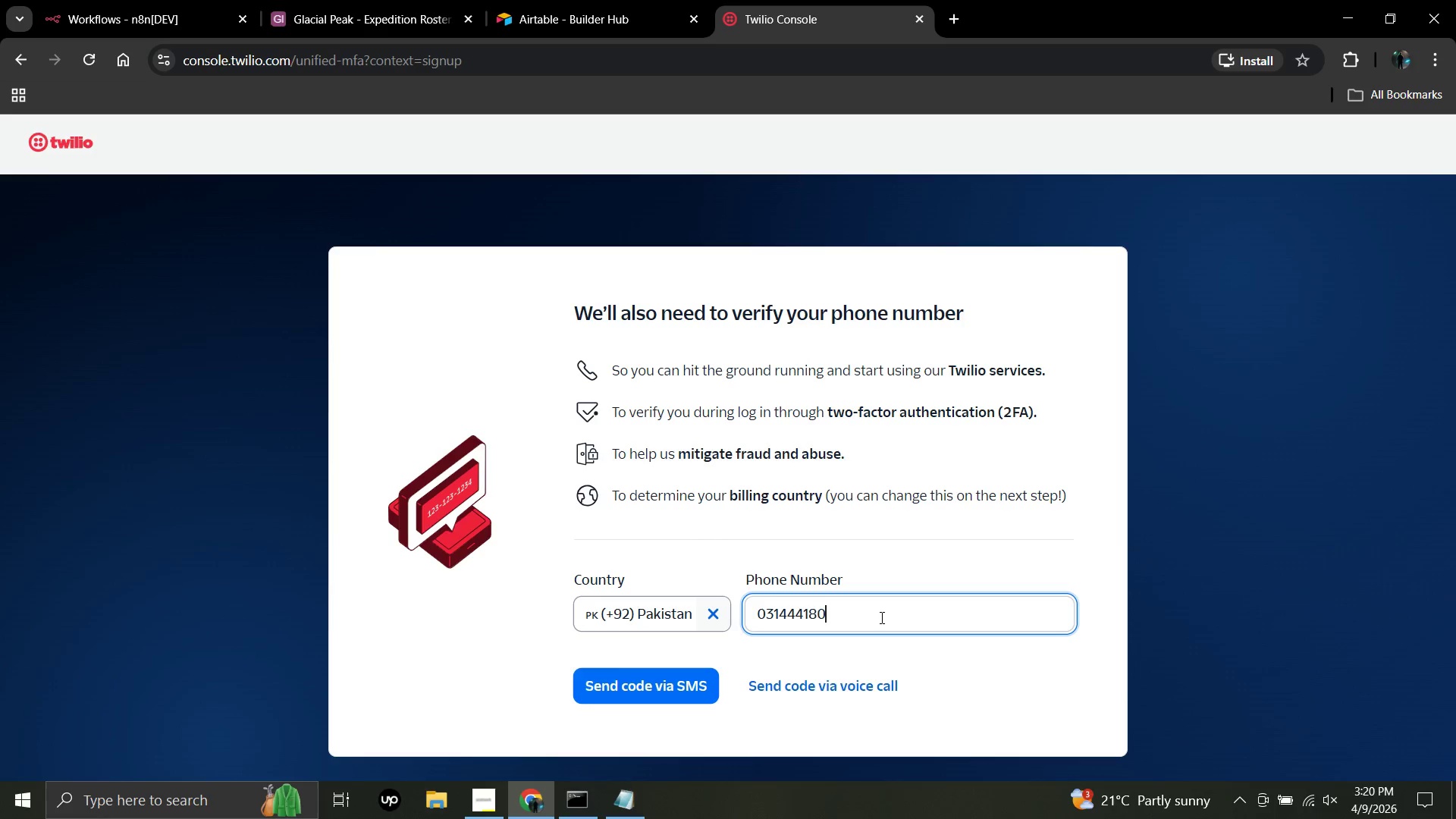 
key(Numpad0)
 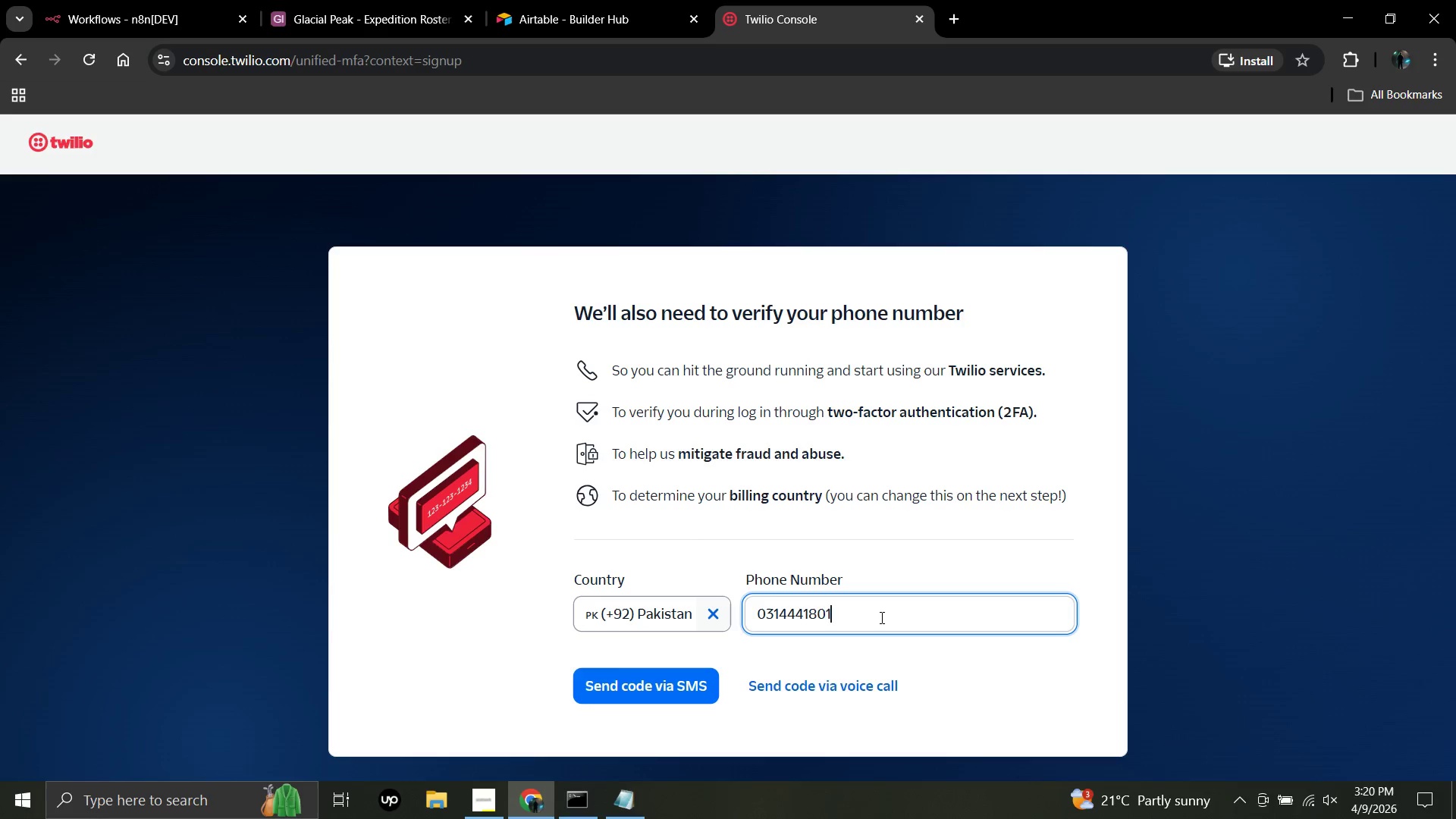 
key(Numpad1)
 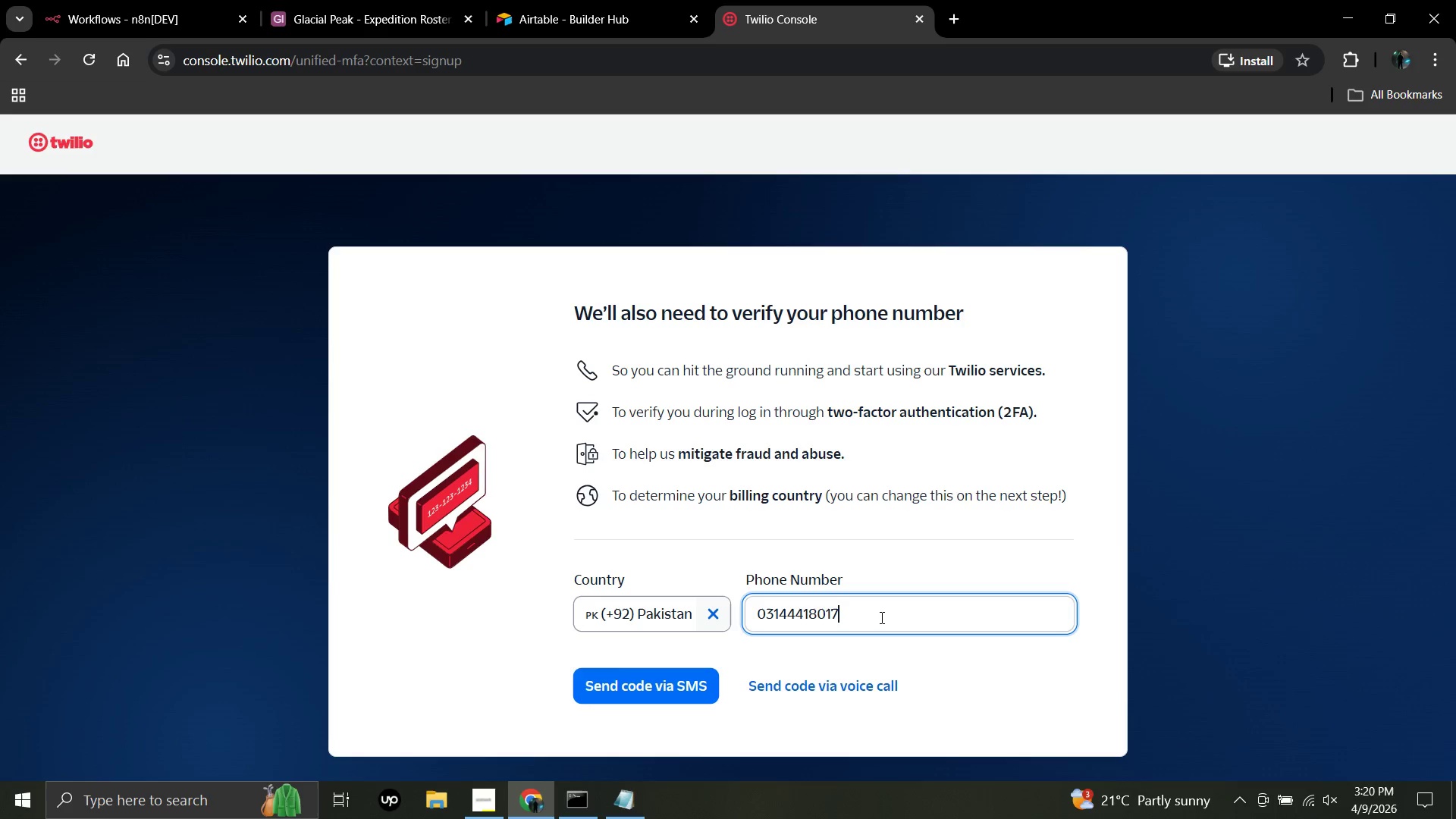 
key(Numpad7)
 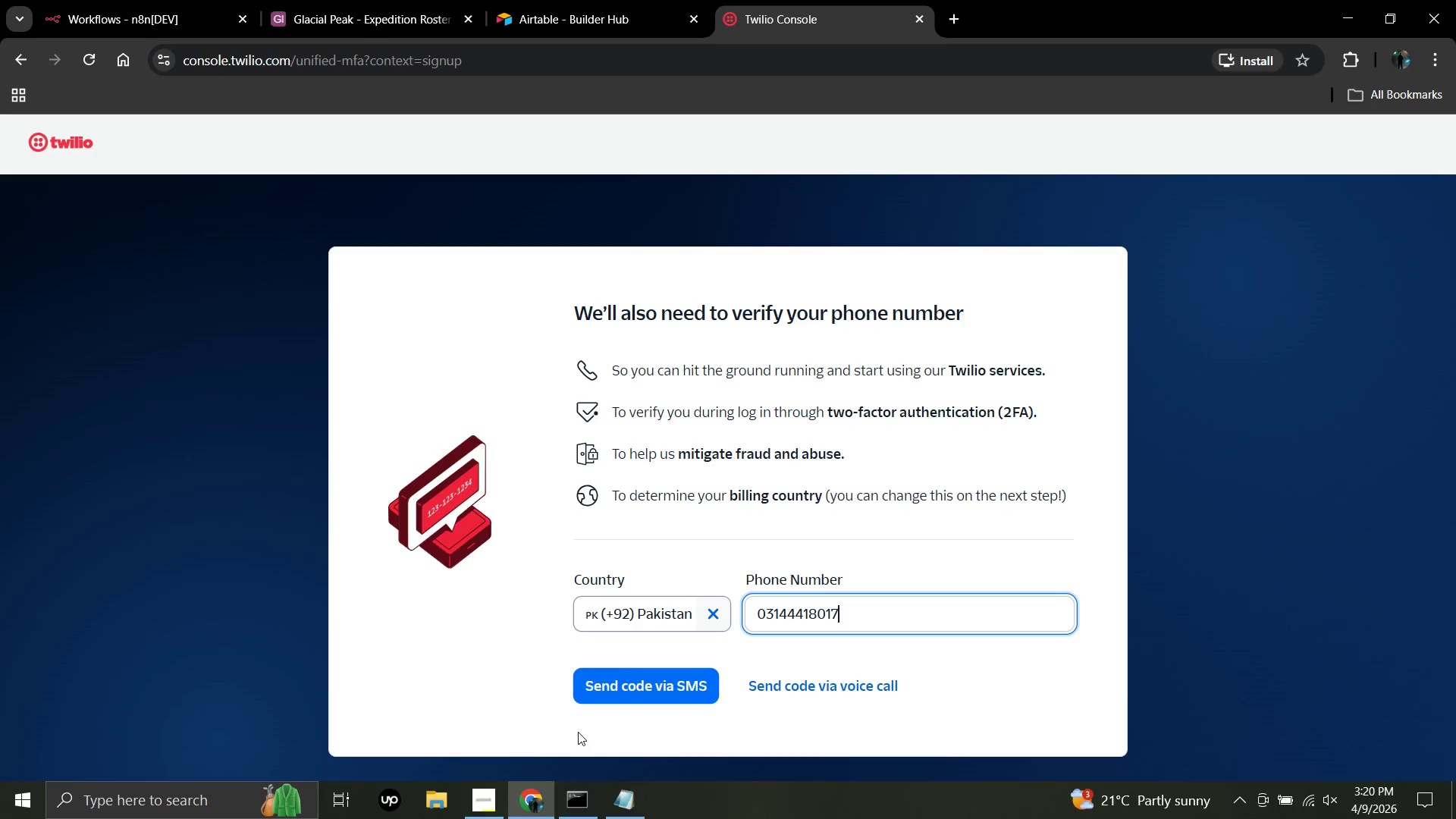 
left_click([604, 696])
 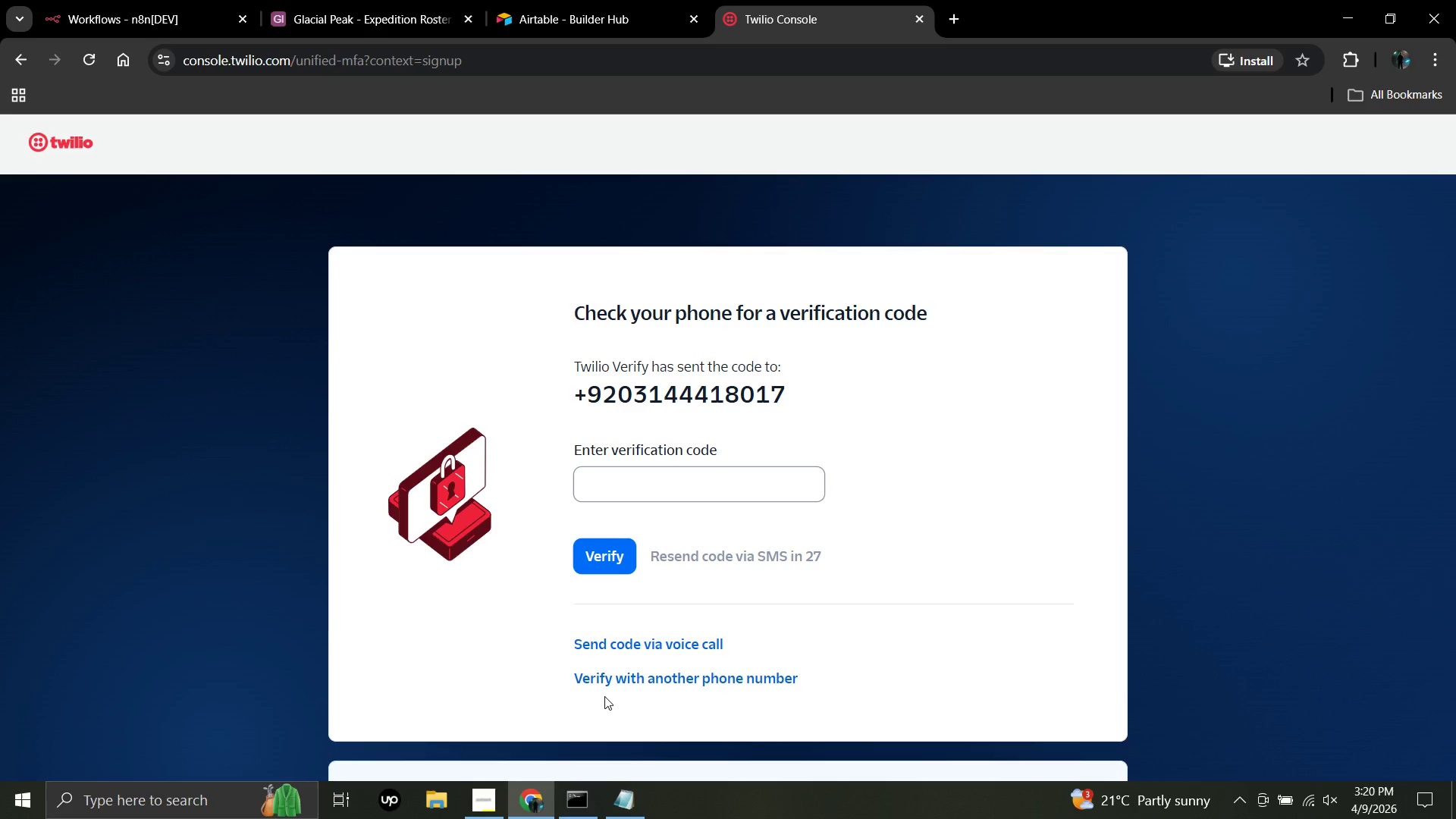 
wait(12.8)
 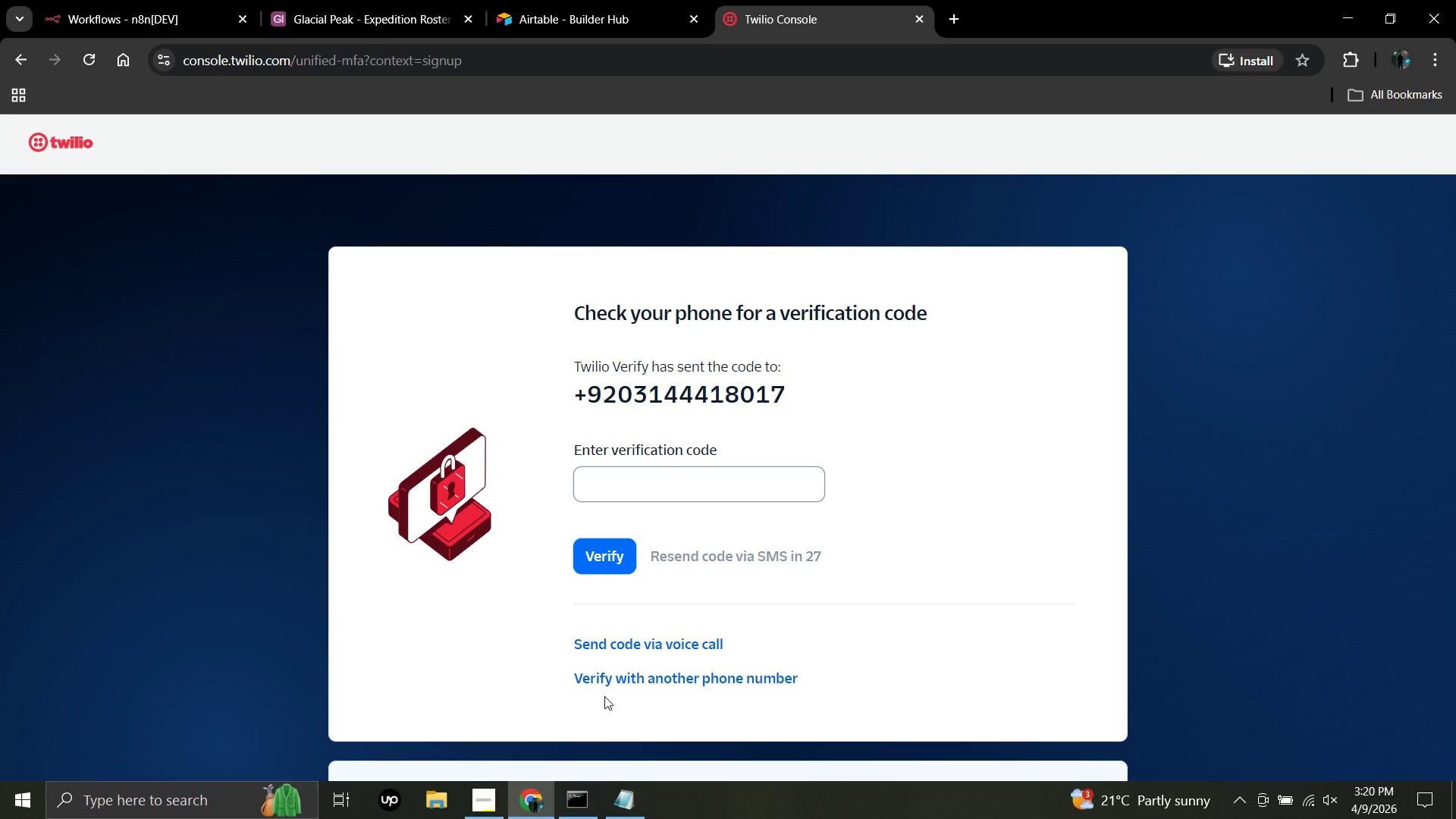 
left_click([748, 485])
 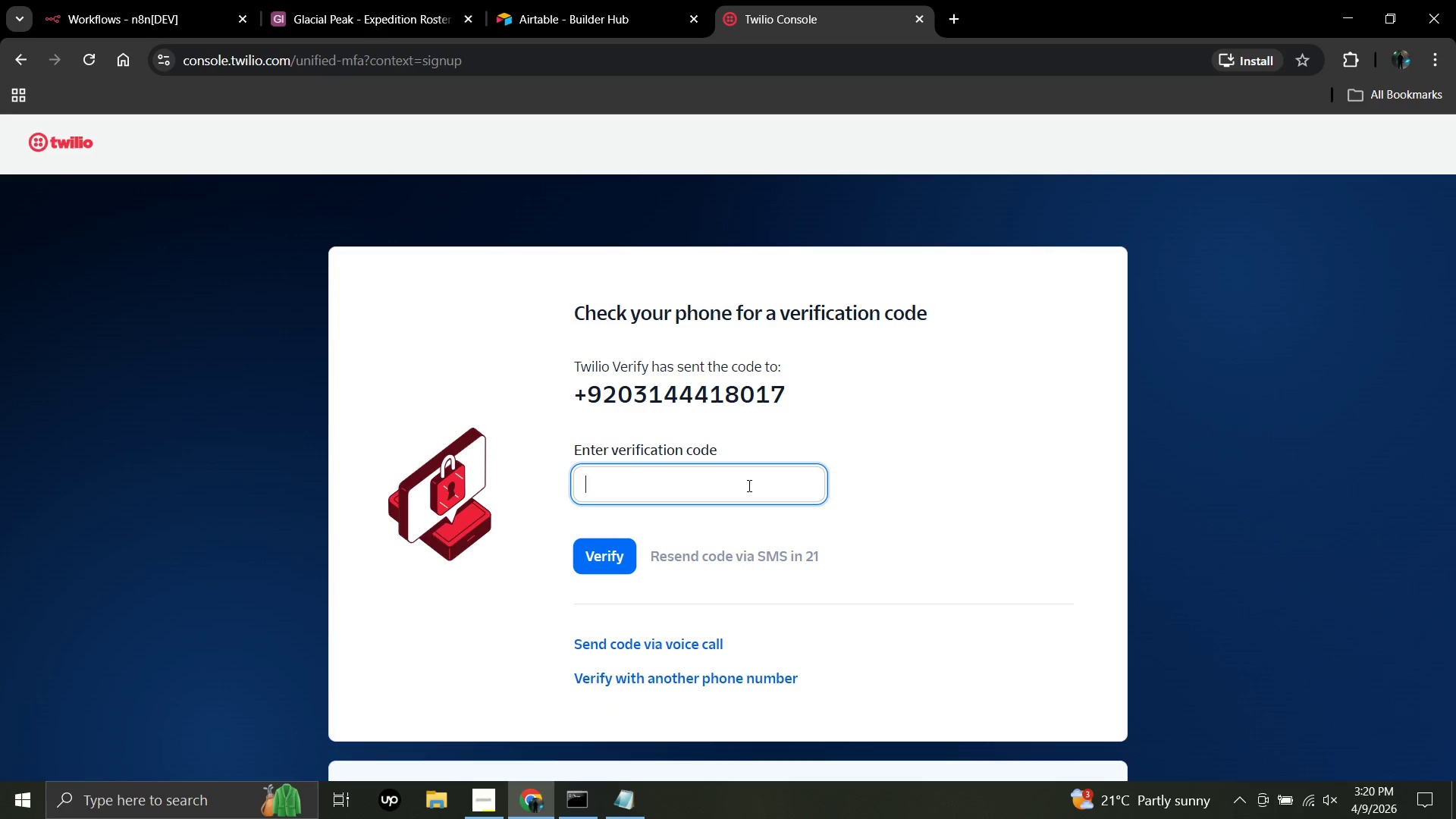 
key(Numpad7)
 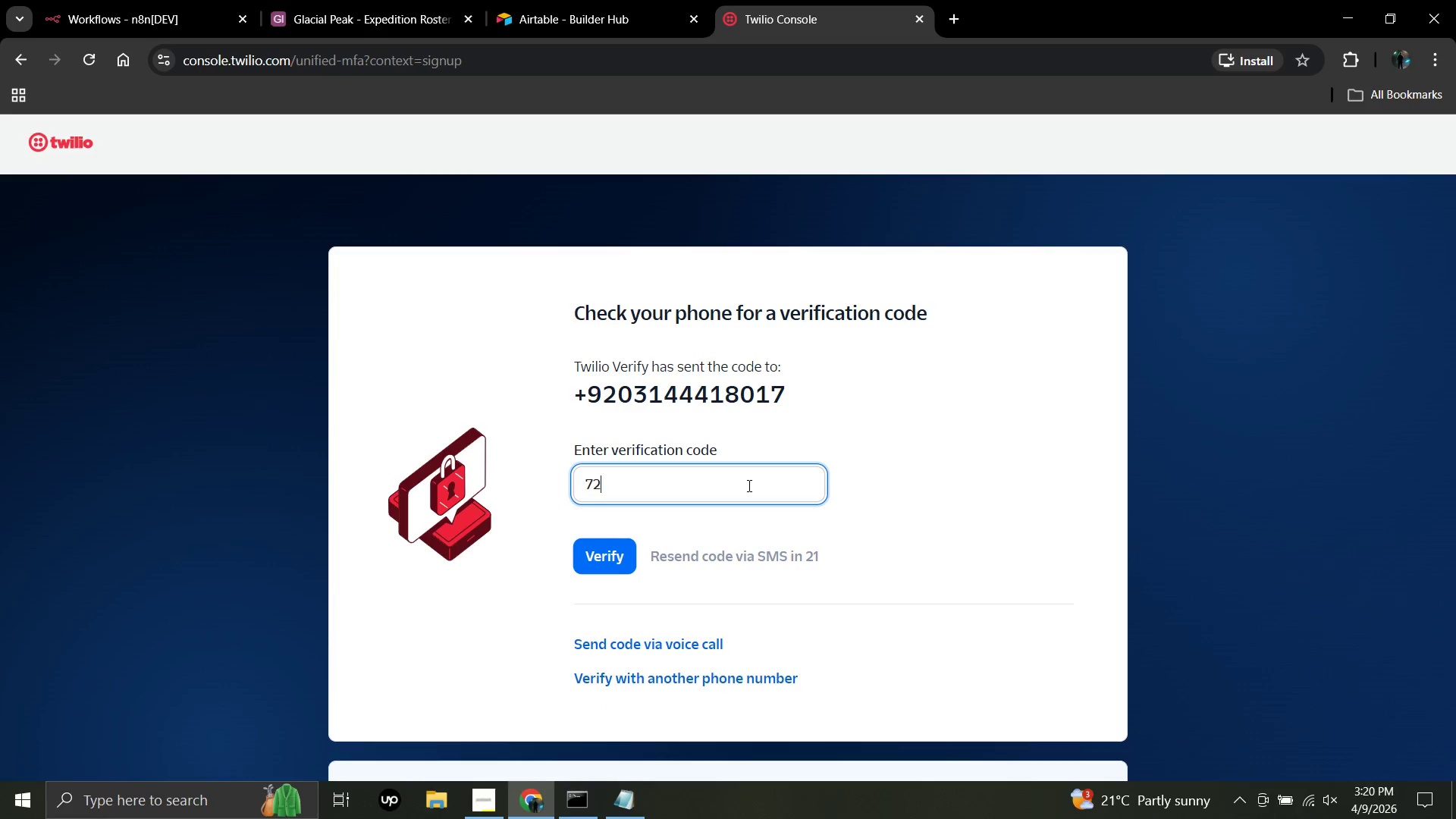 
key(Numpad2)
 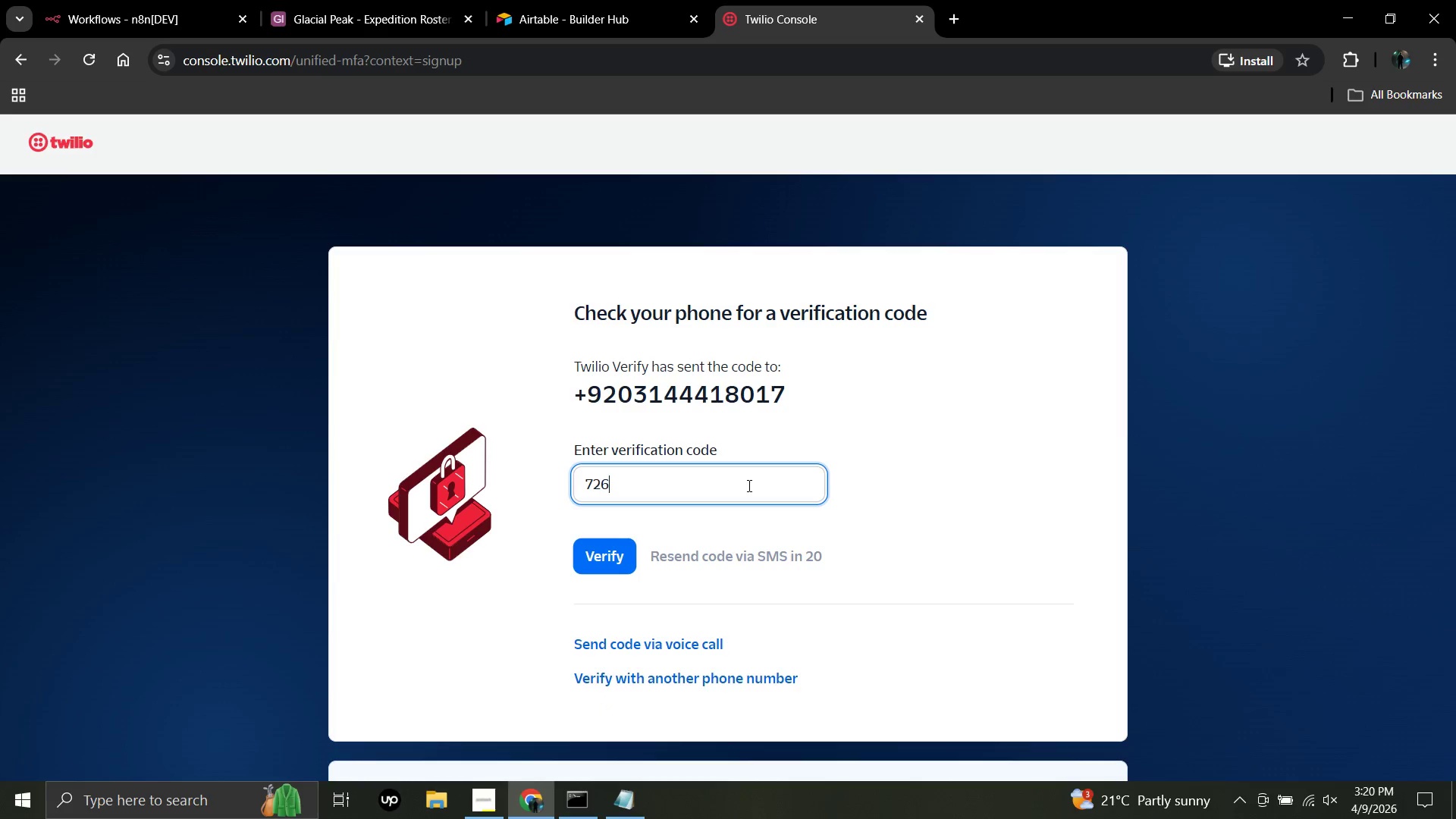 
key(Numpad6)
 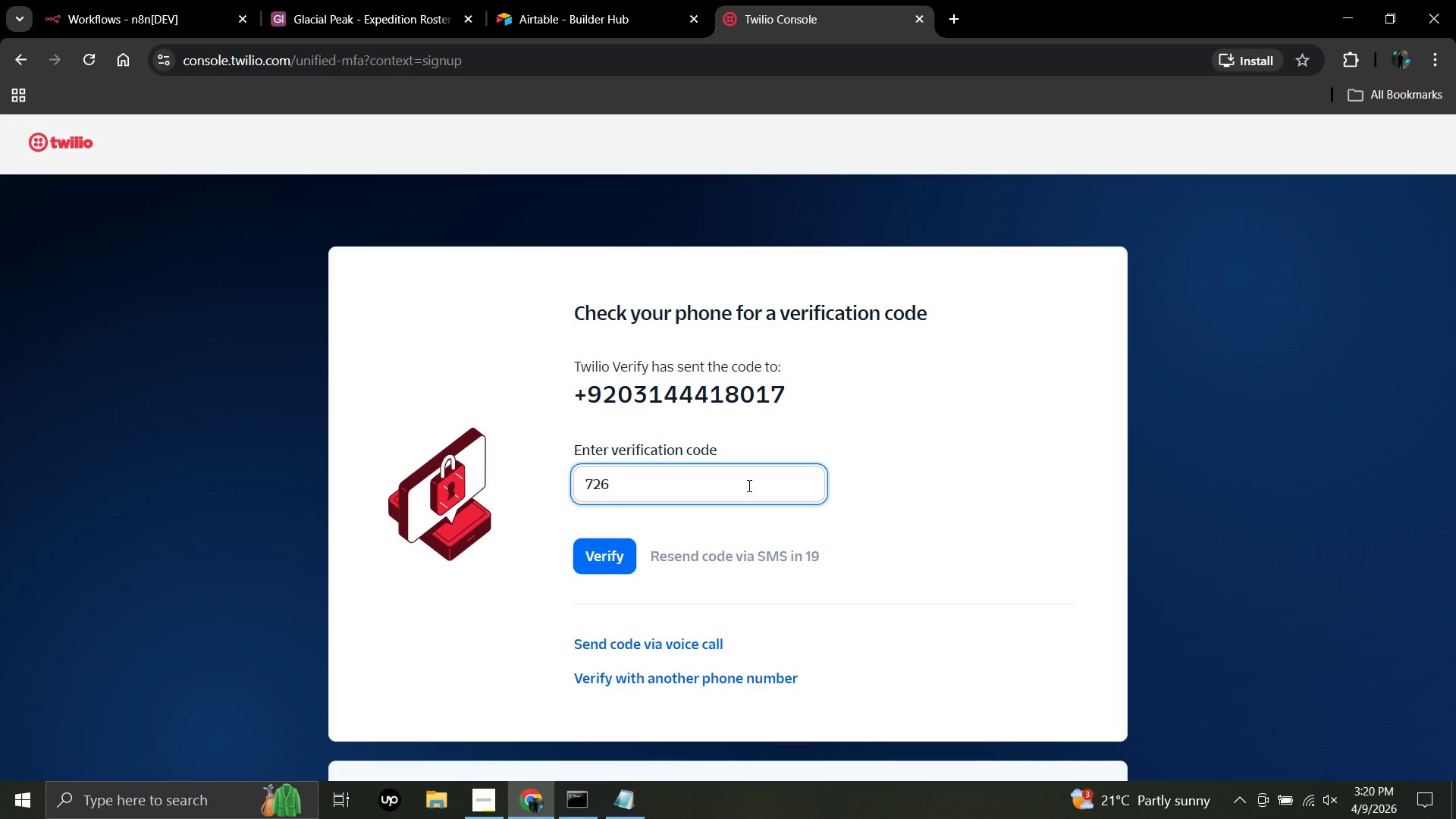 
key(Numpad8)
 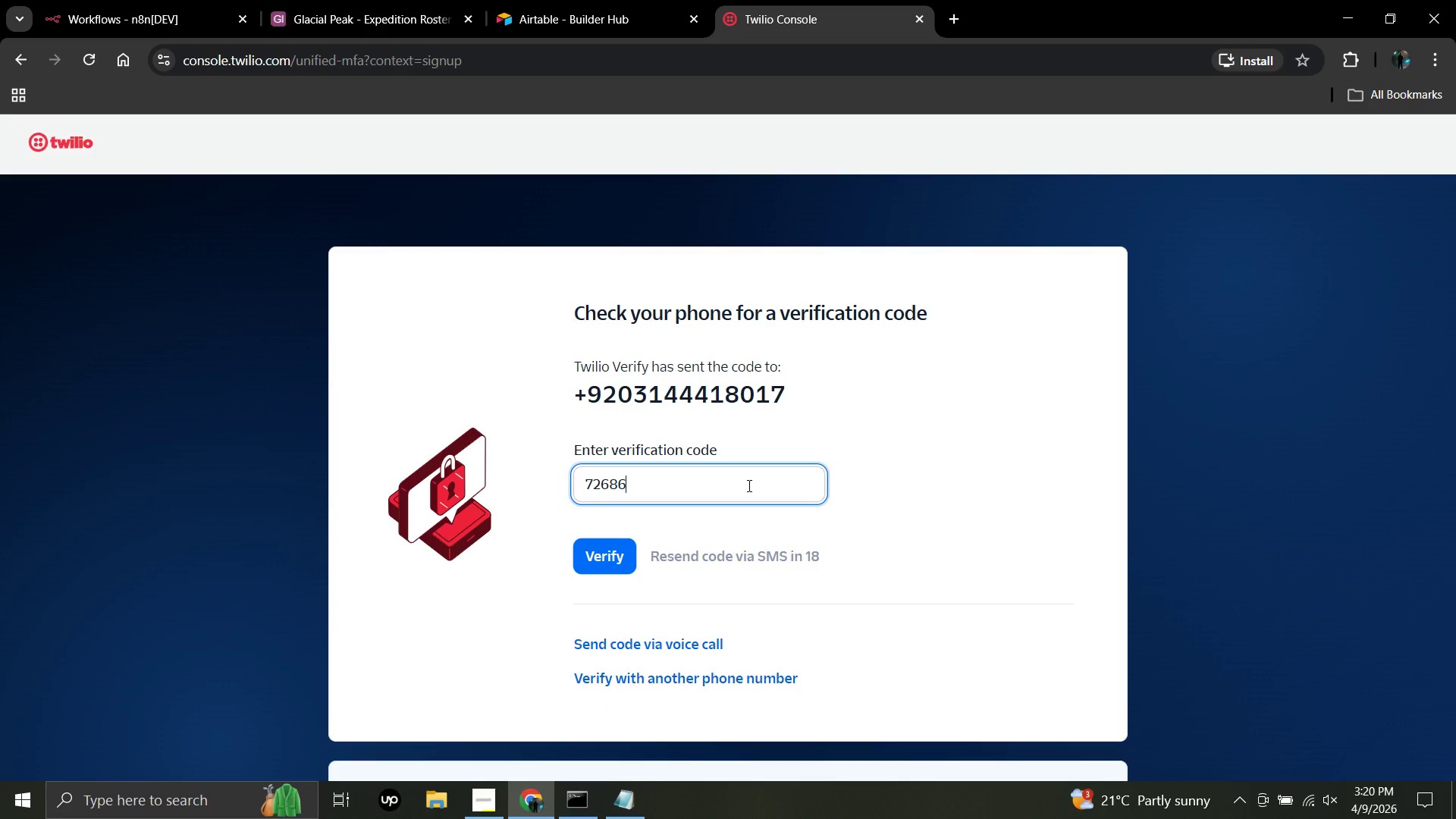 
key(Numpad6)
 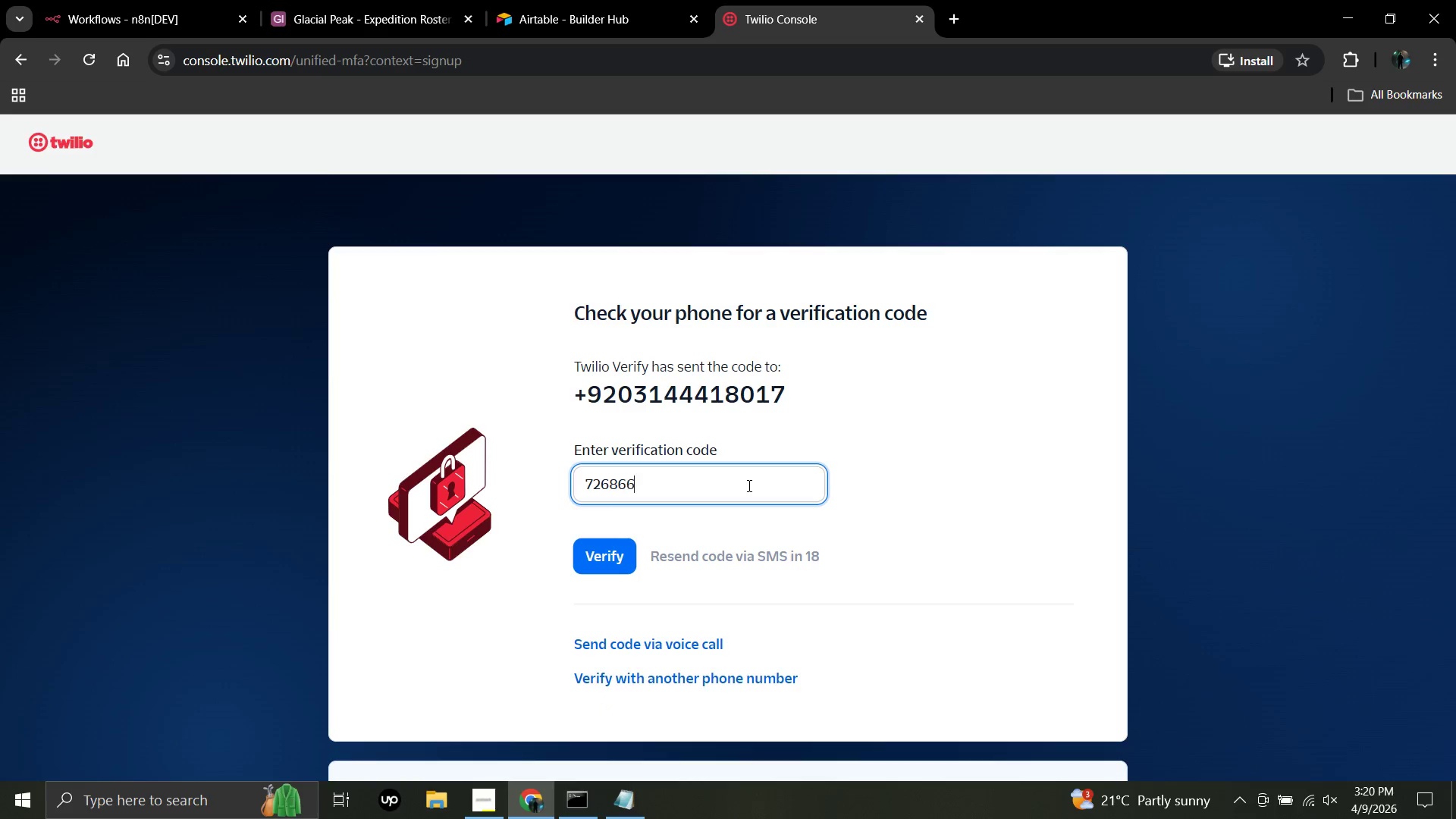 
key(Numpad6)
 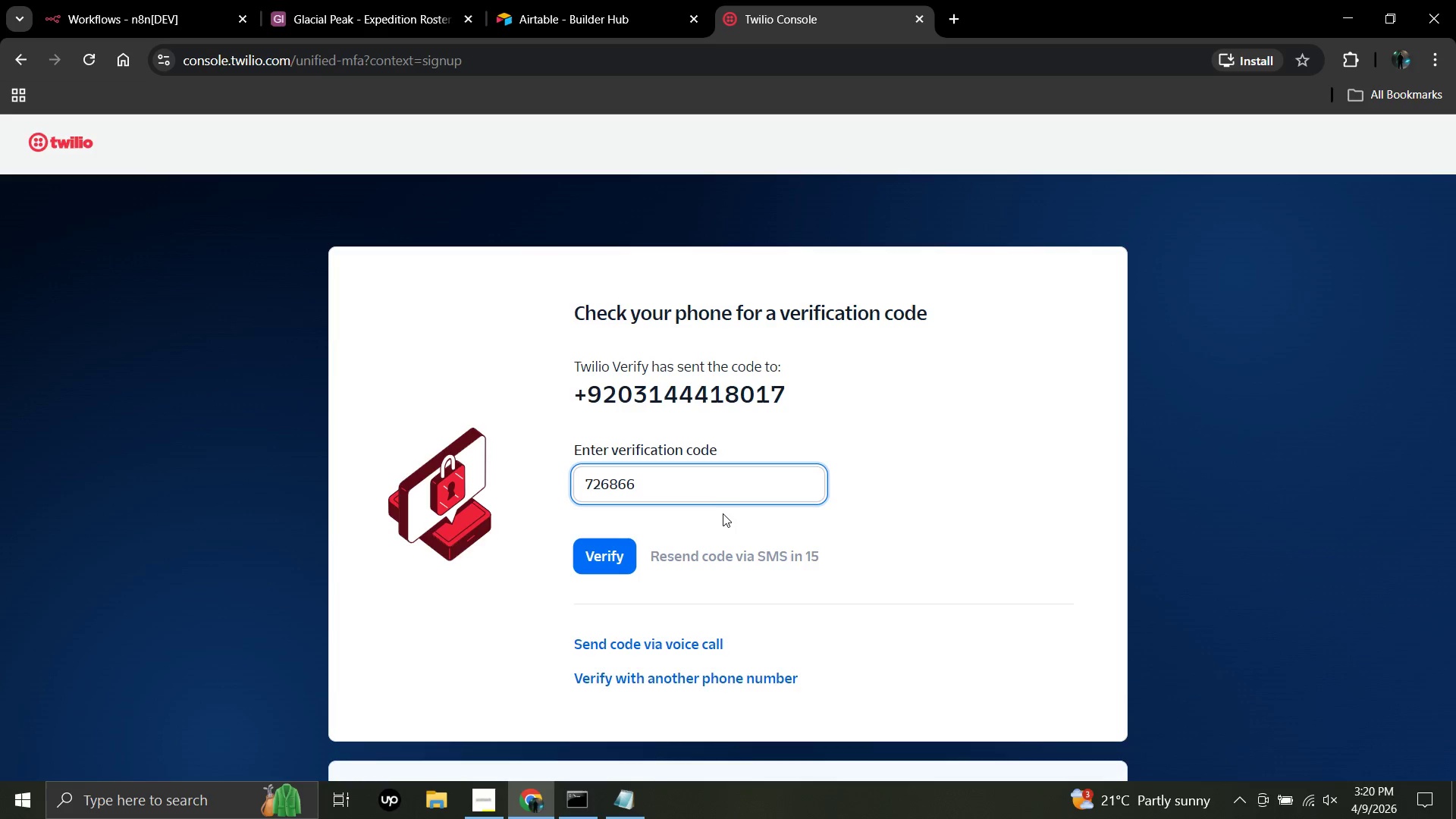 
left_click([617, 553])
 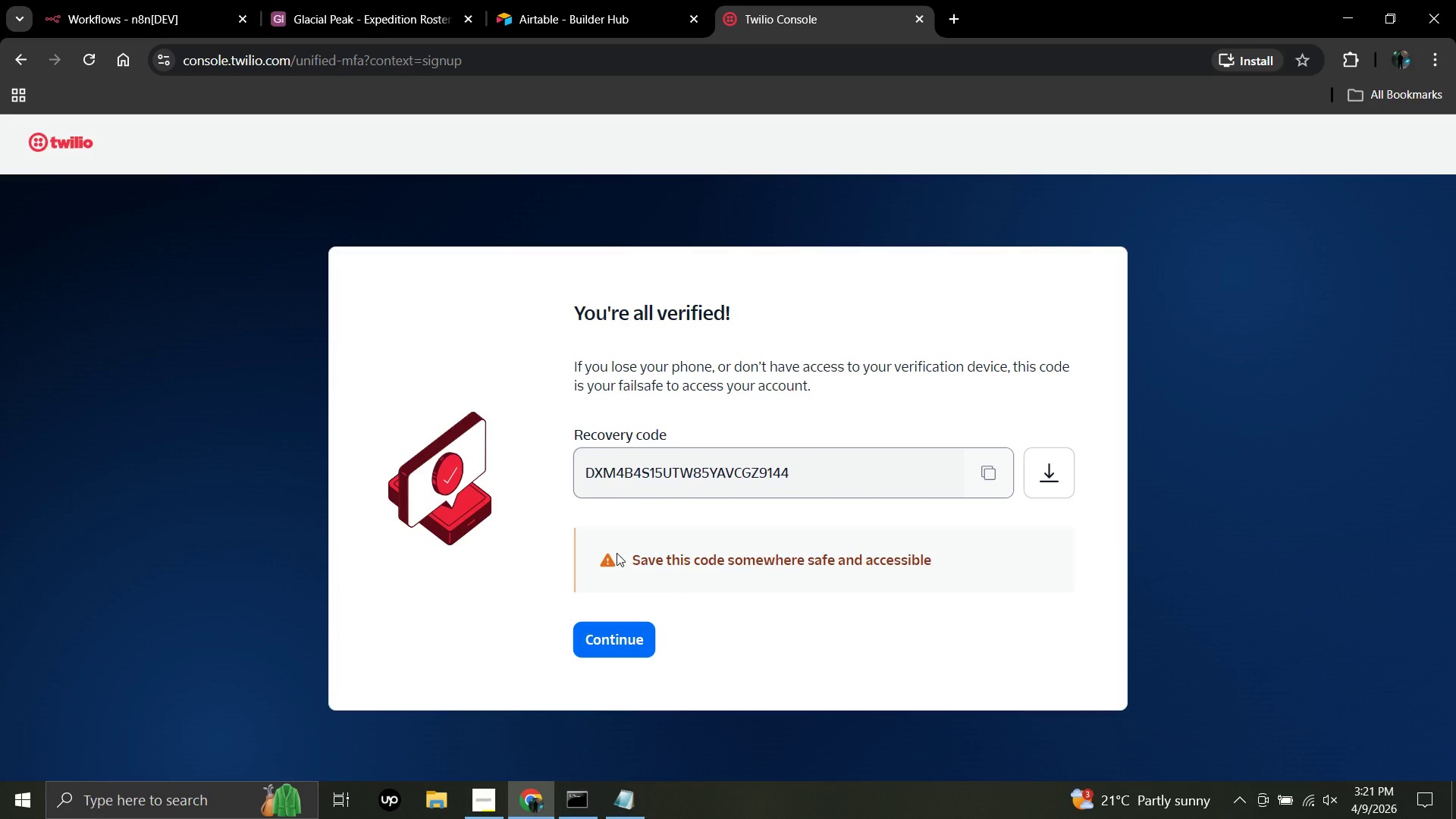 
wait(9.78)
 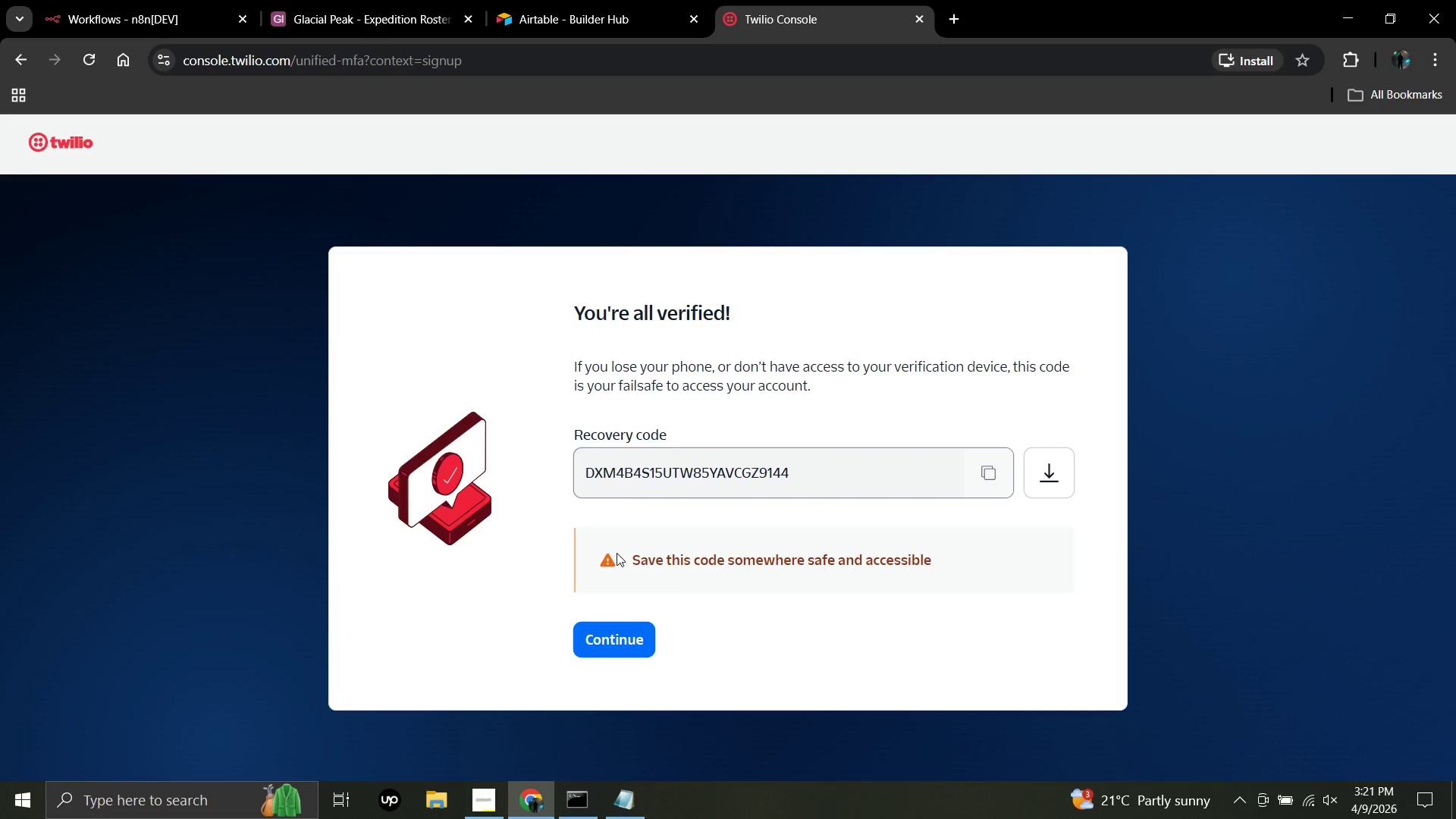 
left_click([983, 475])
 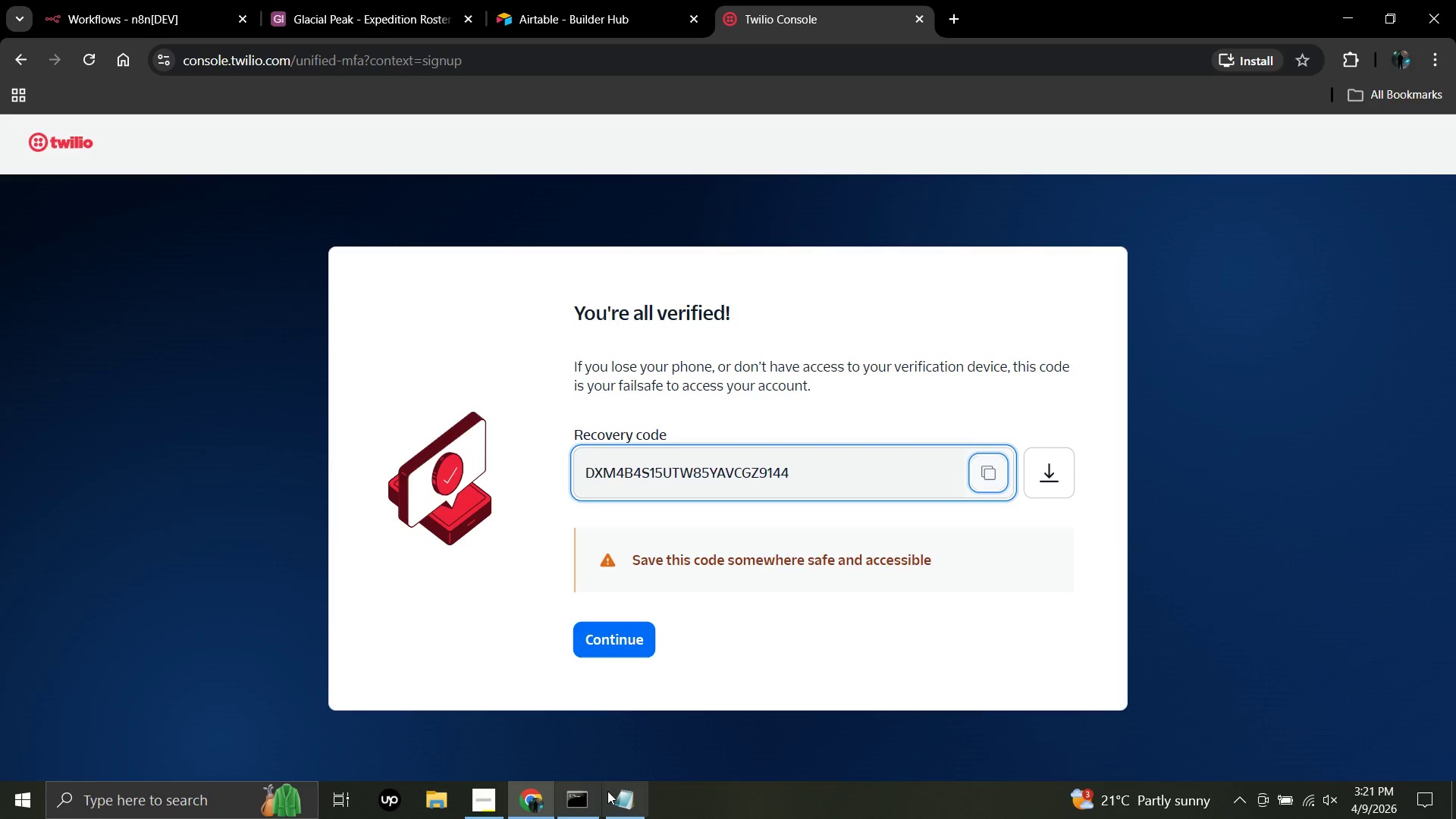 
left_click([620, 801])
 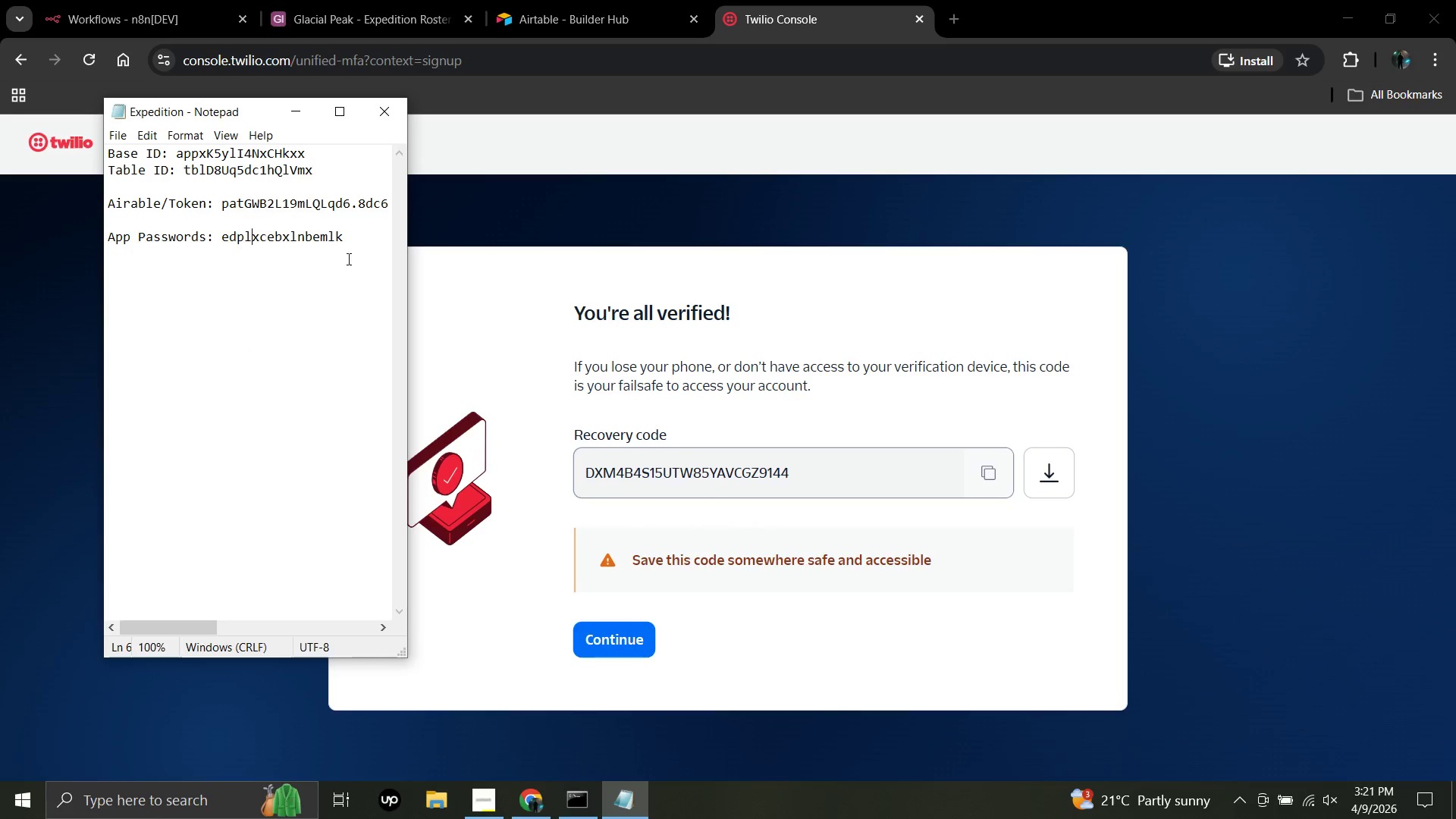 
left_click([366, 244])
 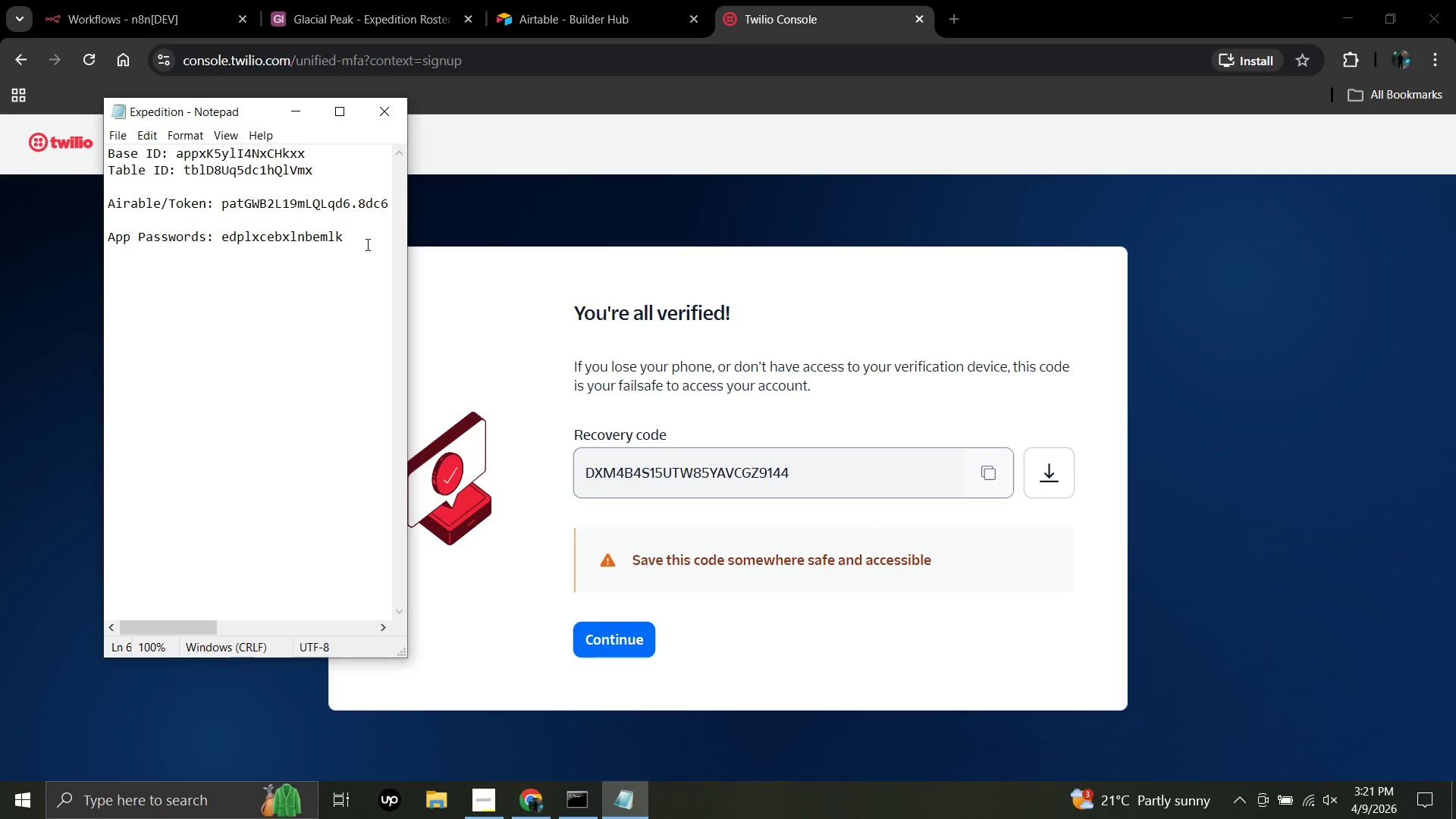 
key(Shift+Enter)
 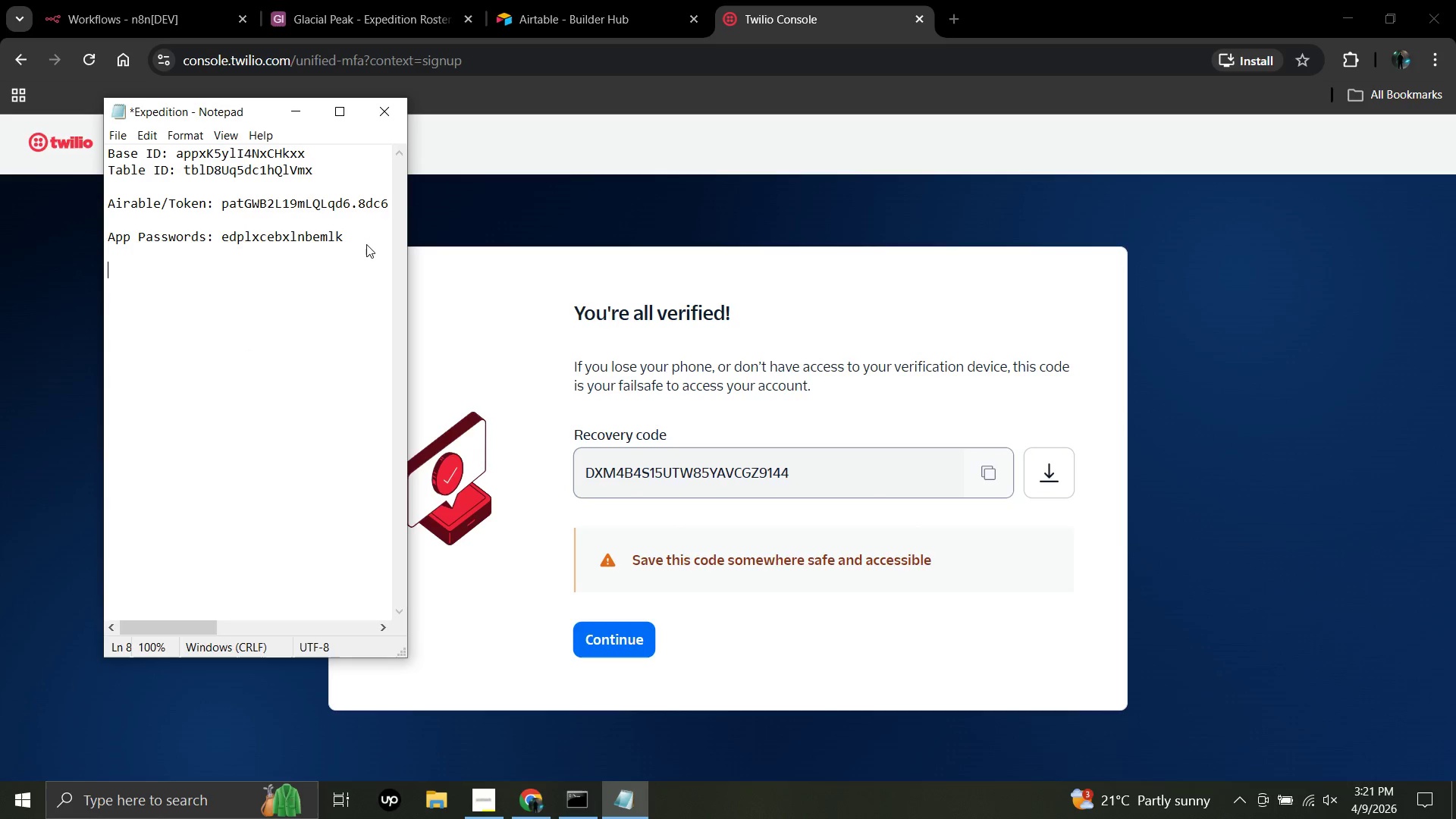 
key(Shift+Enter)
 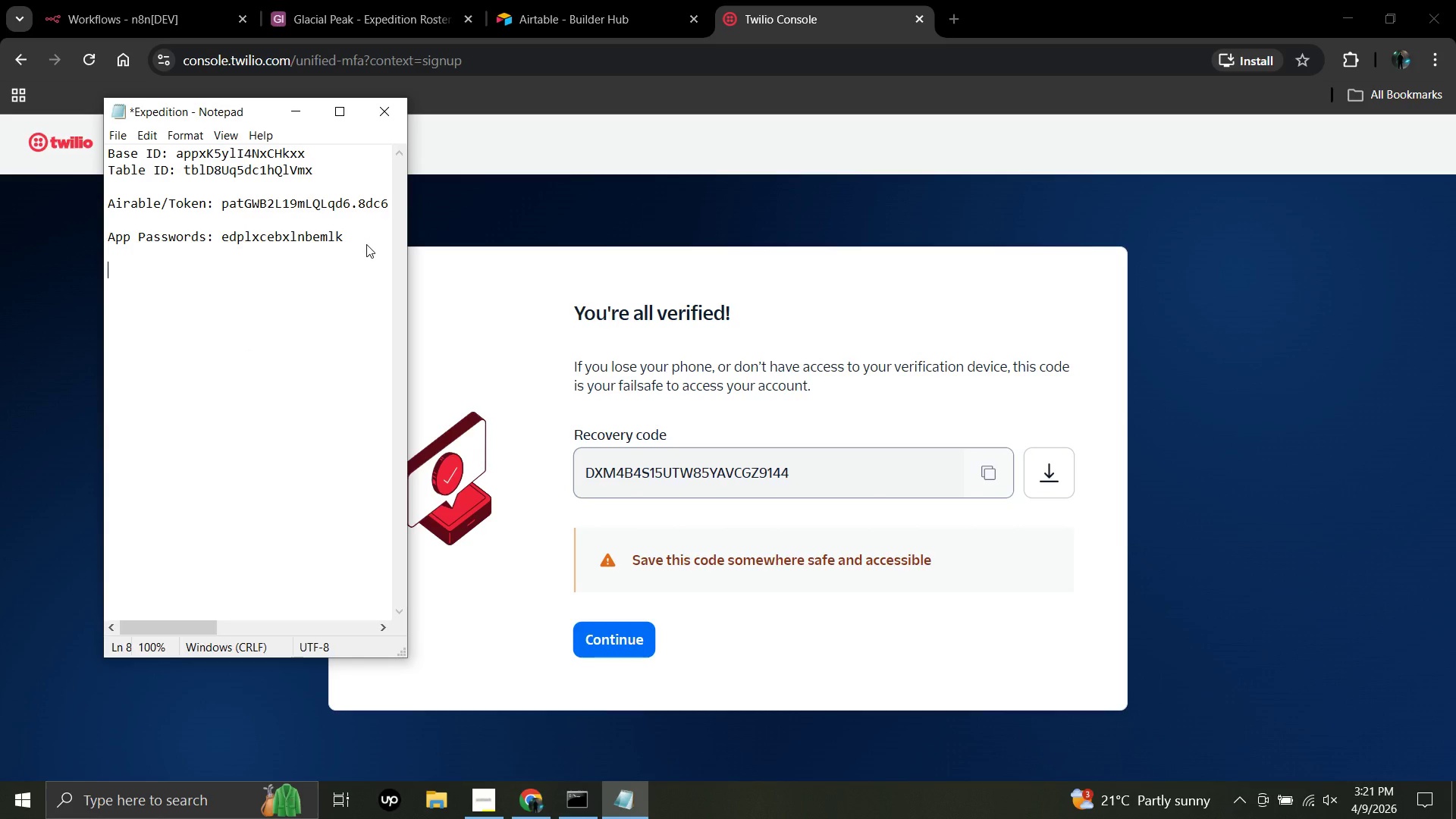 
type(Twilio: )
 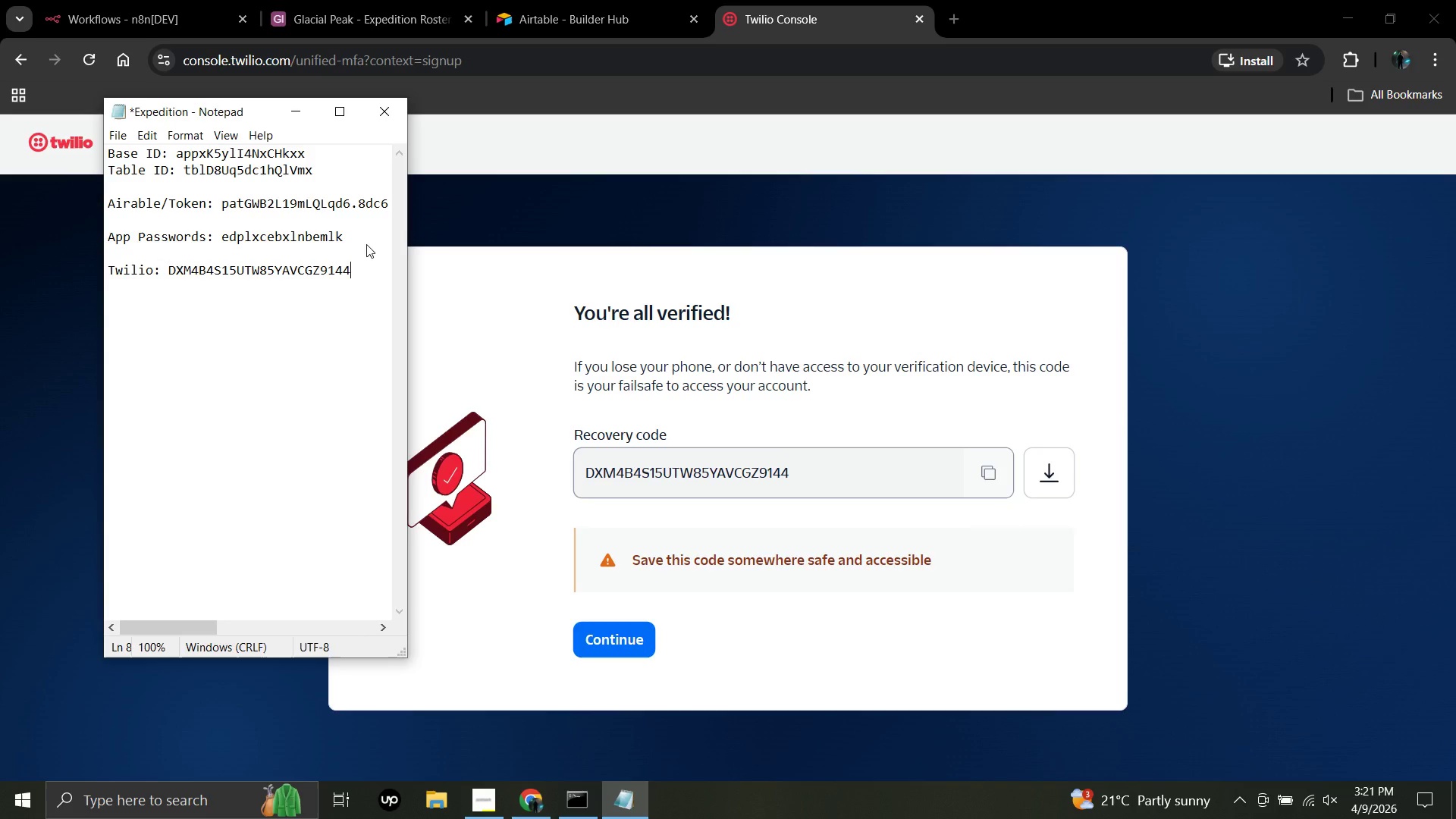 
key(Control+V)
 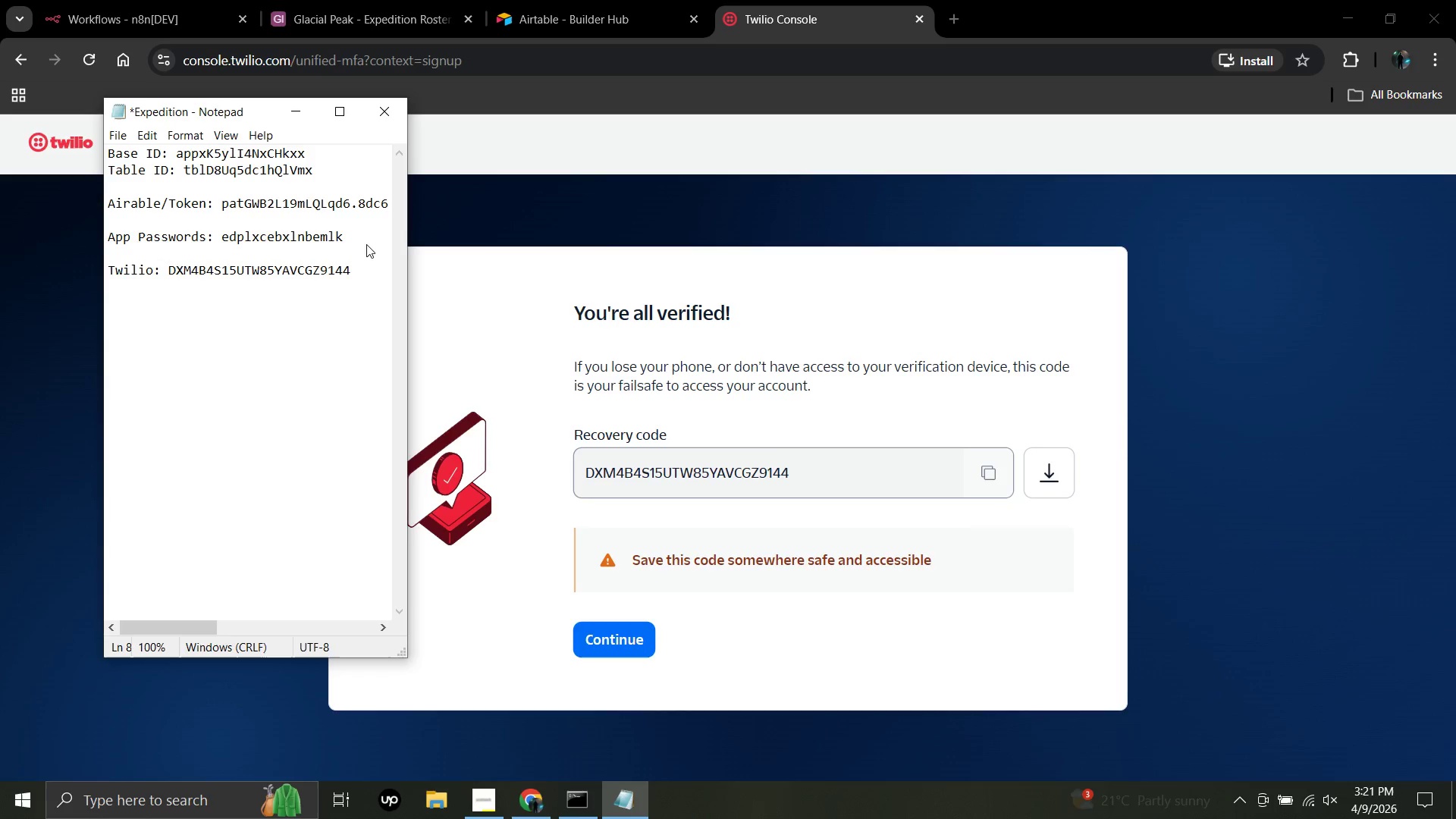 
key(Control+S)
 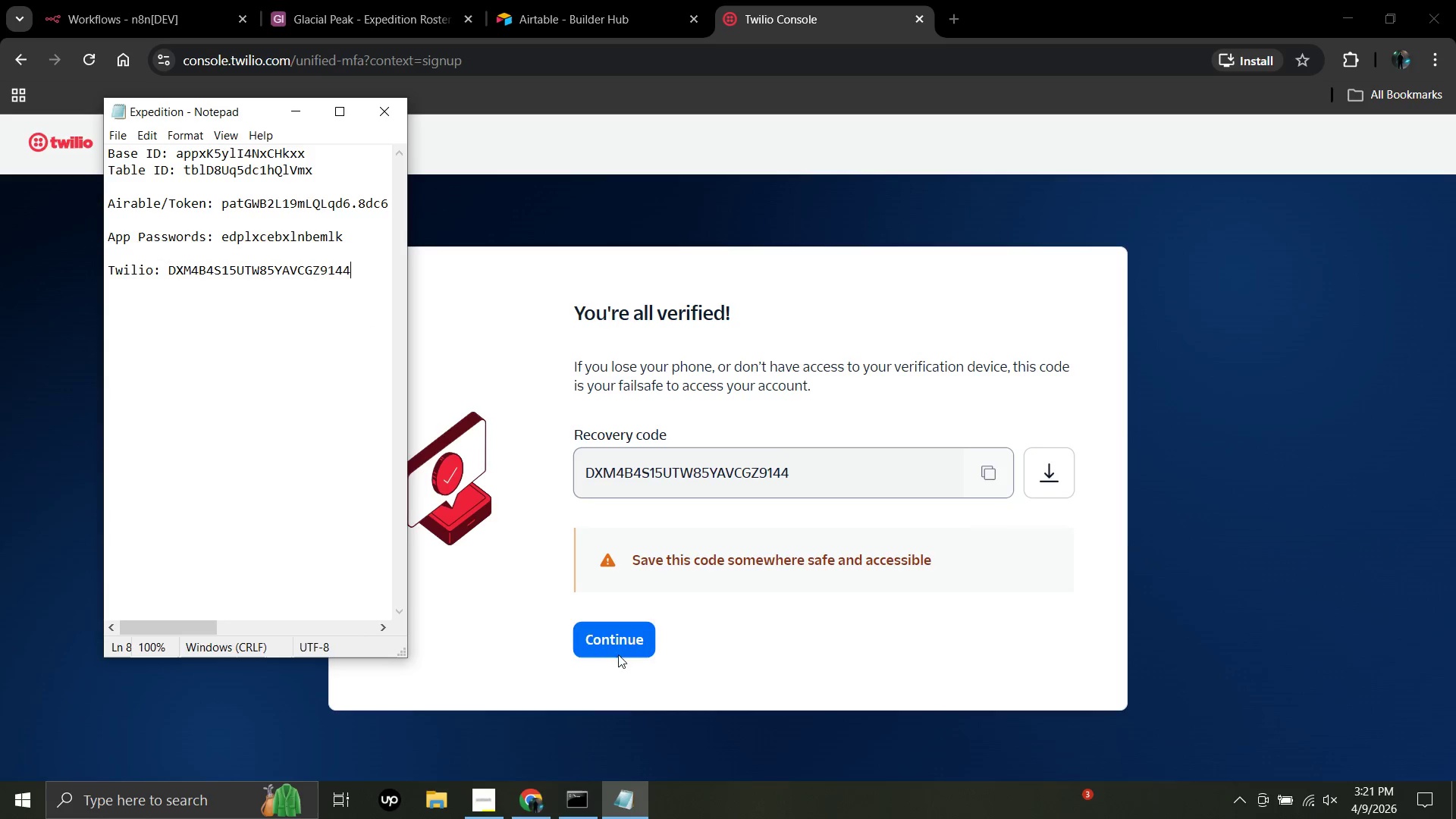 
left_click([620, 639])
 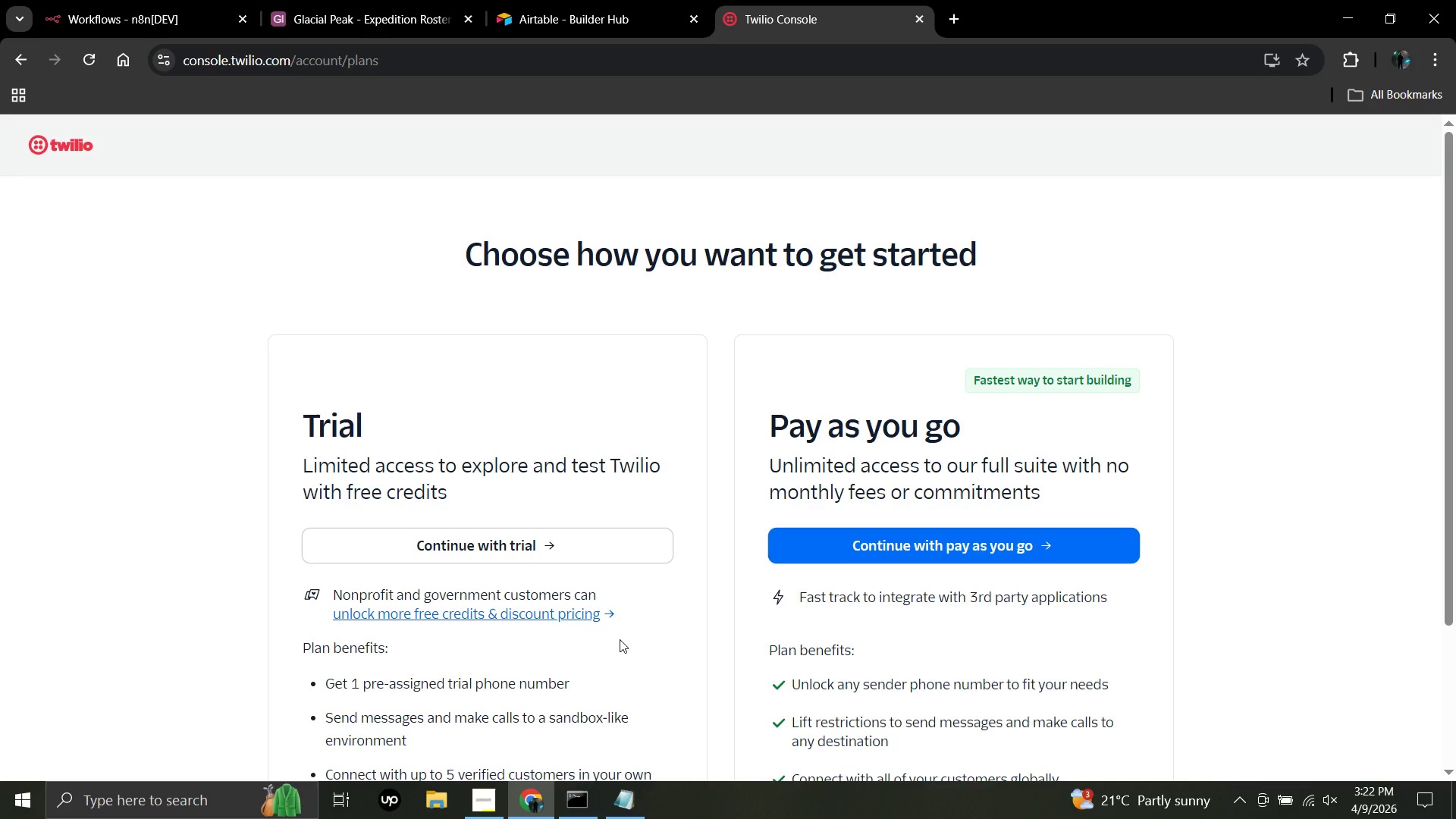 
wait(82.58)
 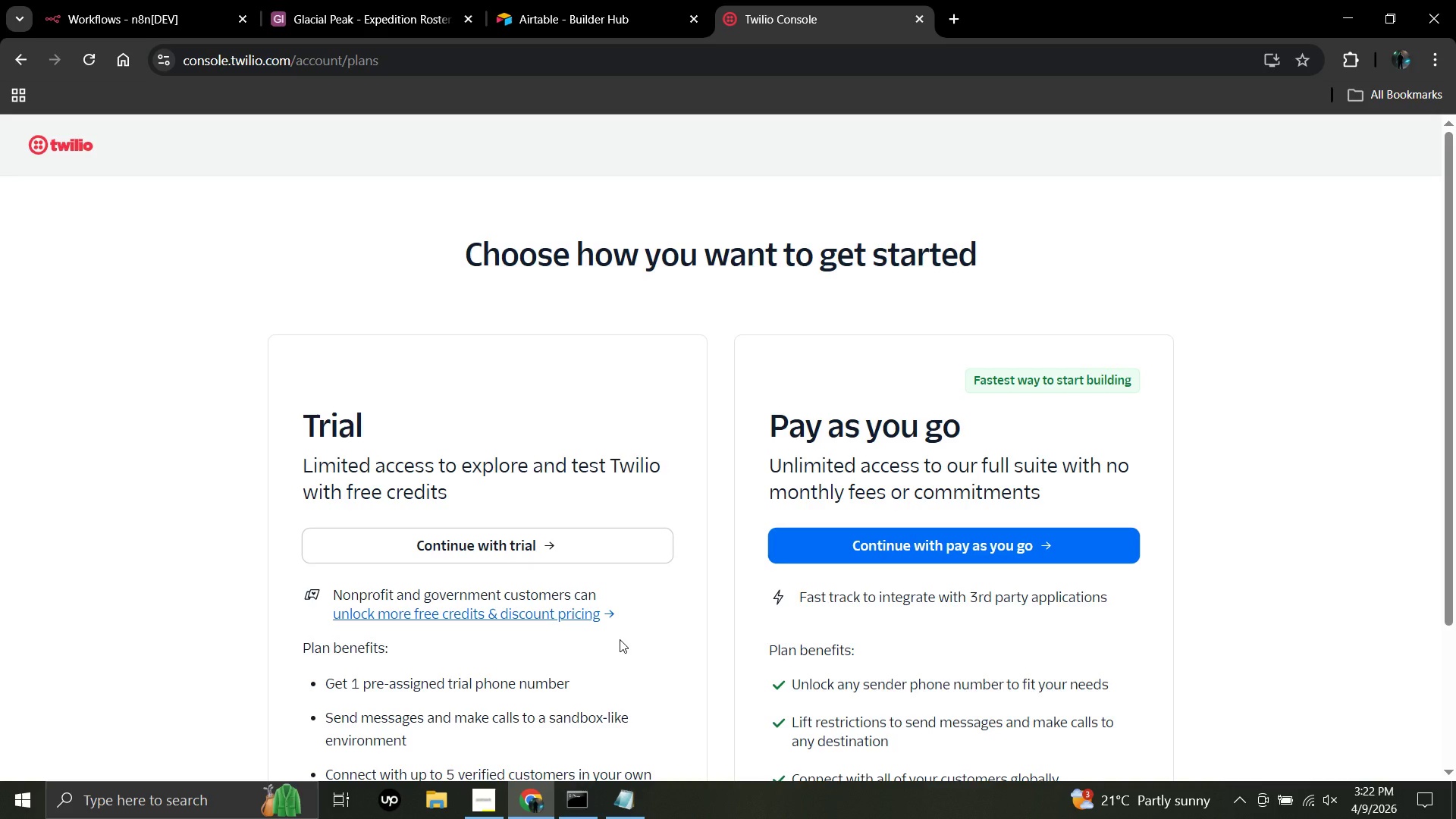 
scroll: coordinate [550, 552], scroll_direction: down, amount: 3.0
 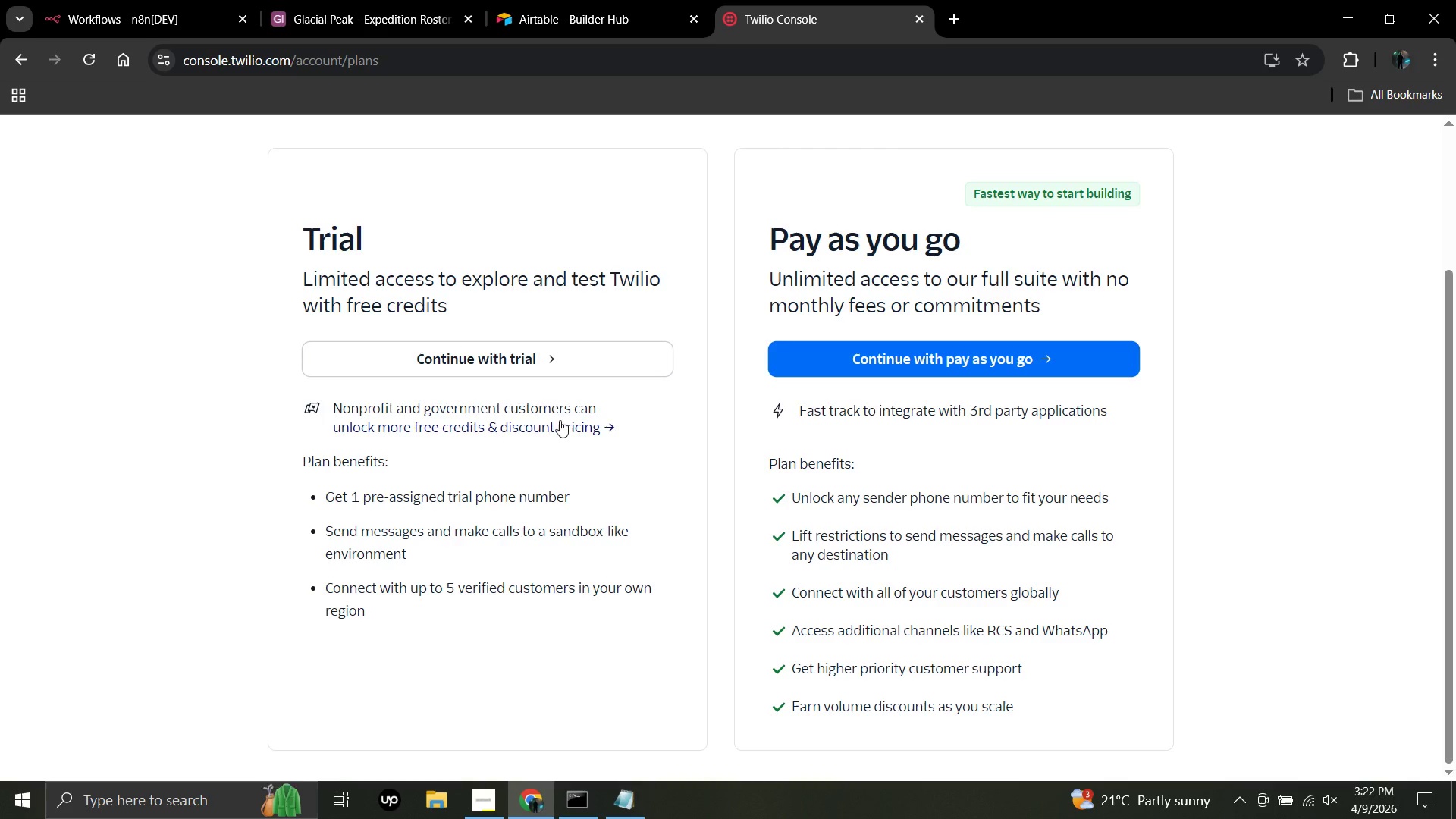 
left_click([563, 367])
 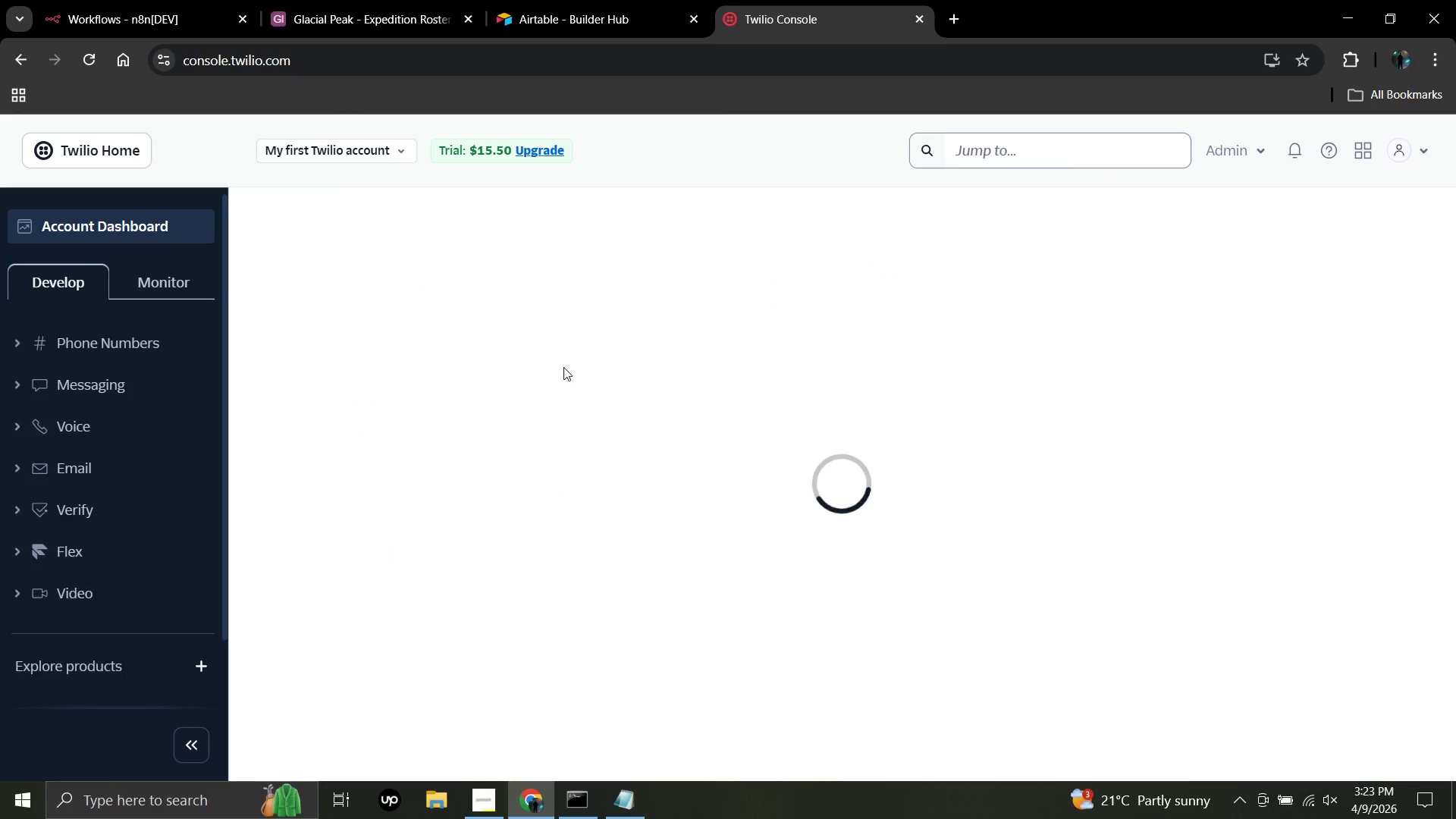 
wait(12.25)
 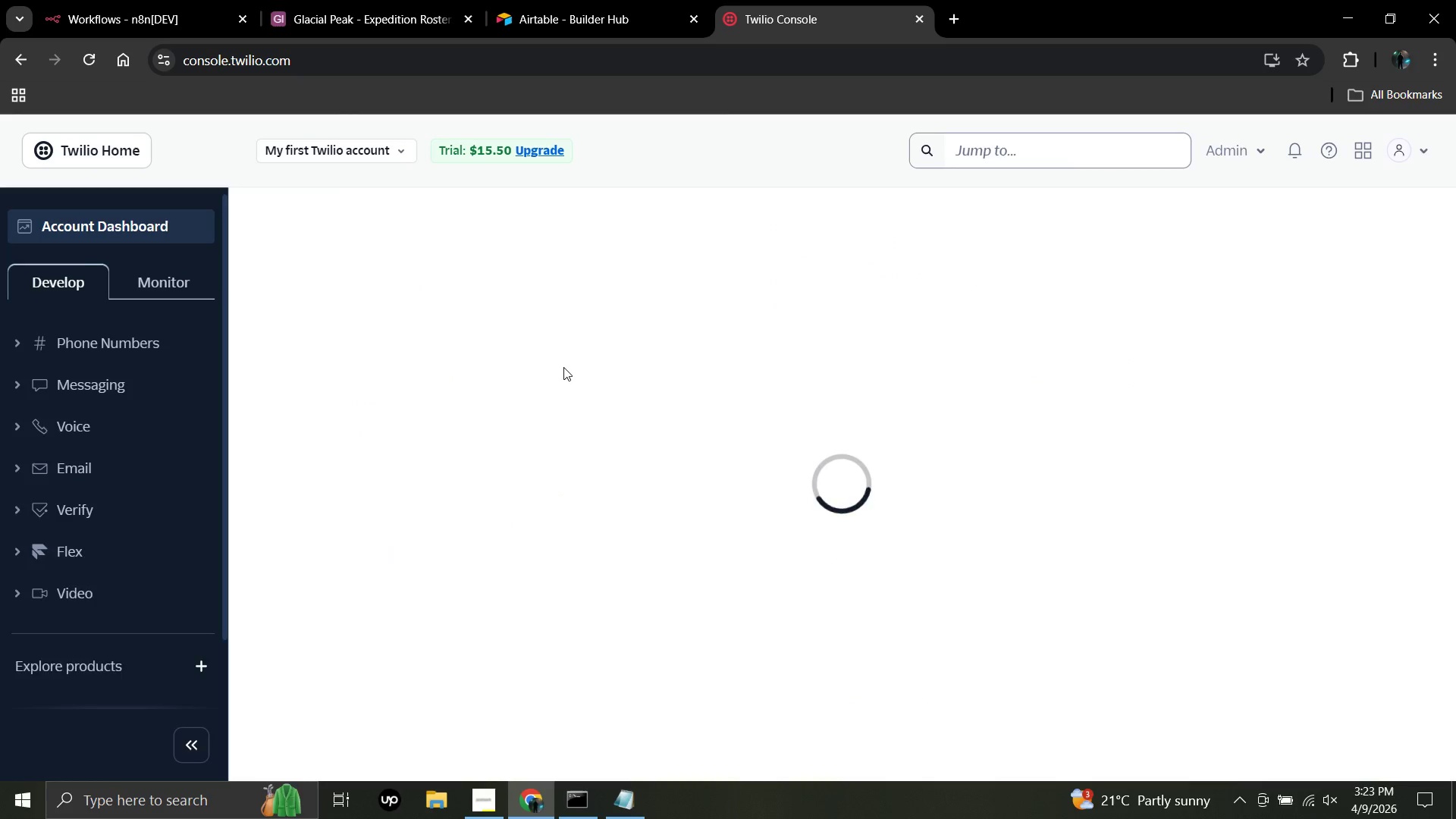 
left_click([627, 535])
 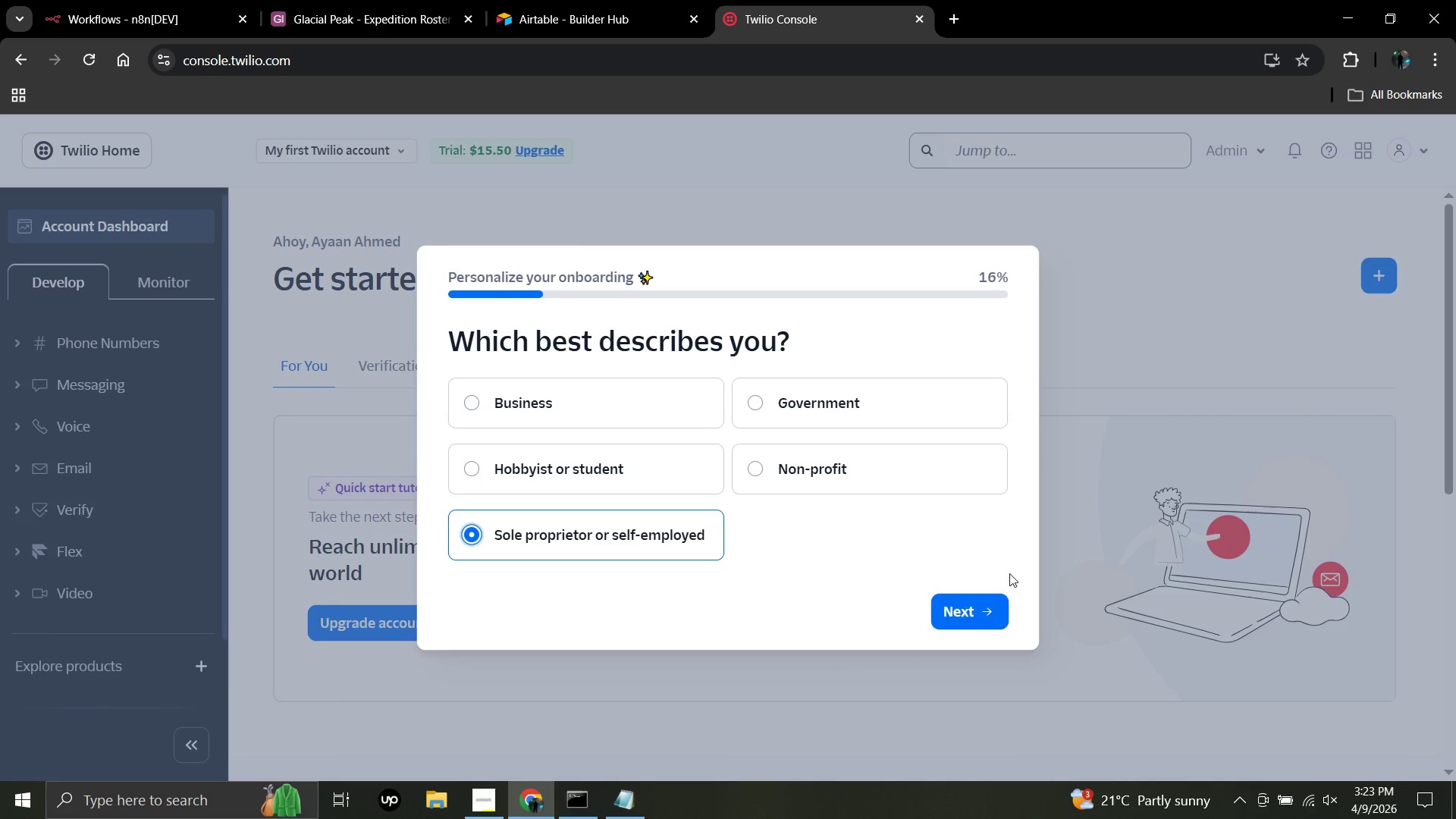 
left_click([989, 598])
 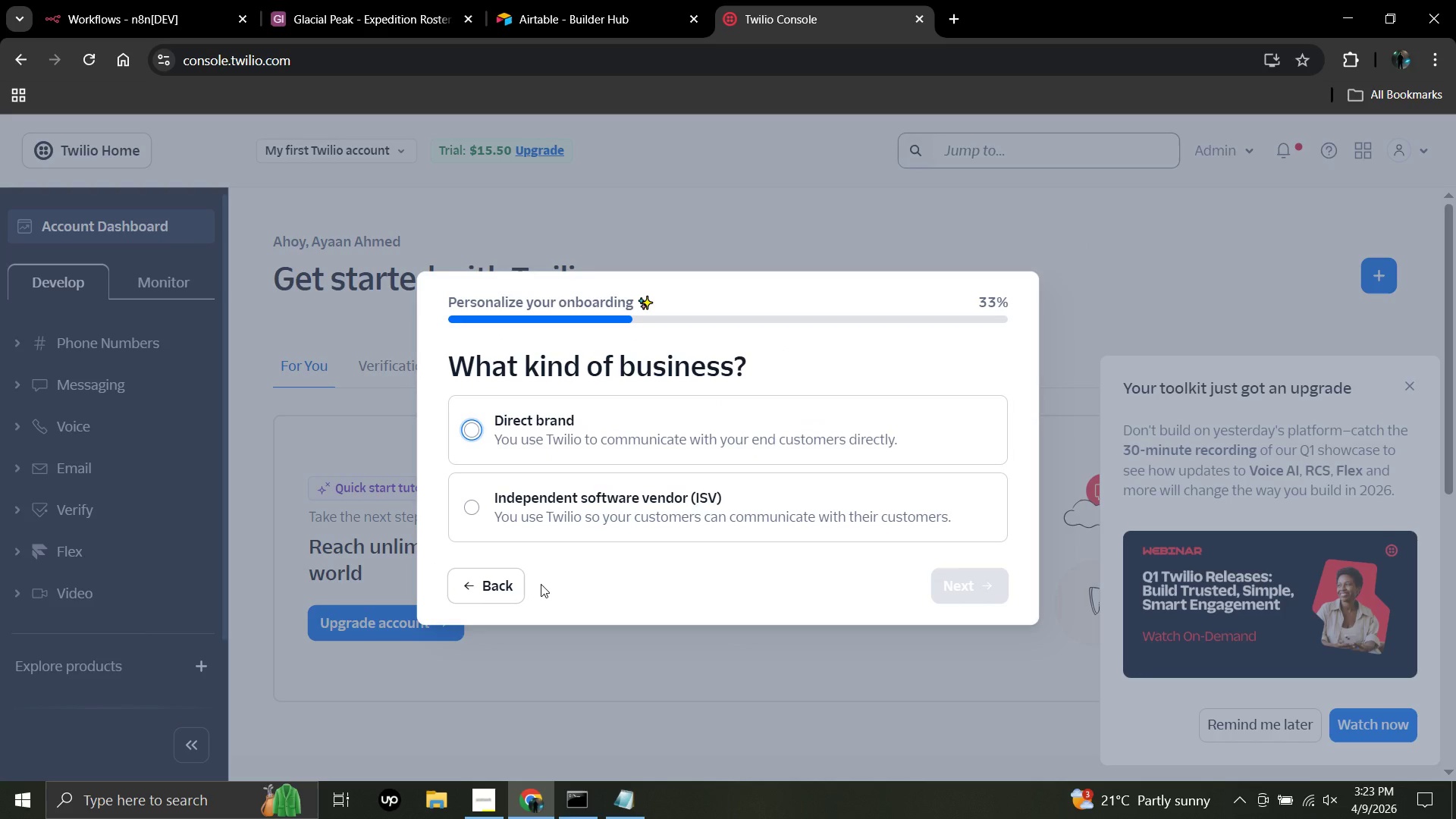 
wait(6.55)
 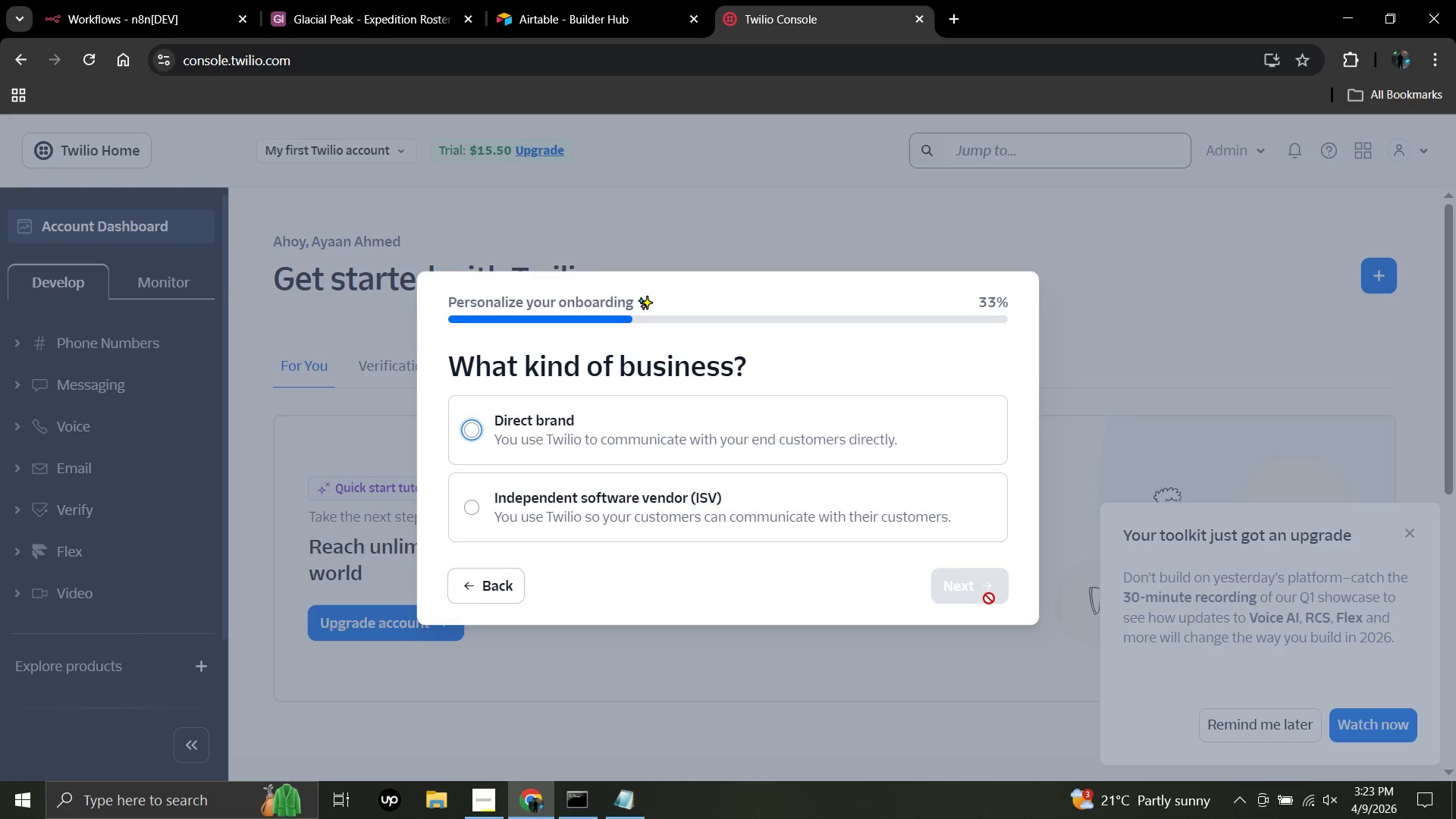 
left_click([805, 522])
 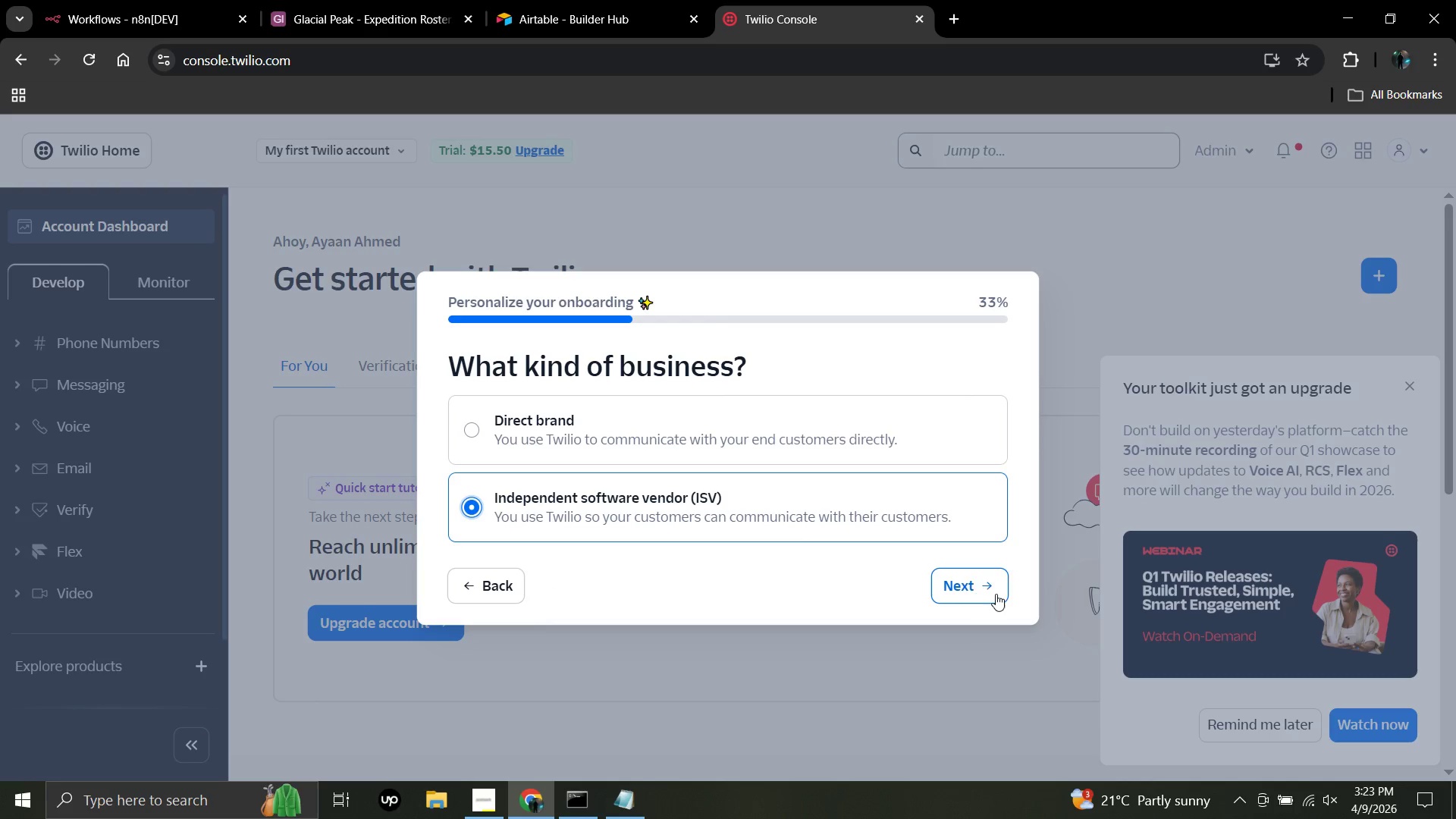 
left_click([996, 594])
 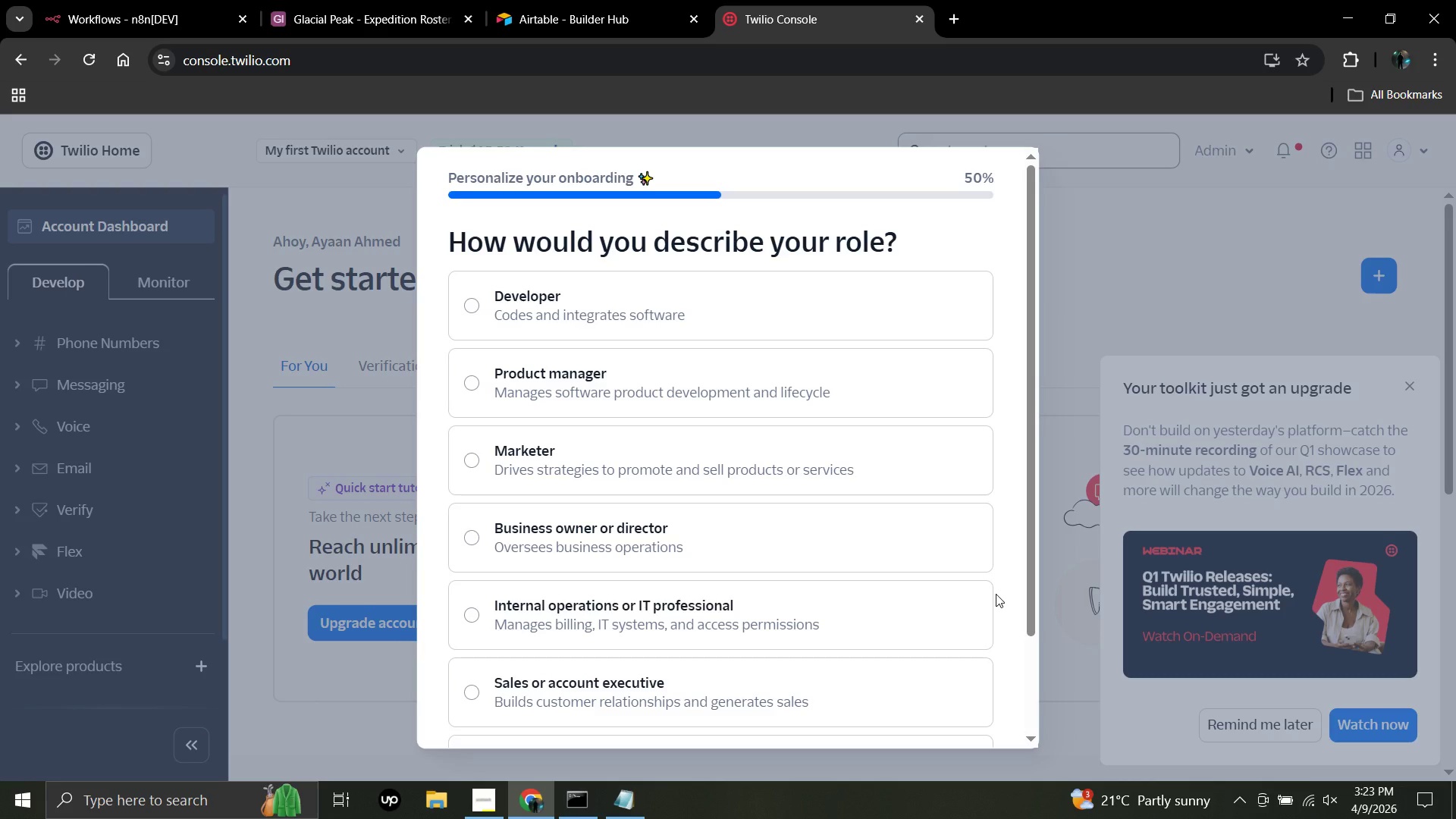 
wait(5.5)
 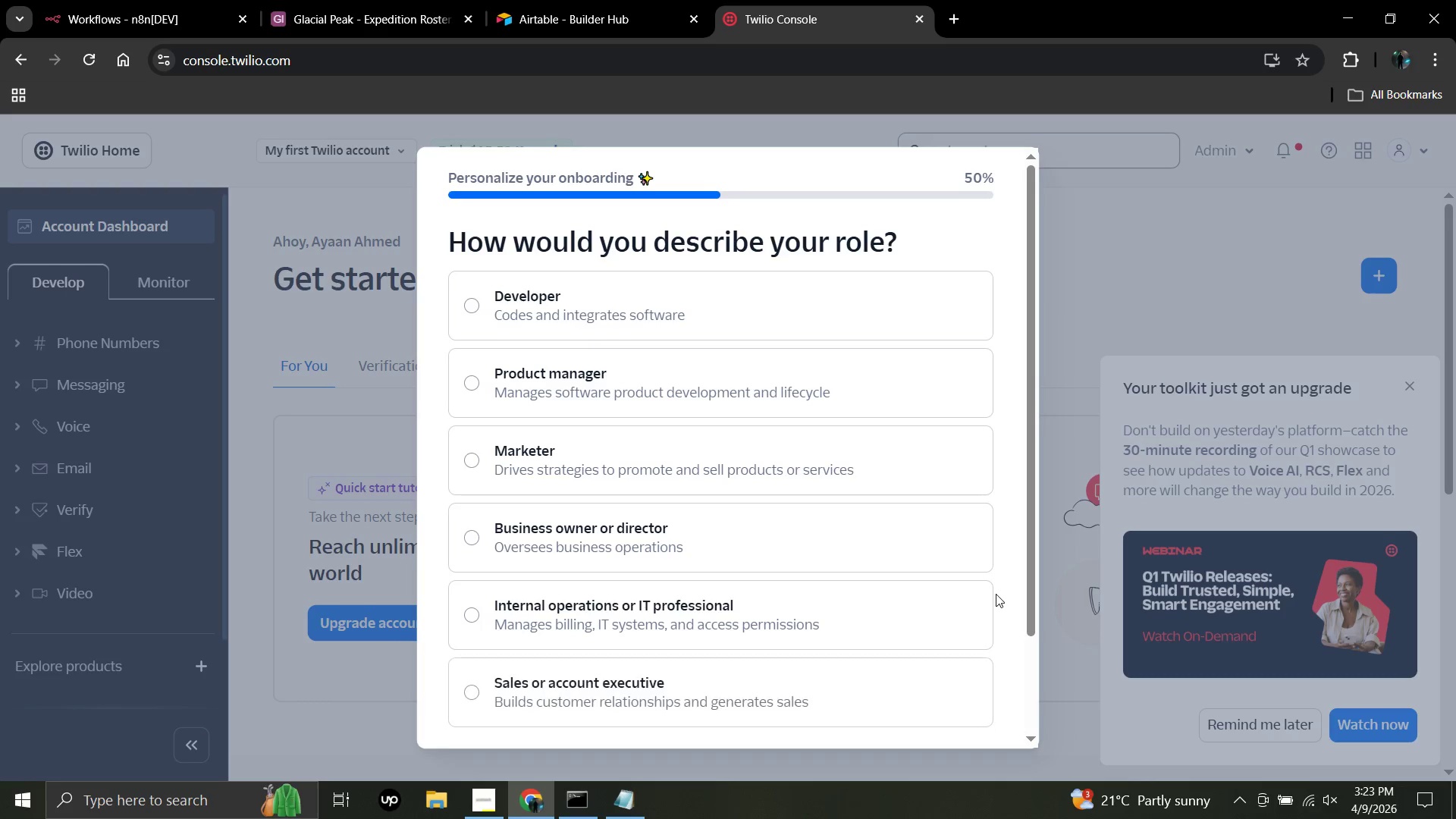 
scroll: coordinate [755, 489], scroll_direction: down, amount: 3.0
 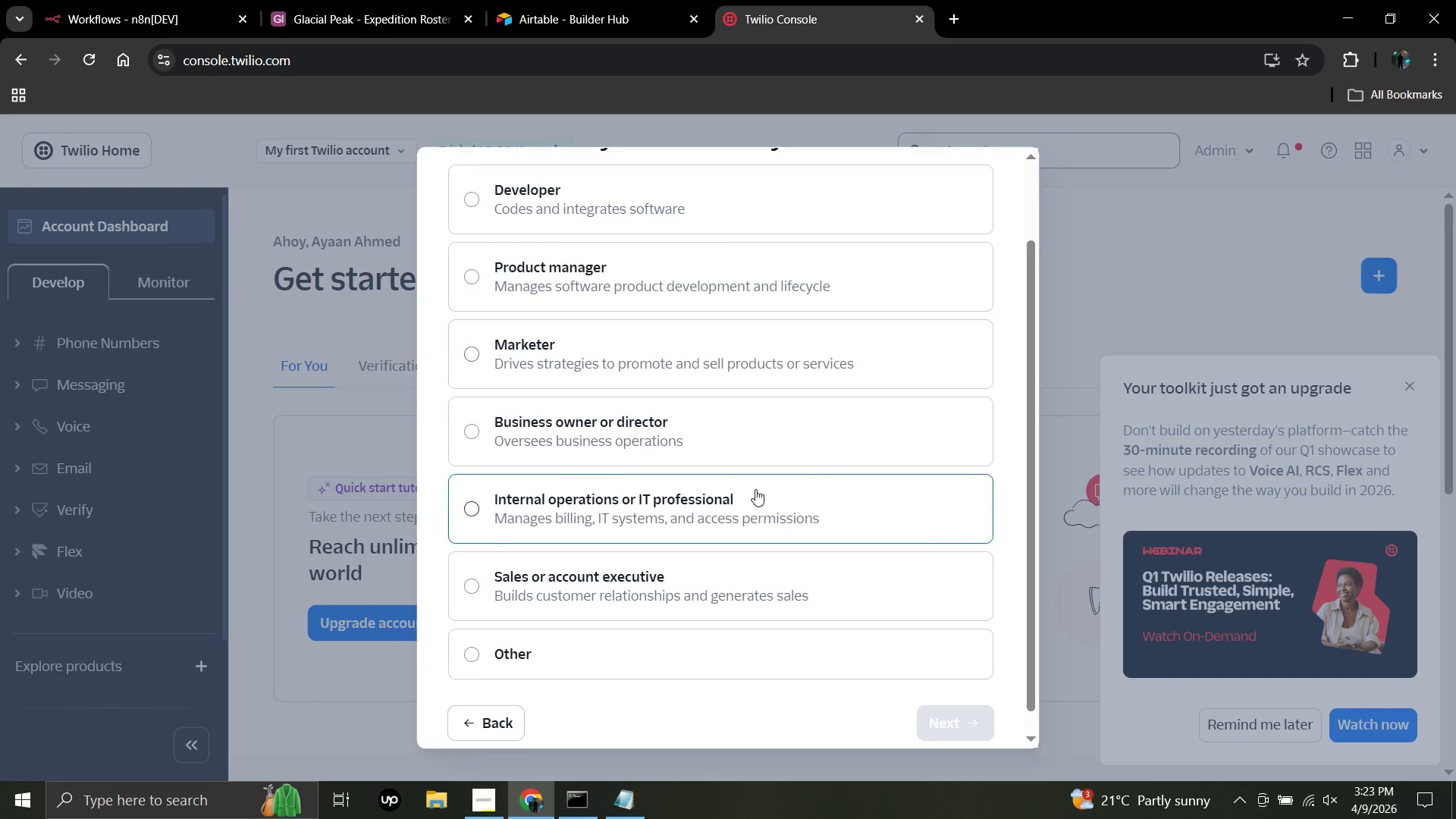 
scroll: coordinate [755, 489], scroll_direction: up, amount: 2.0
 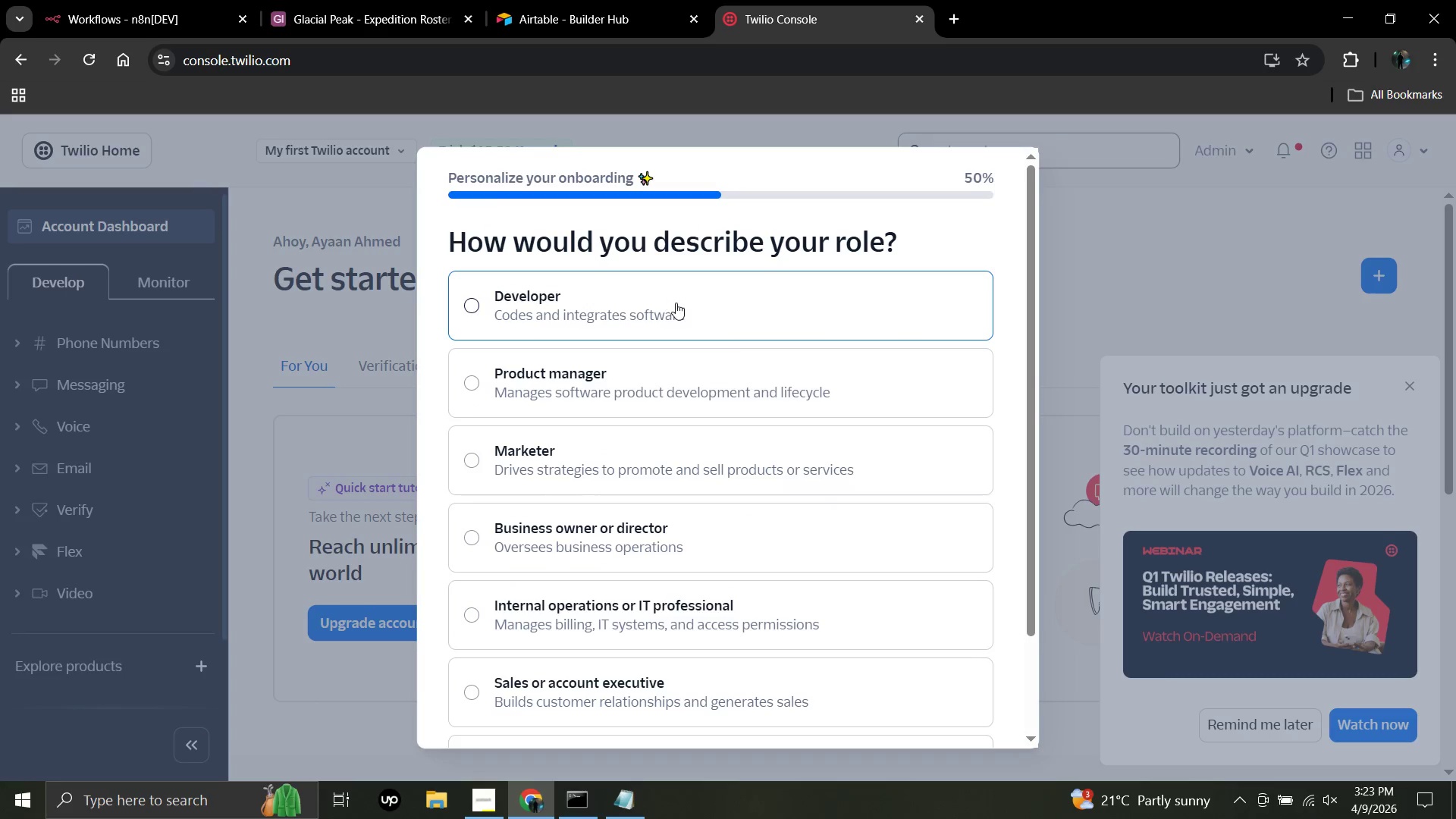 
left_click([680, 309])
 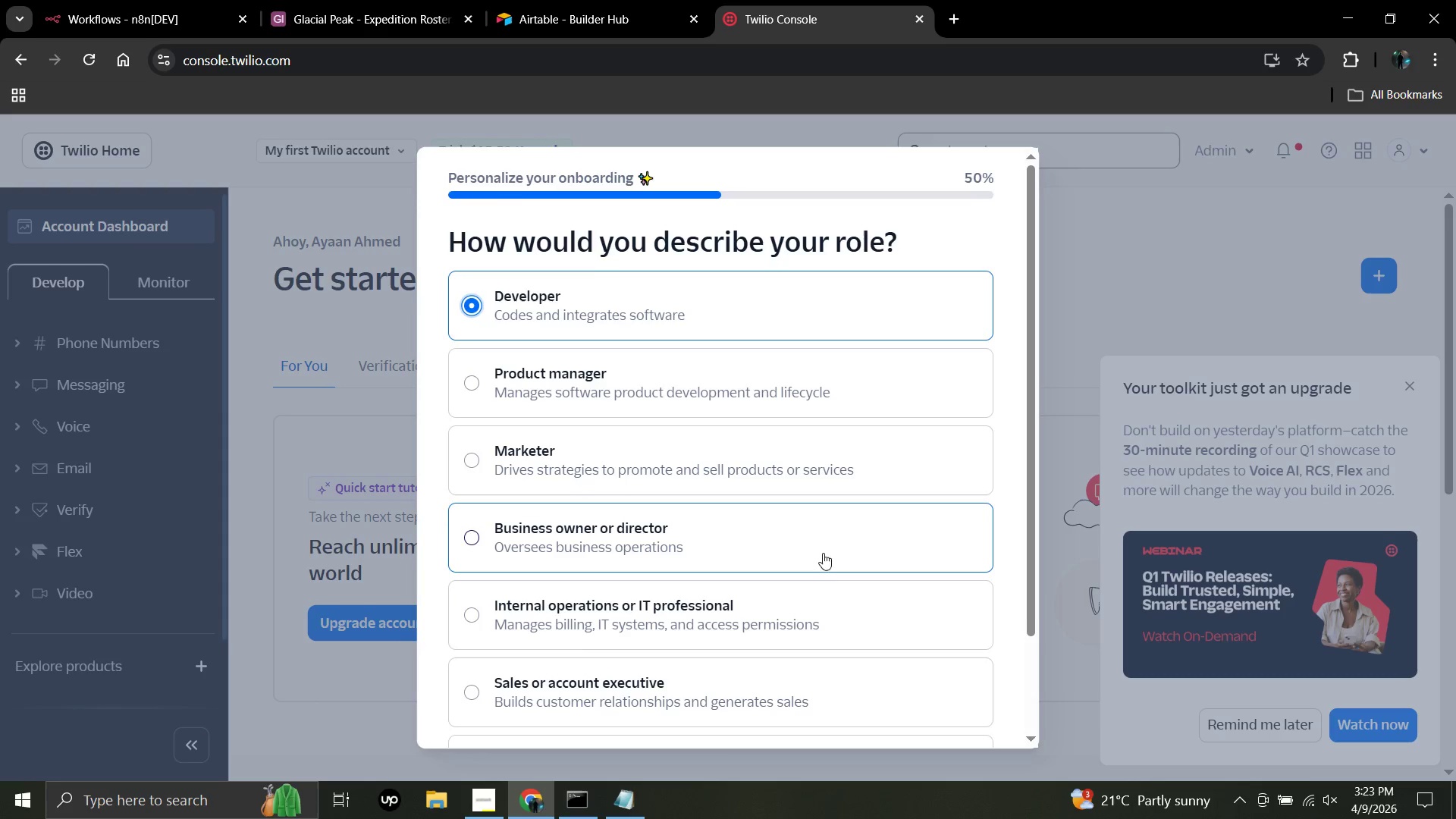 
scroll: coordinate [827, 549], scroll_direction: down, amount: 4.0
 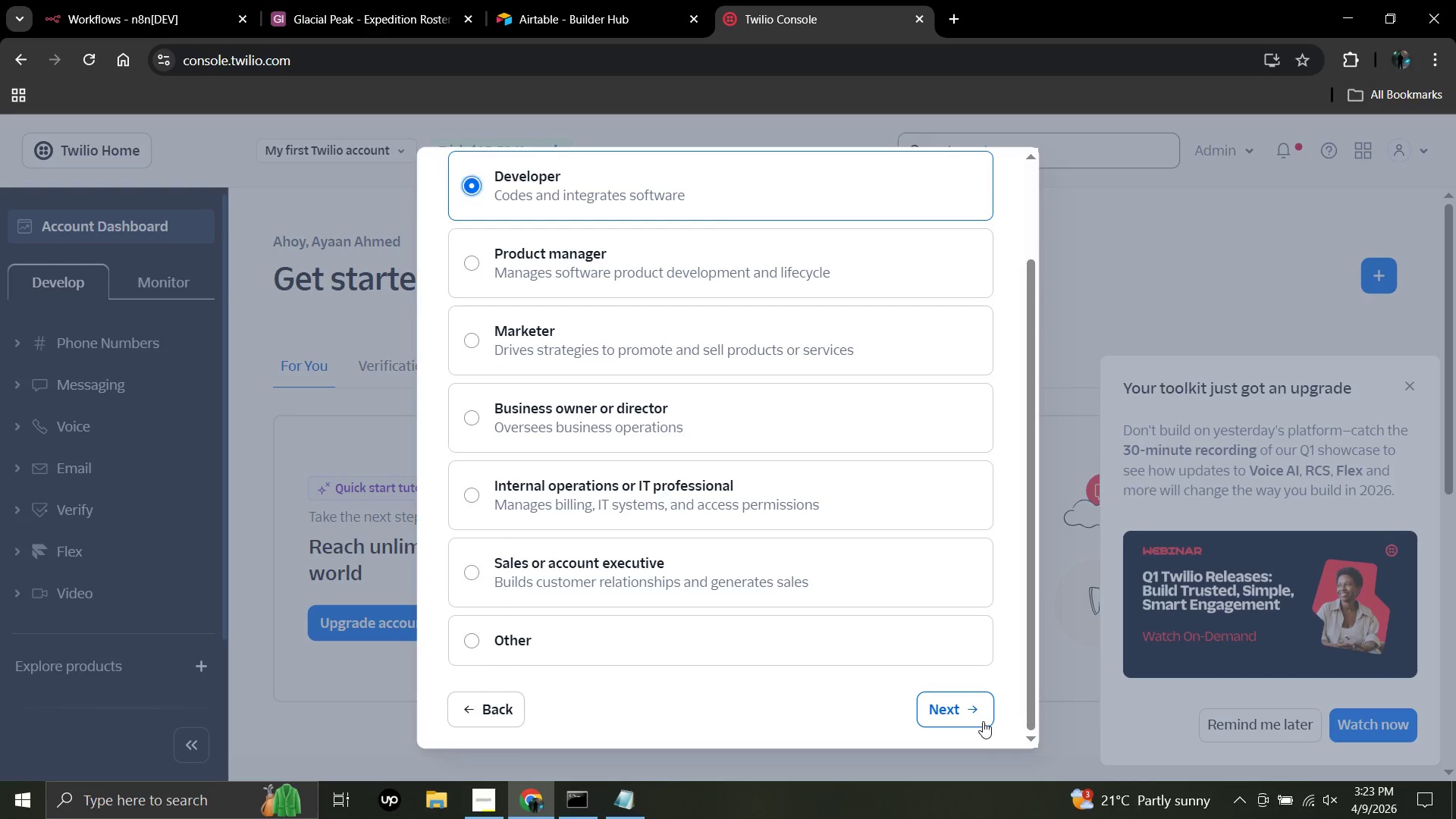 
left_click([983, 721])
 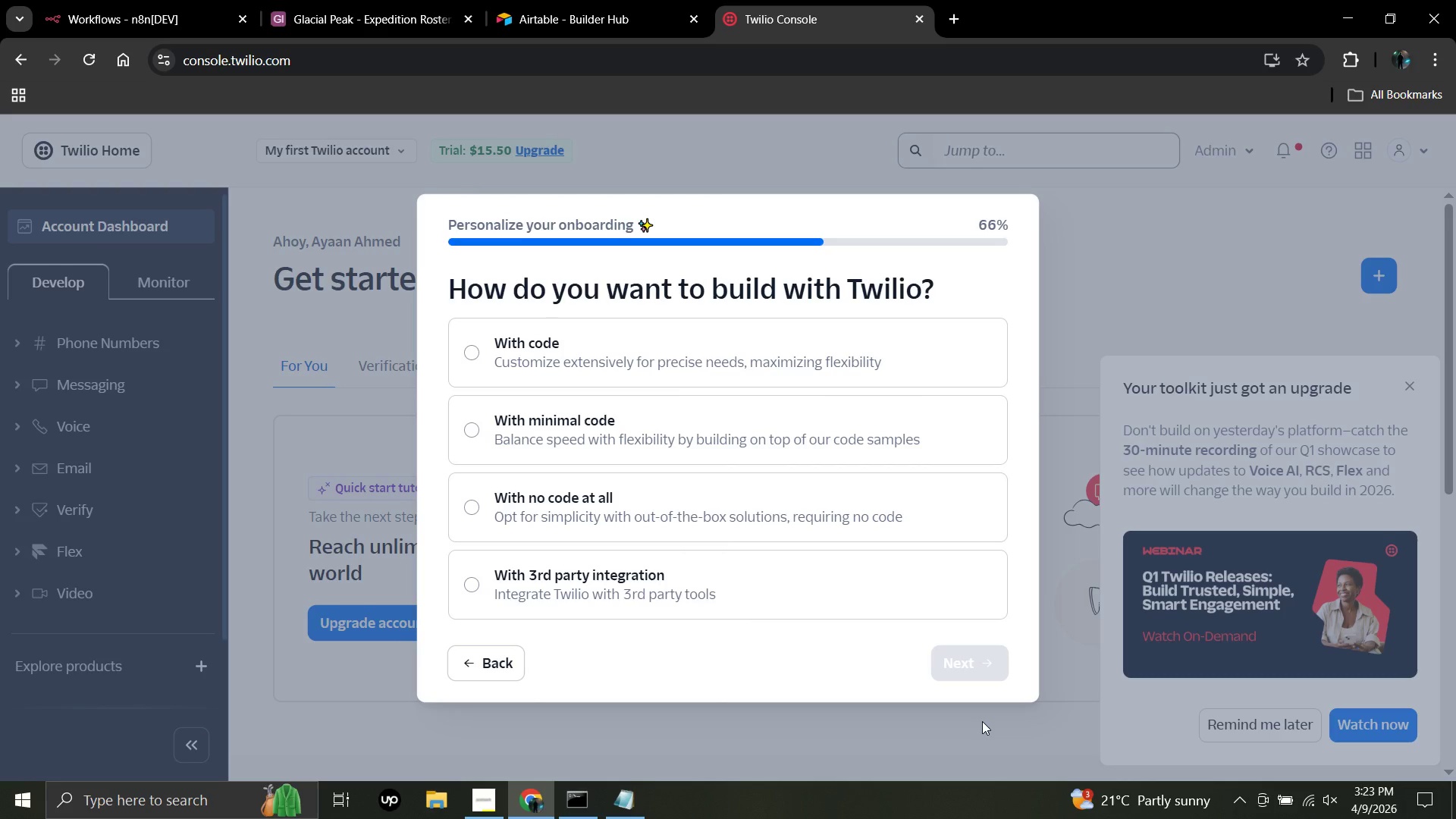 
wait(18.97)
 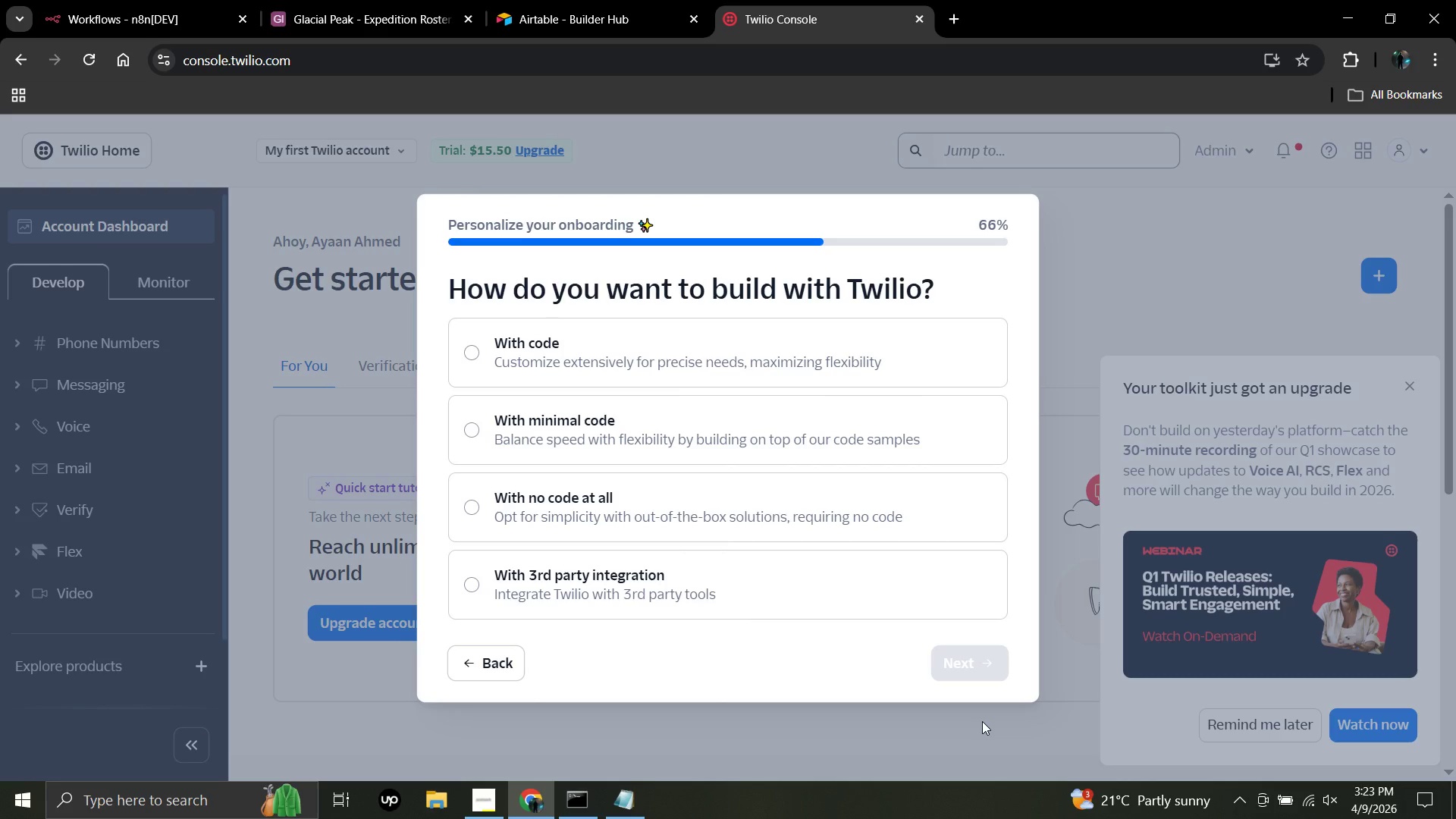 
left_click([833, 594])
 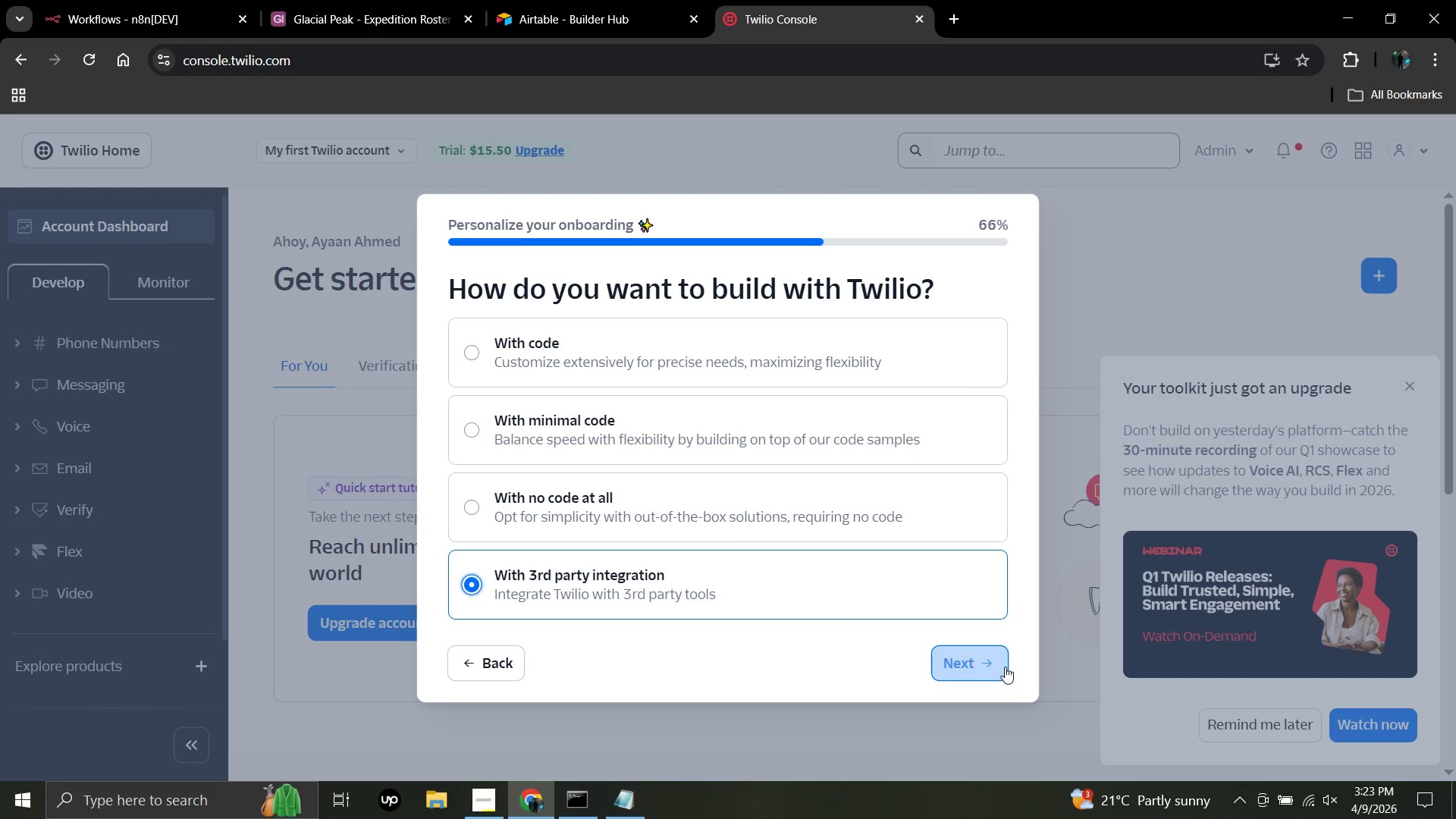 
left_click([1005, 667])
 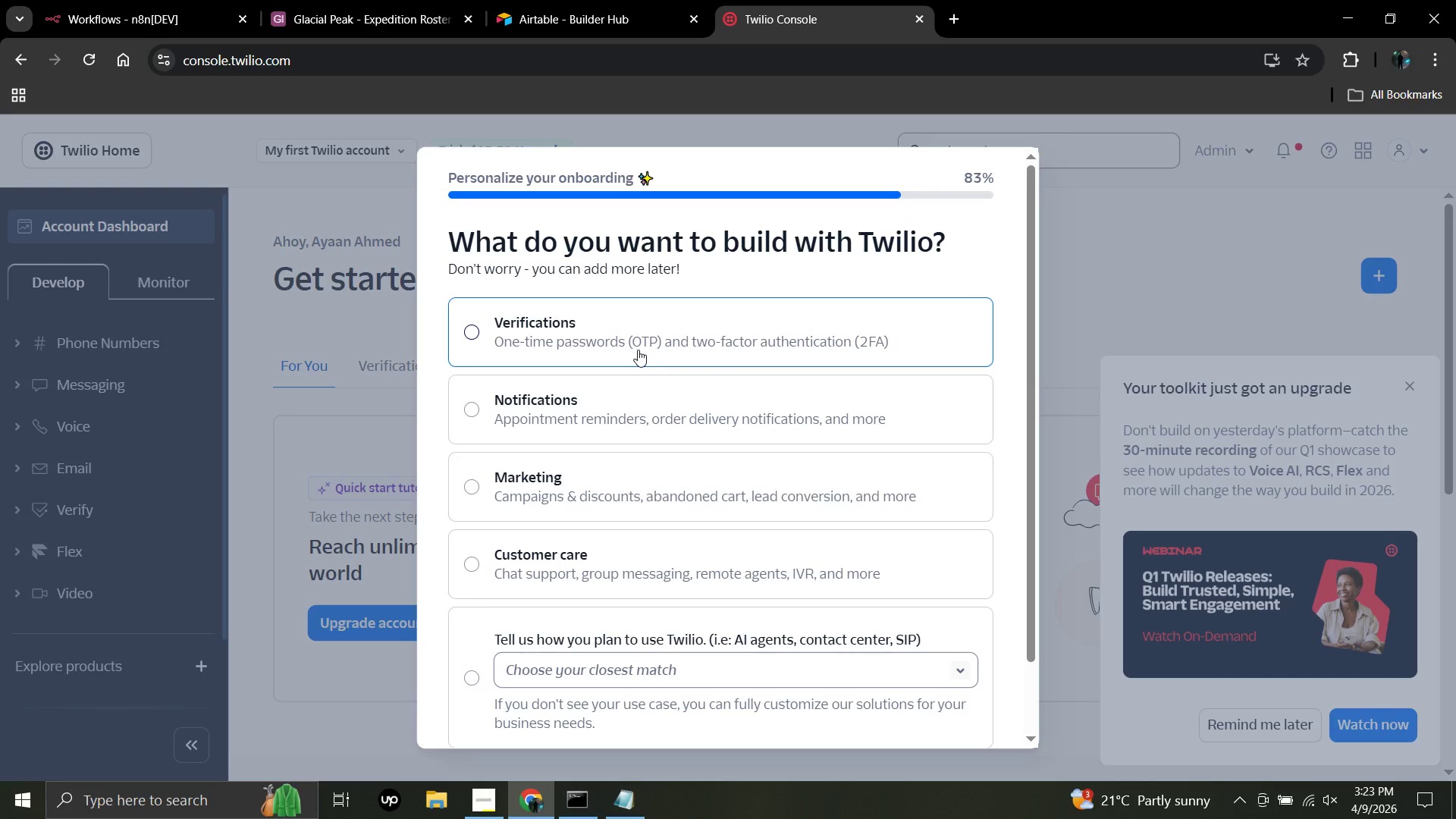 
wait(7.83)
 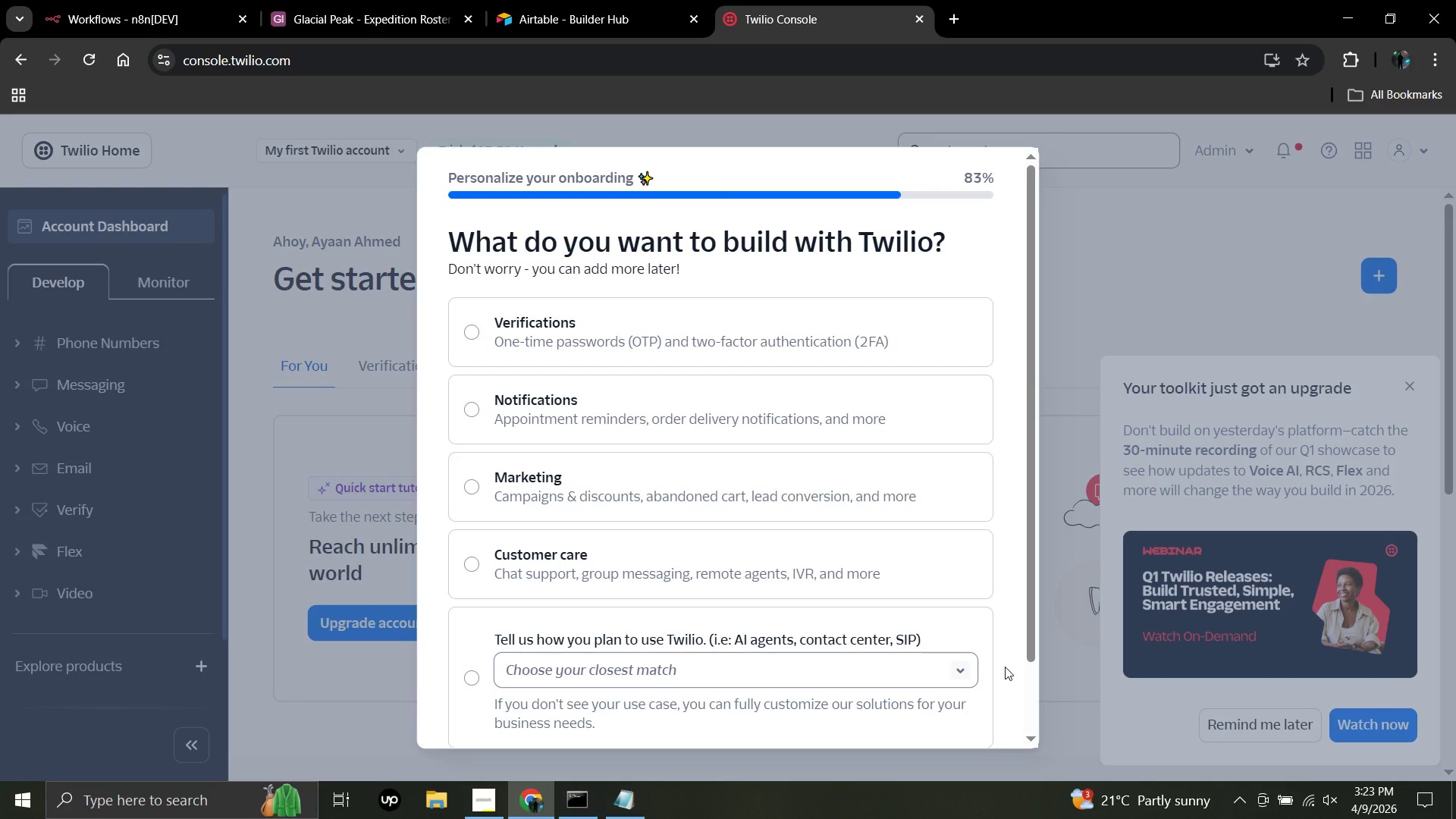 
left_click([638, 350])
 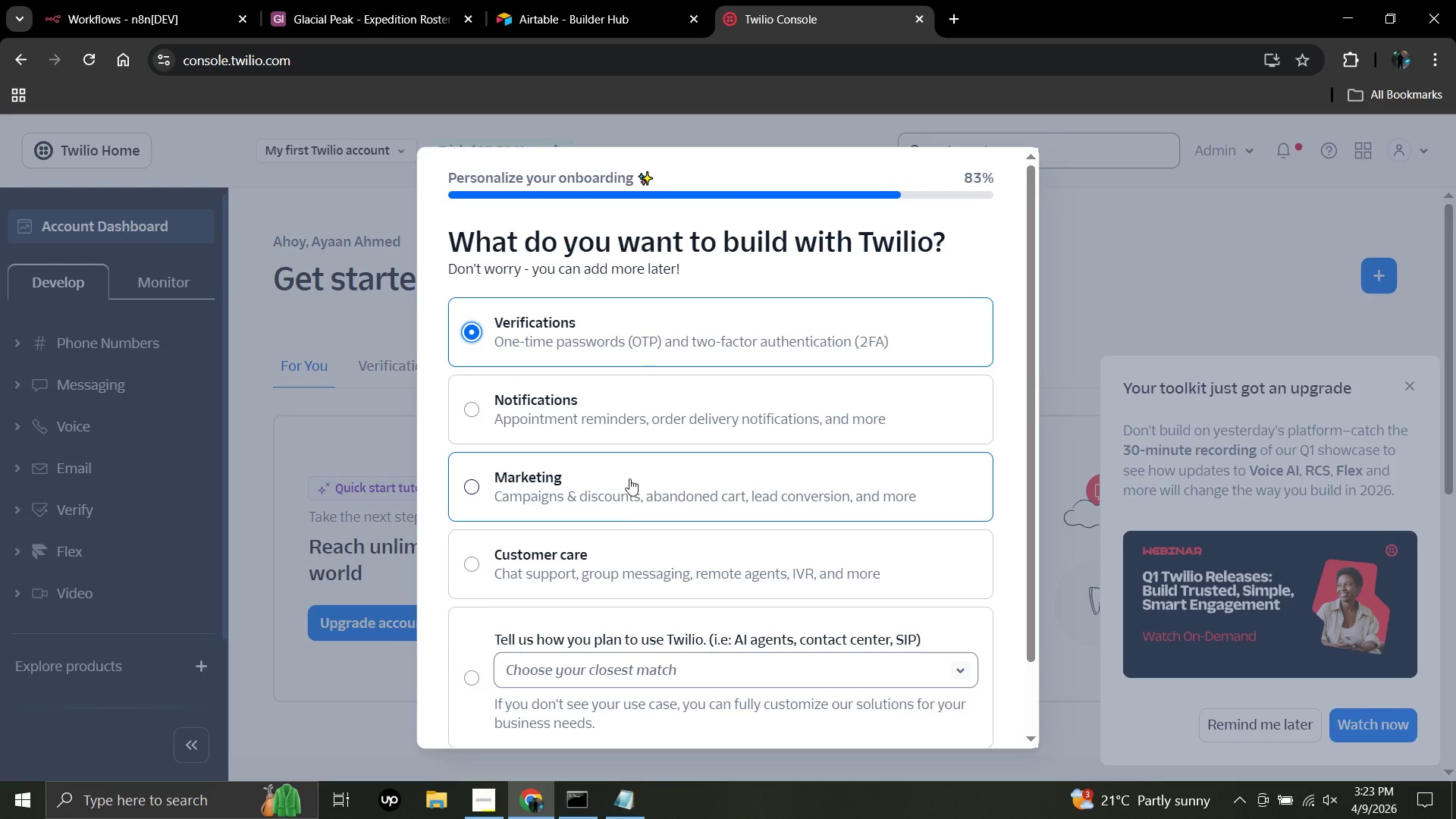 
scroll: coordinate [626, 492], scroll_direction: down, amount: 4.0
 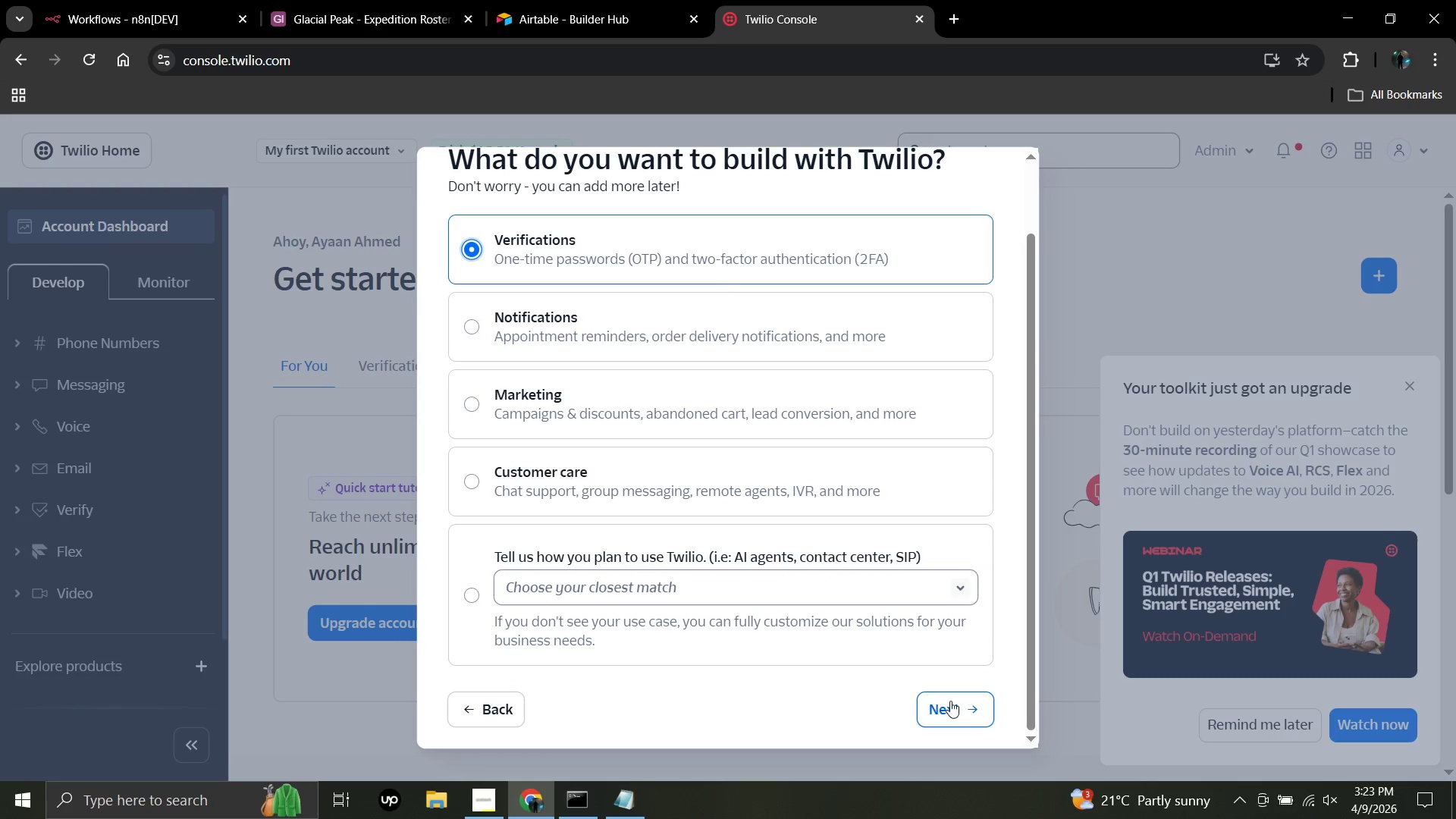 
left_click([950, 704])
 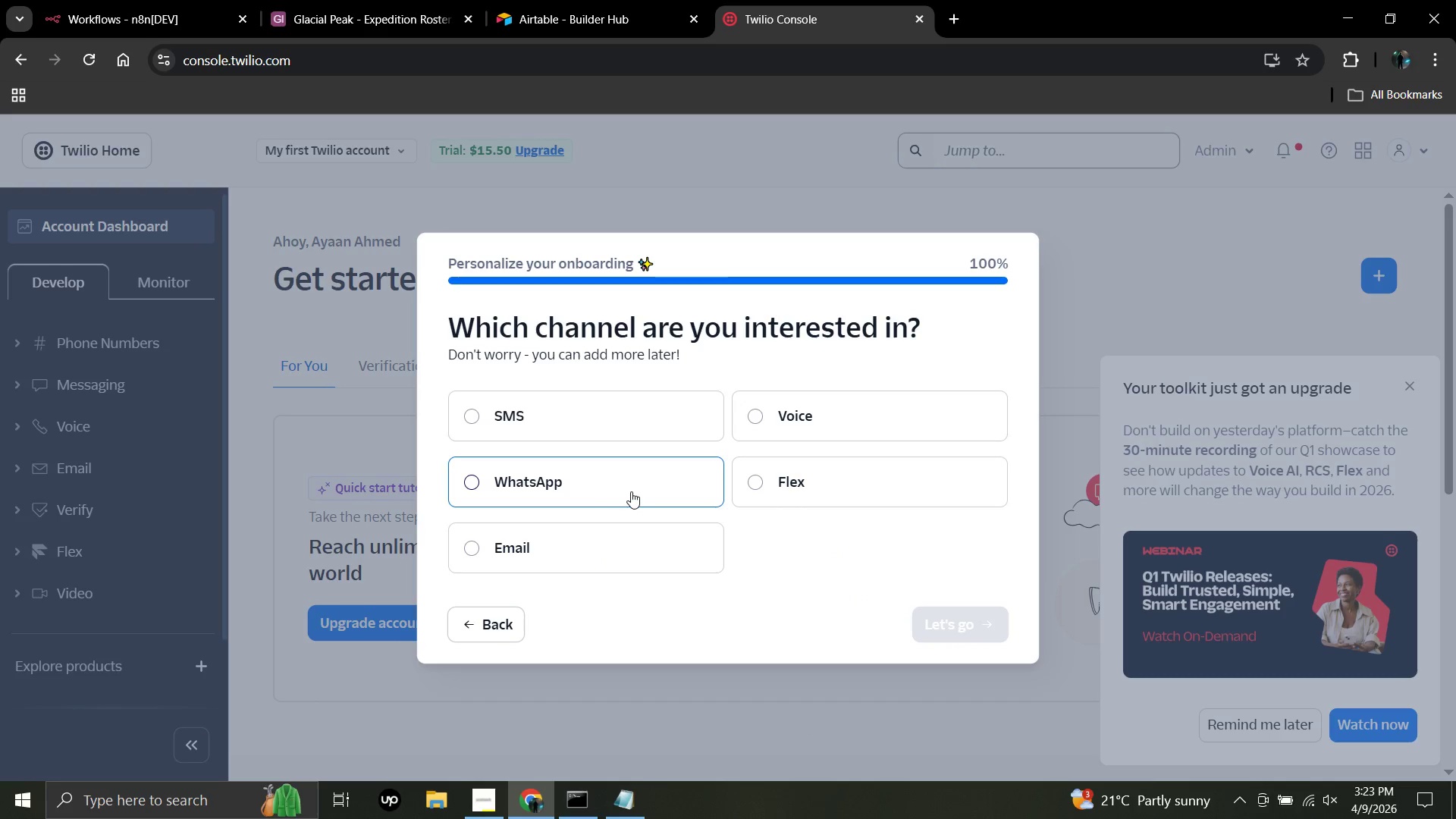 
left_click([638, 417])
 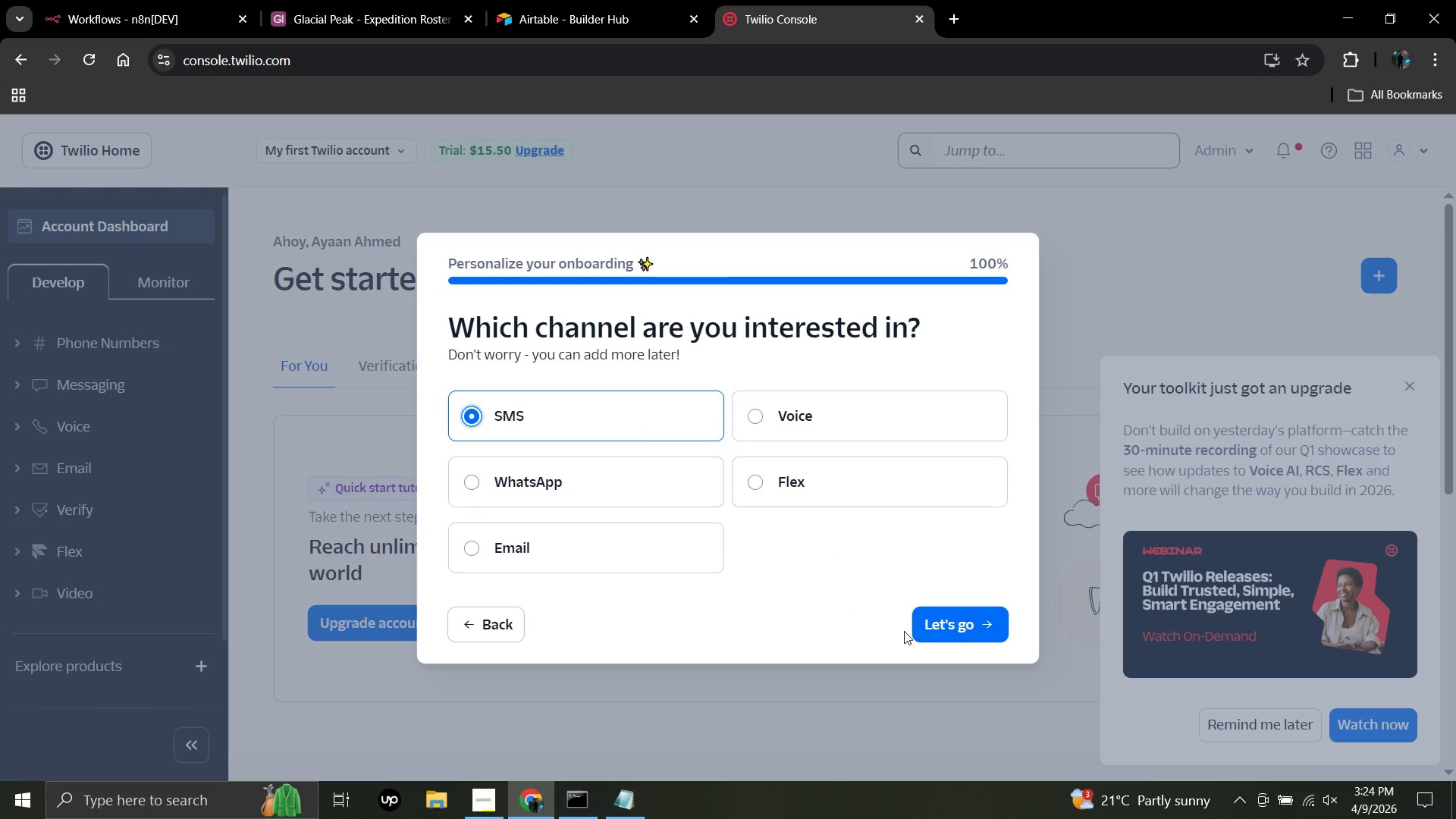 
wait(6.41)
 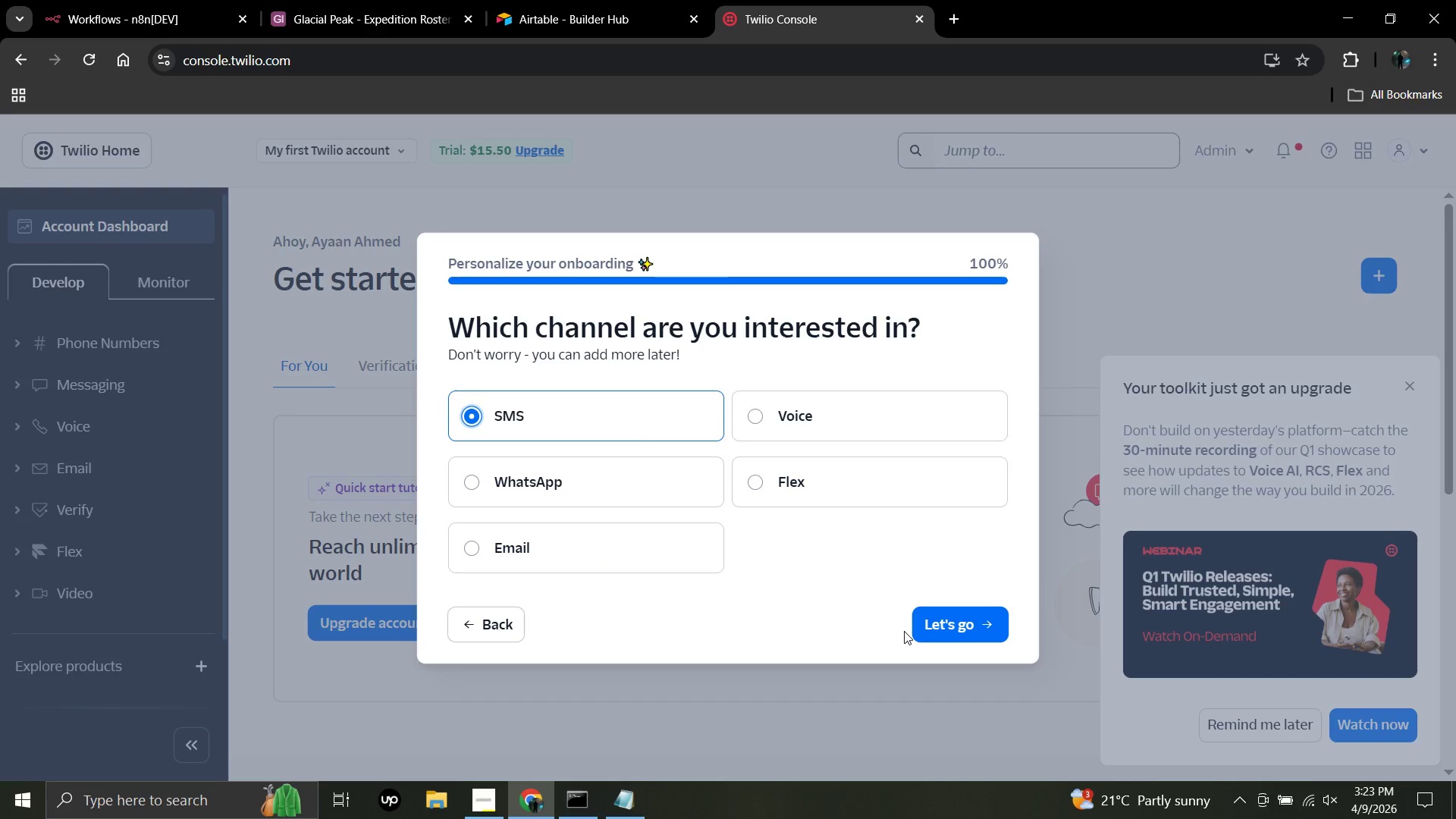 
left_click([608, 498])
 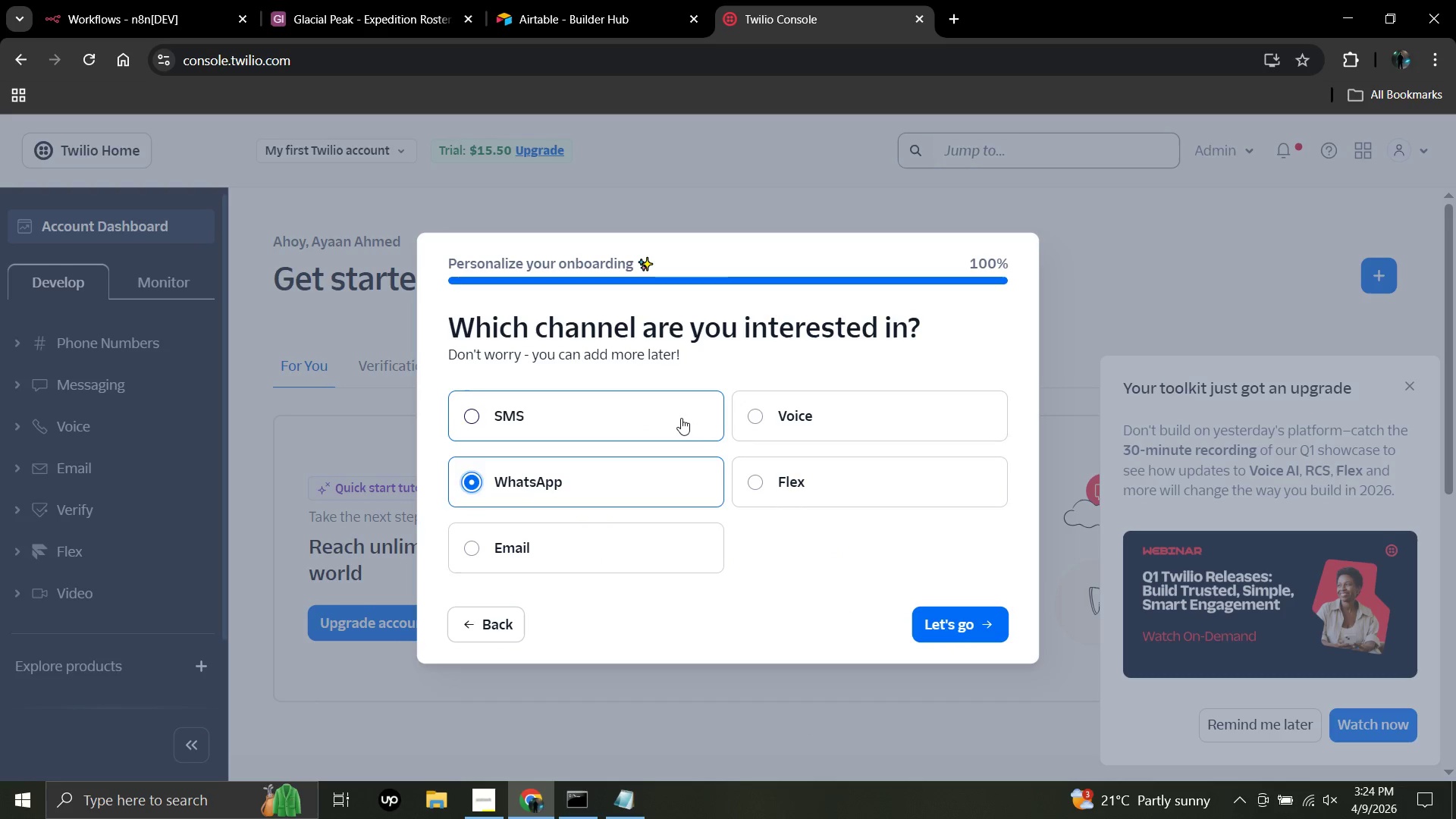 
left_click([680, 418])
 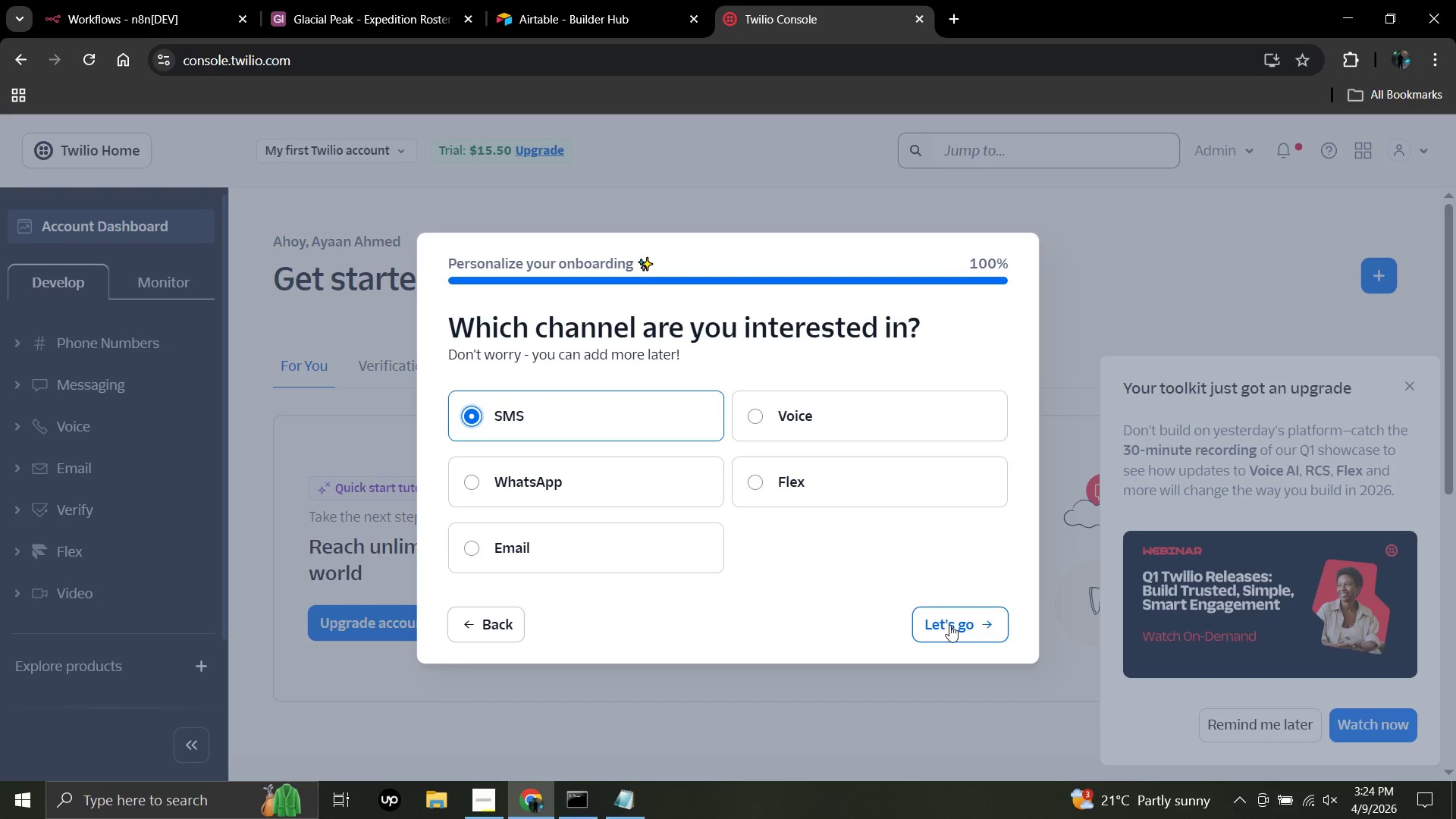 
left_click([949, 625])
 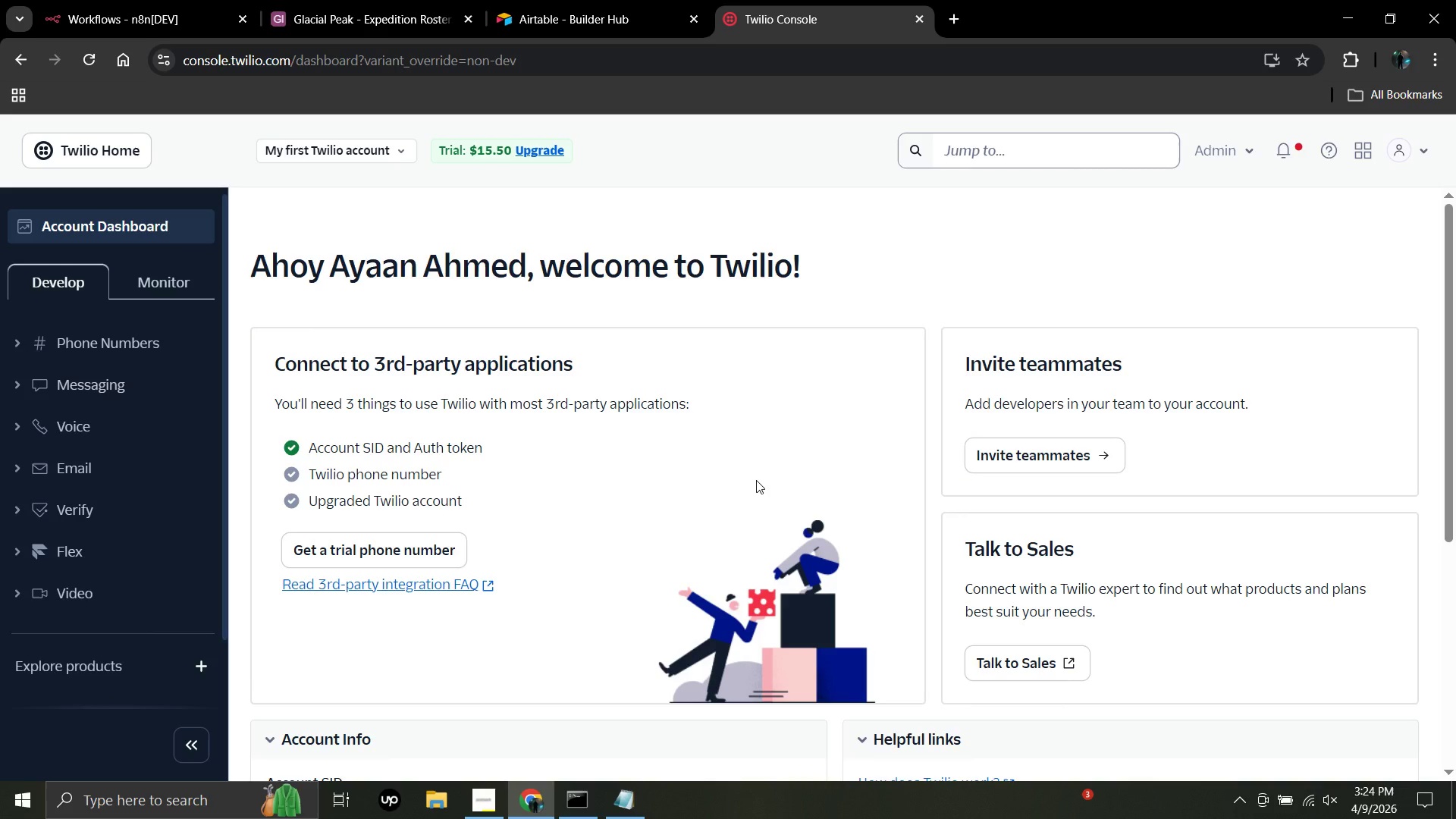 
wait(31.59)
 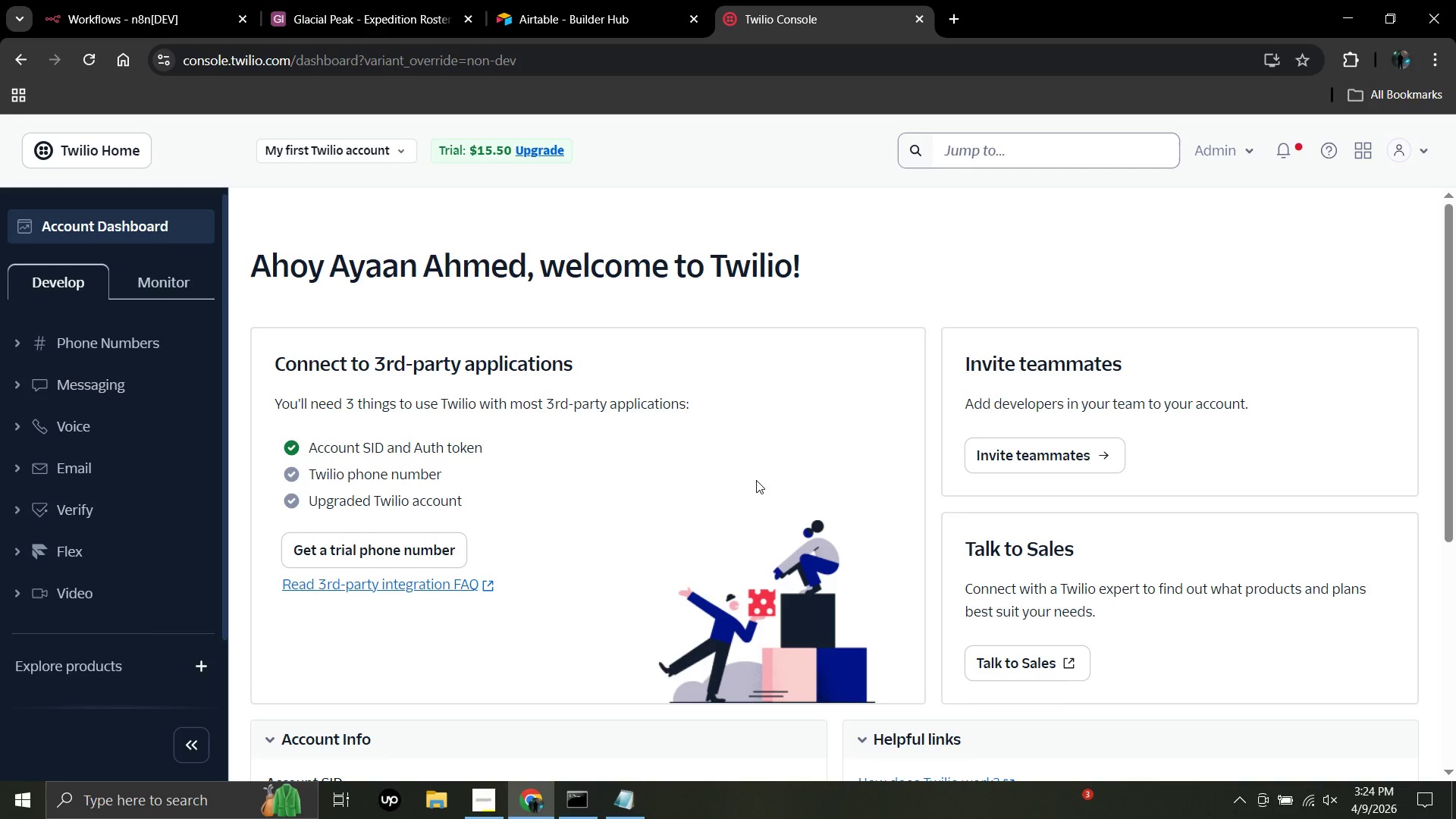 
left_click([436, 547])
 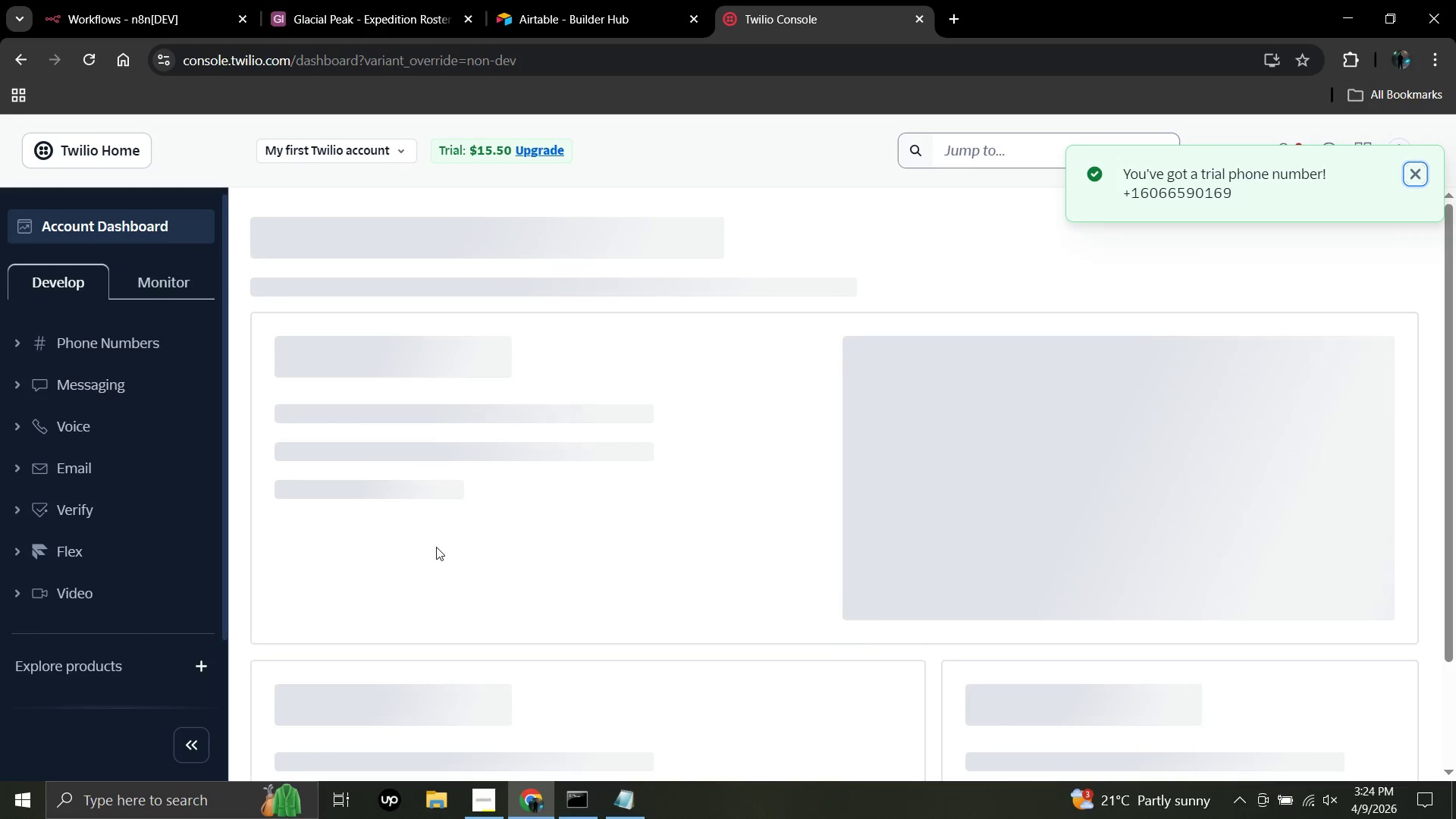 
wait(10.25)
 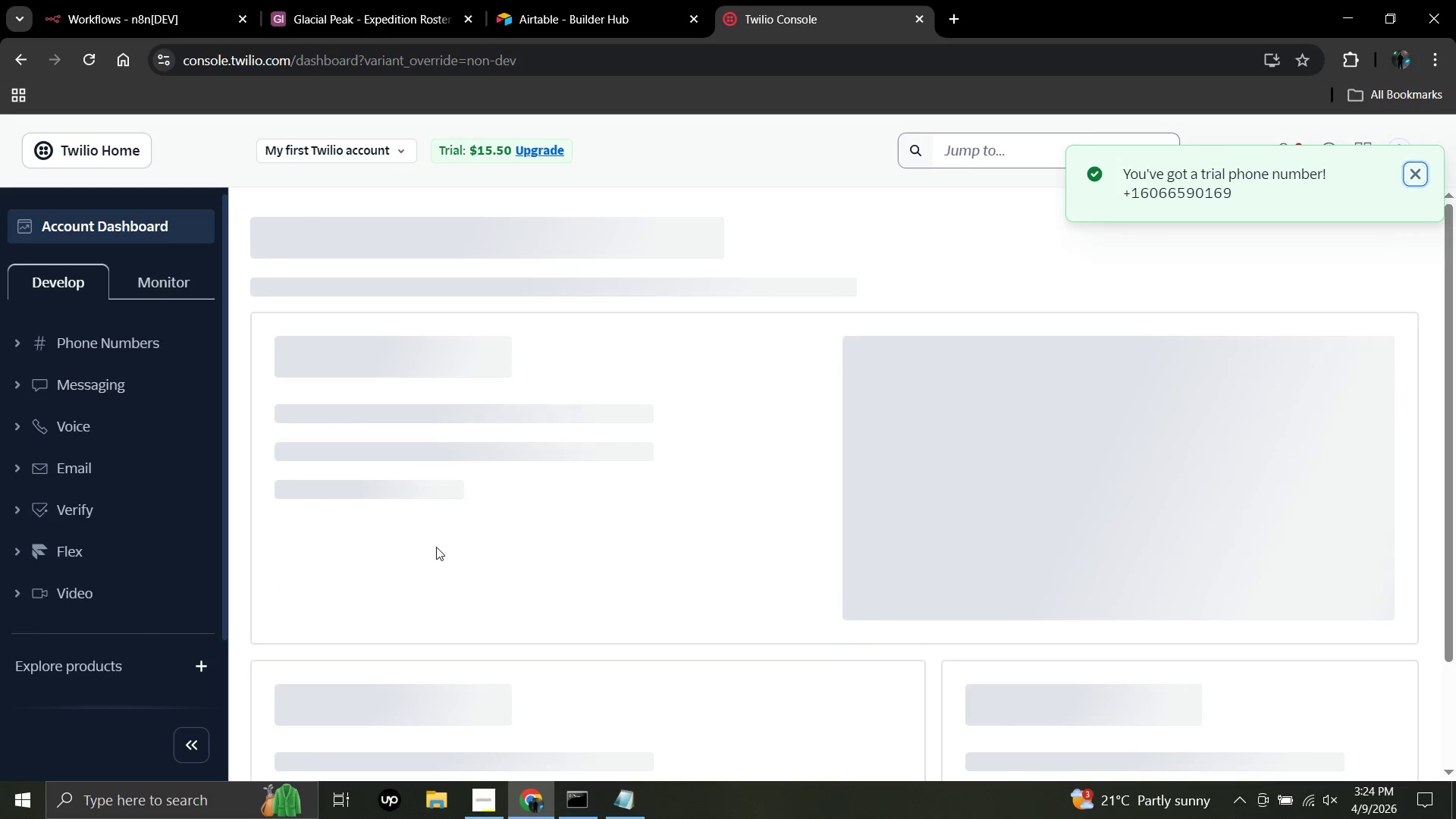 
left_click([613, 806])
 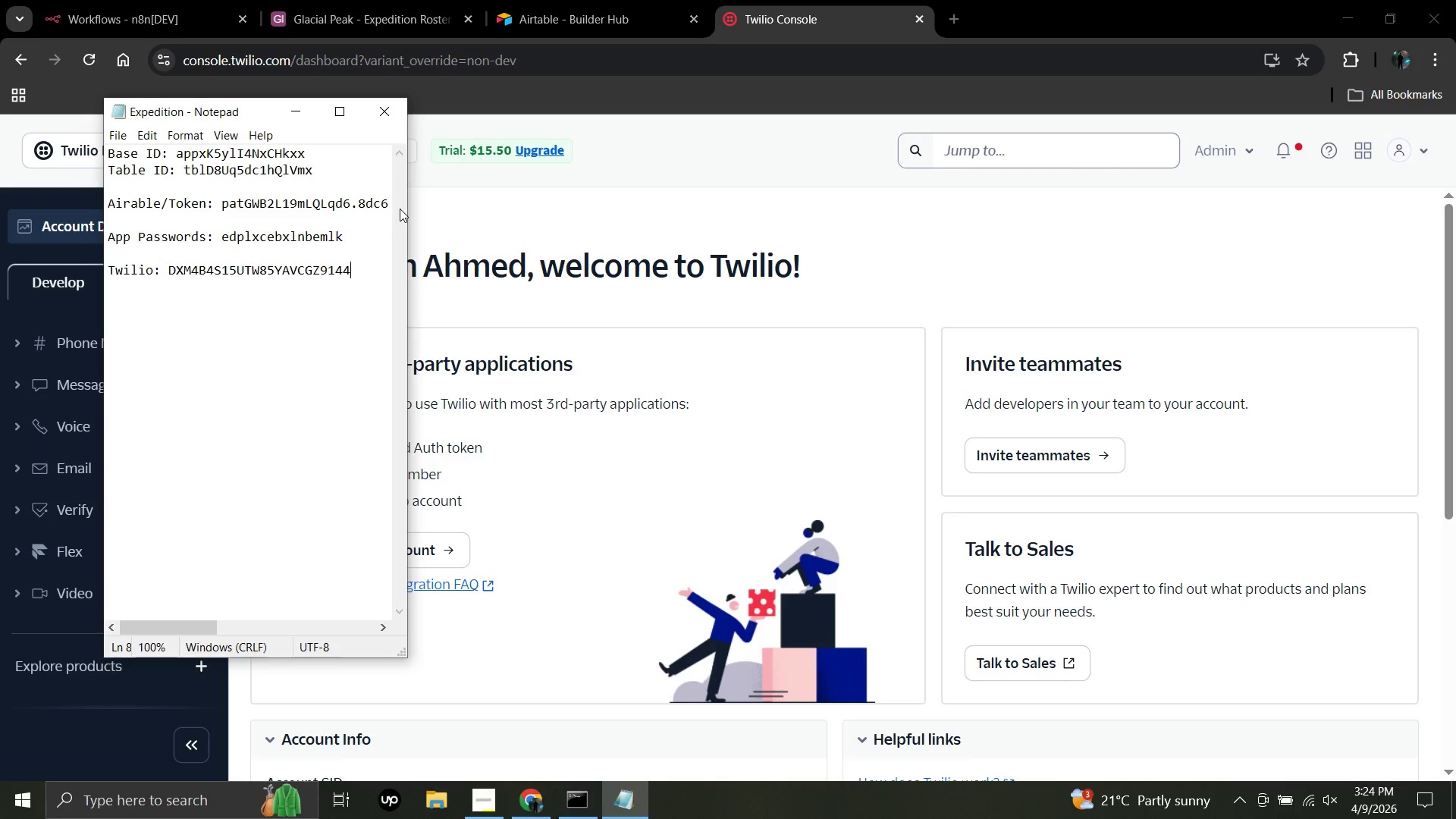 
key(Shift+Enter)
 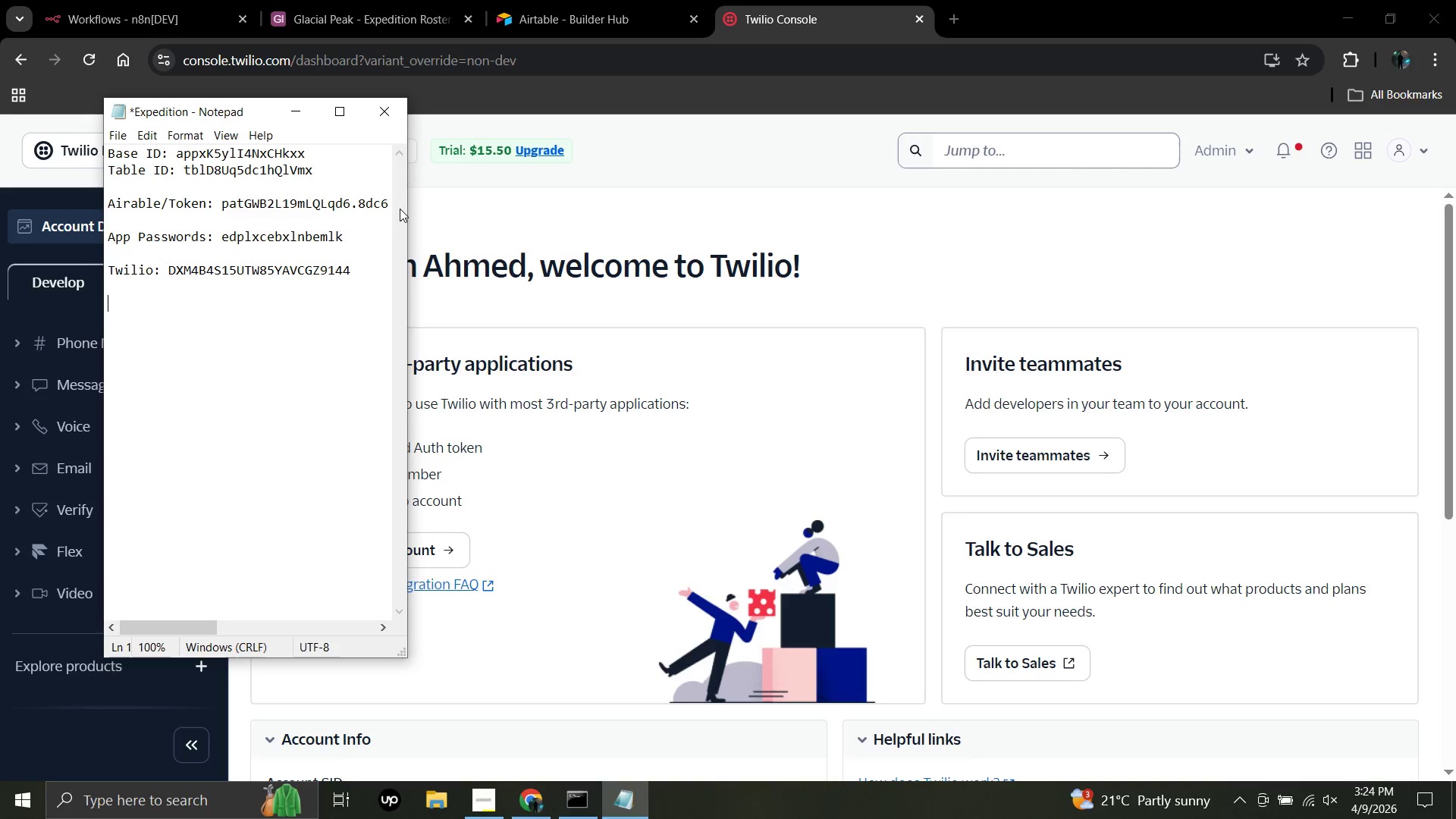 
key(Shift+Enter)
 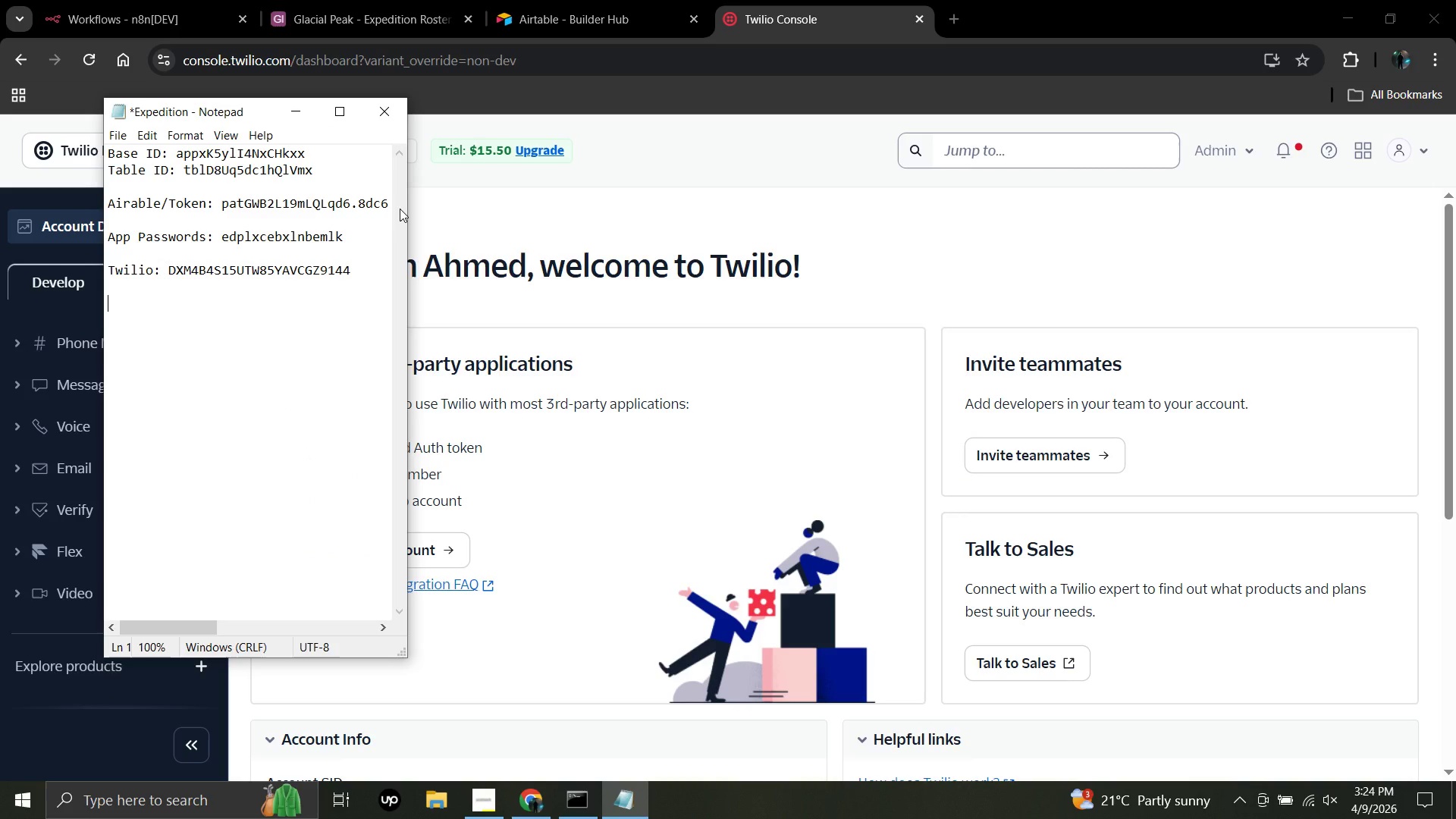 
hold_key(key=ShiftLeft, duration=1.51)
 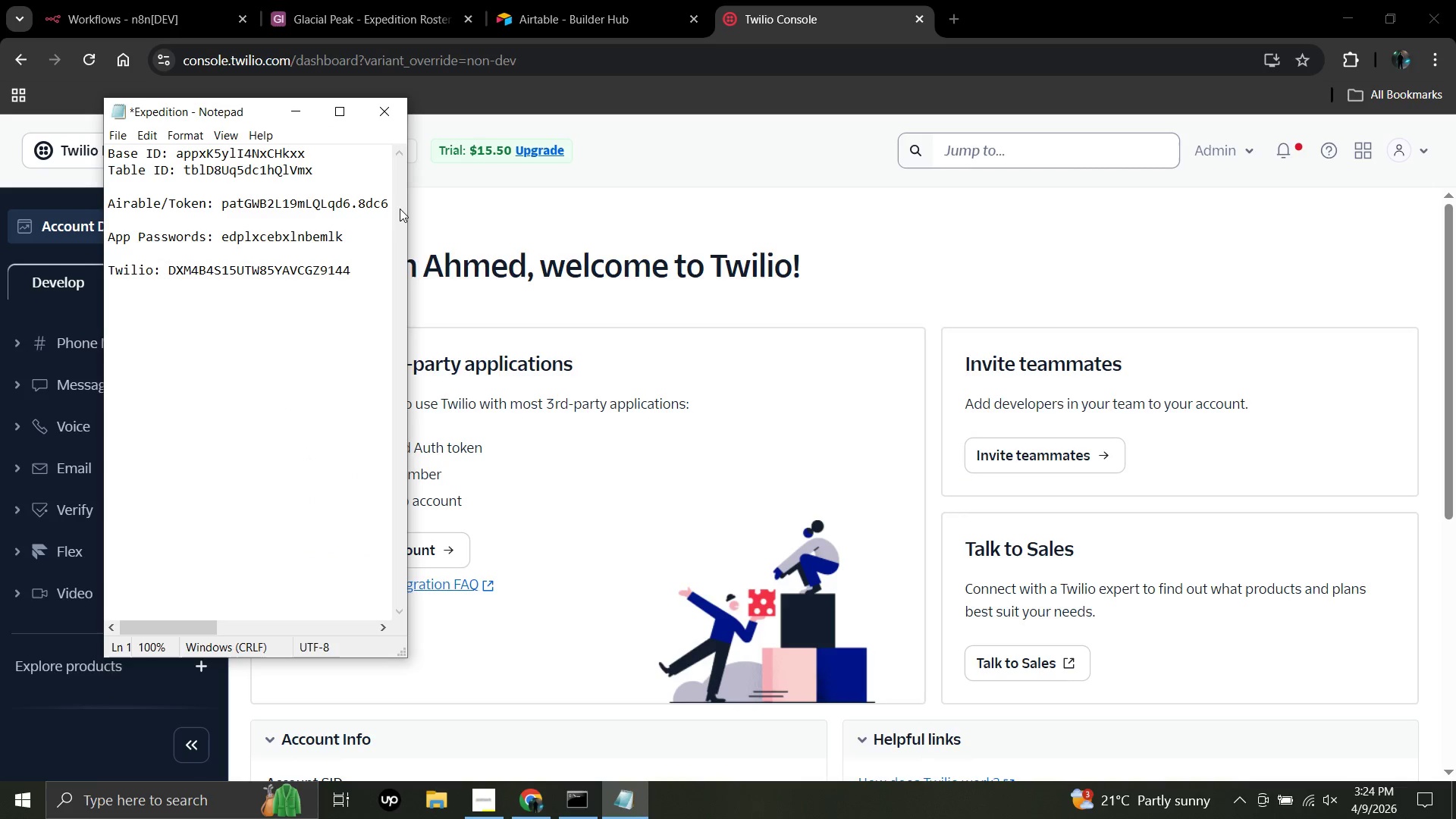 
type(Twilio )
key(Backspace)
type(: P)
key(Backspace)
key(Backspace)
key(Backspace)
type( no: )
 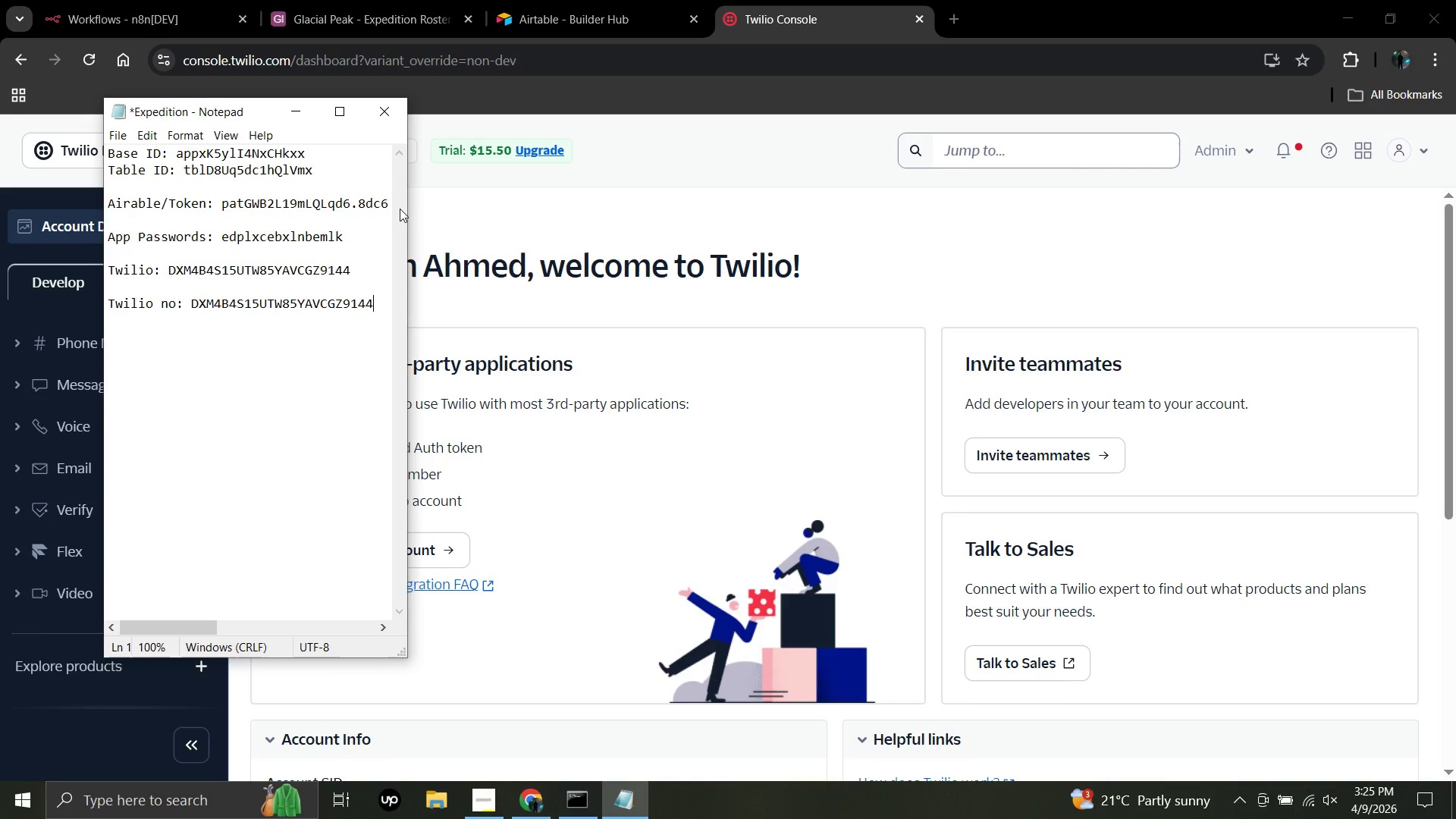 
key(Control+V)
 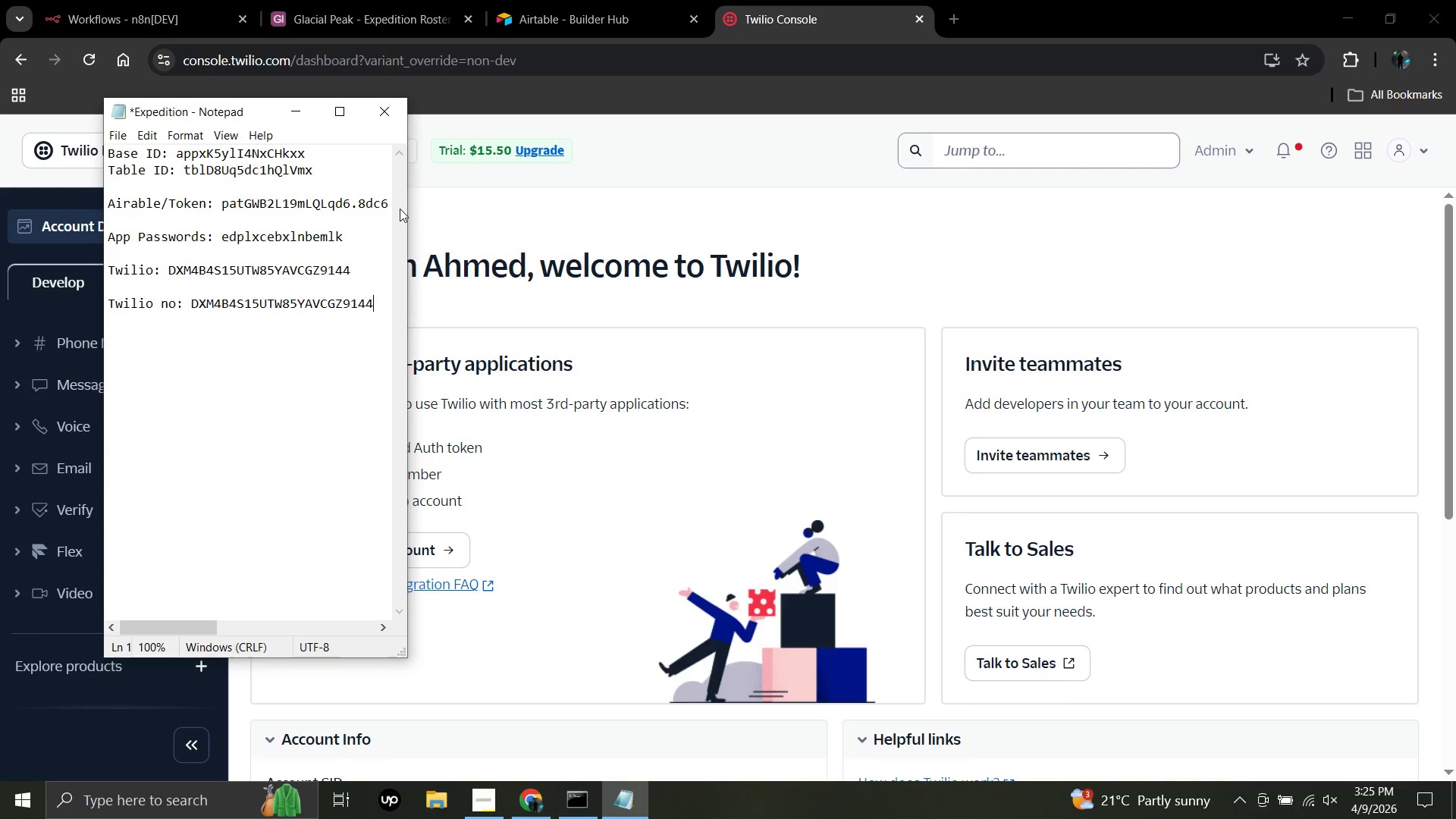 
key(Control+ControlLeft)
 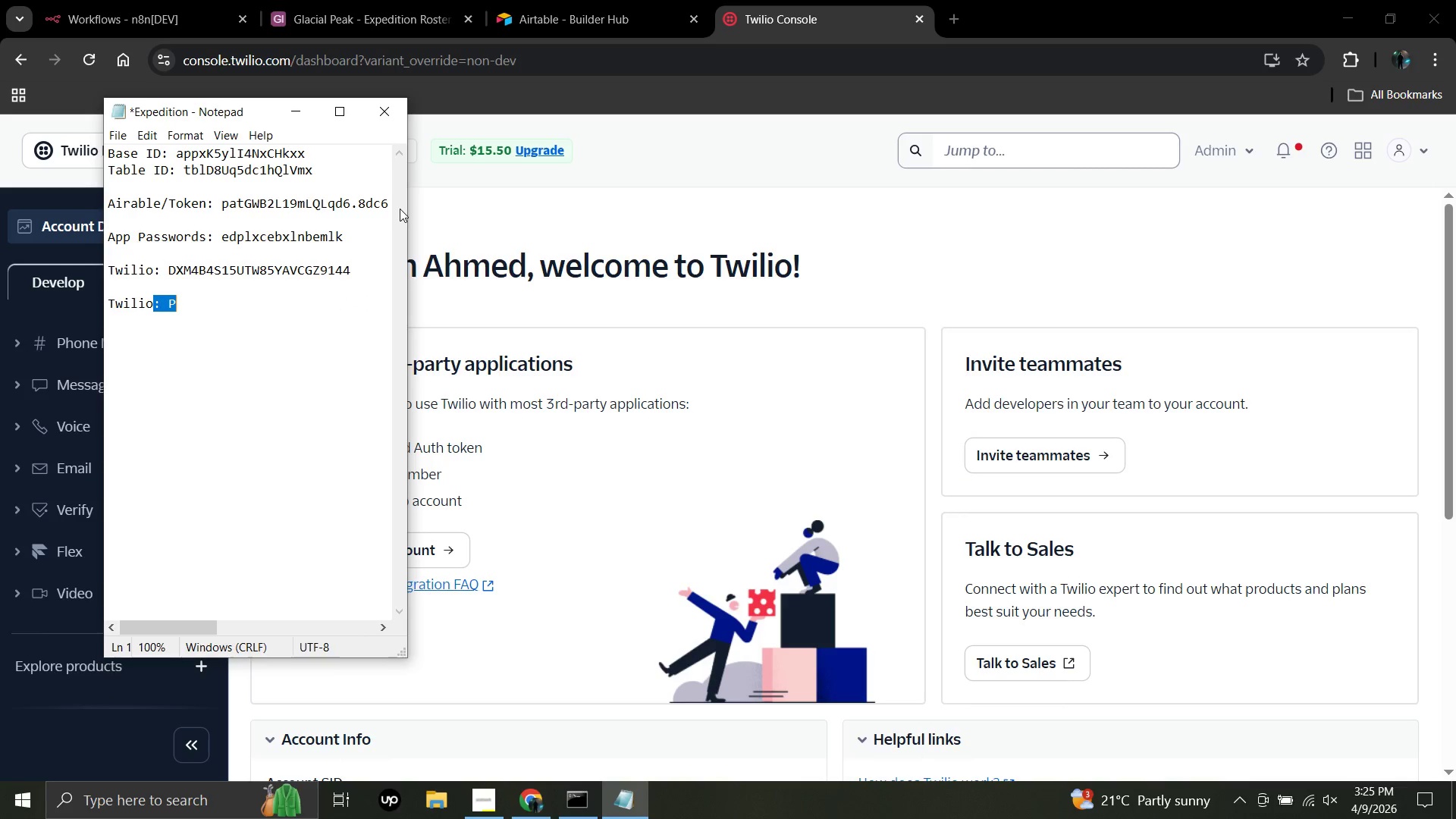 
key(Control+Z)
 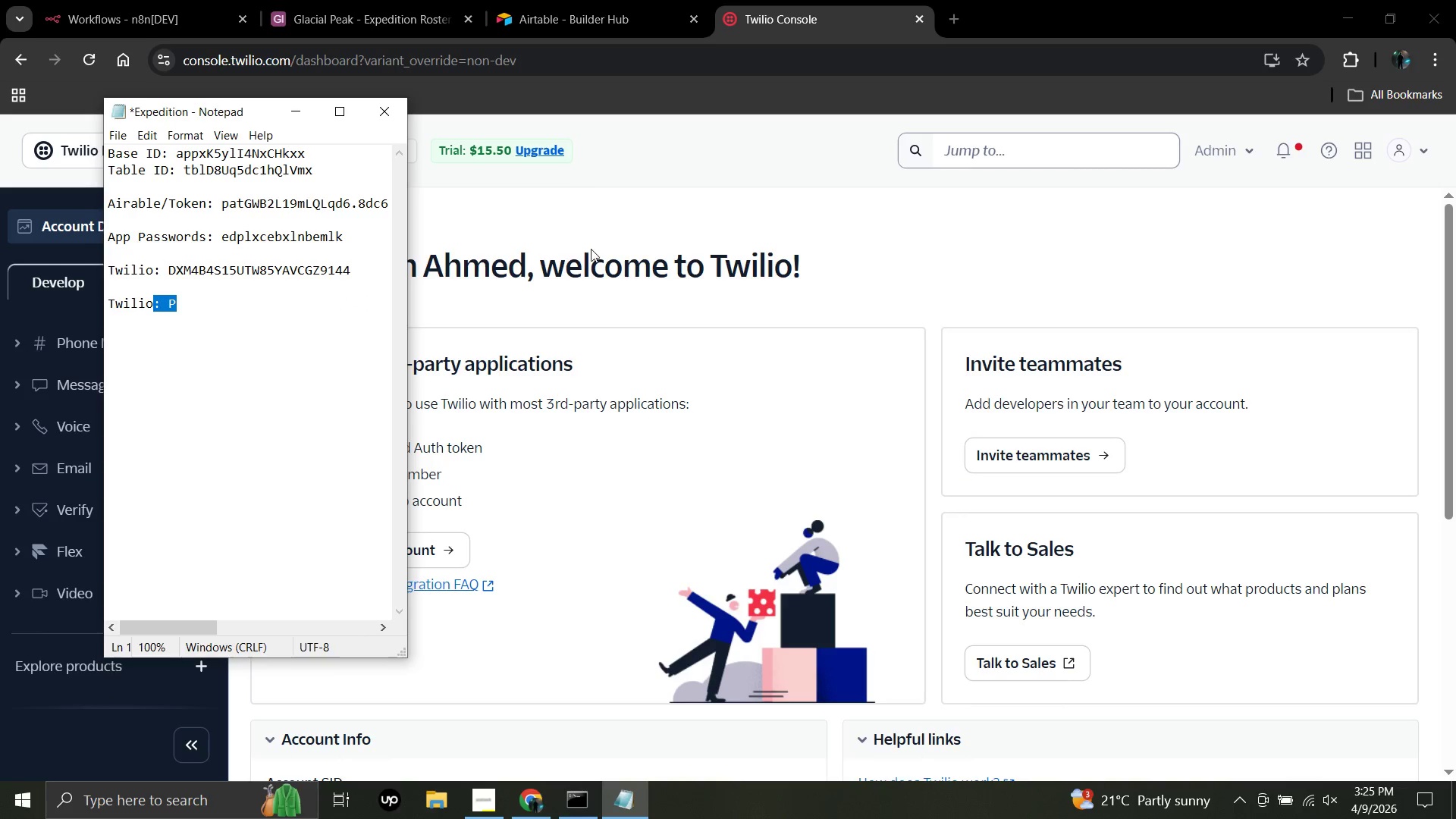 
left_click([593, 258])
 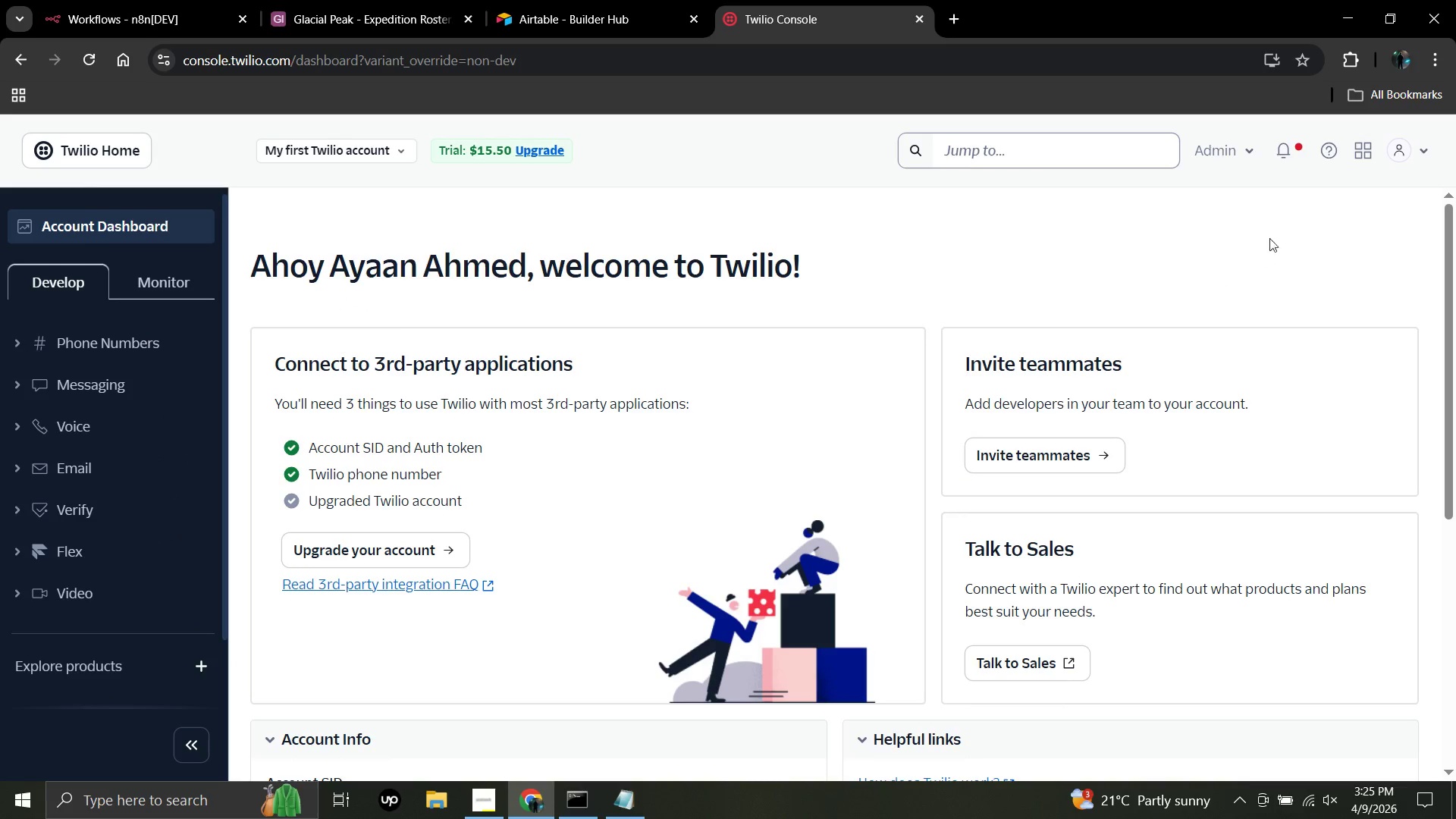 
left_click([1285, 154])
 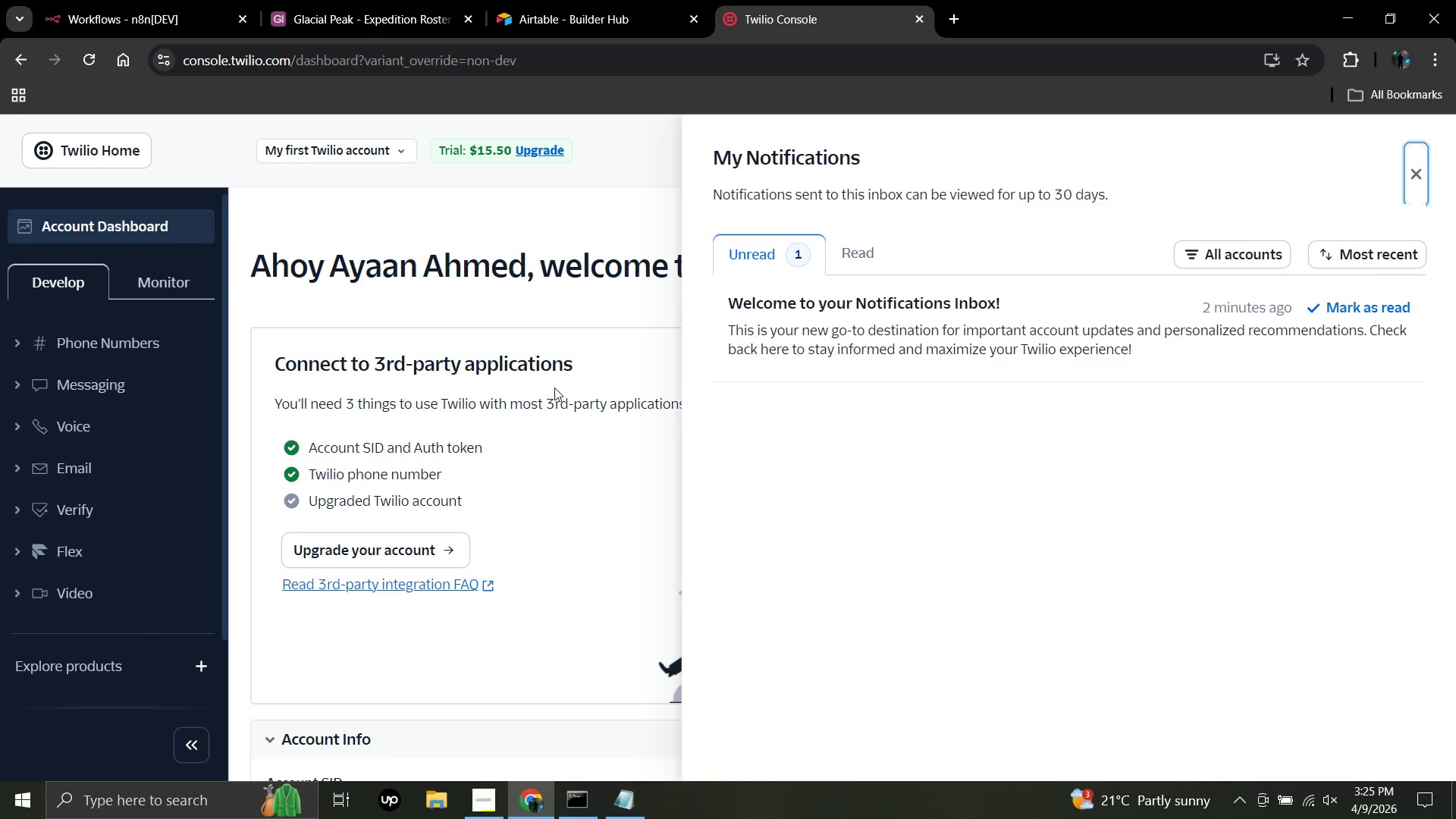 
left_click([540, 453])
 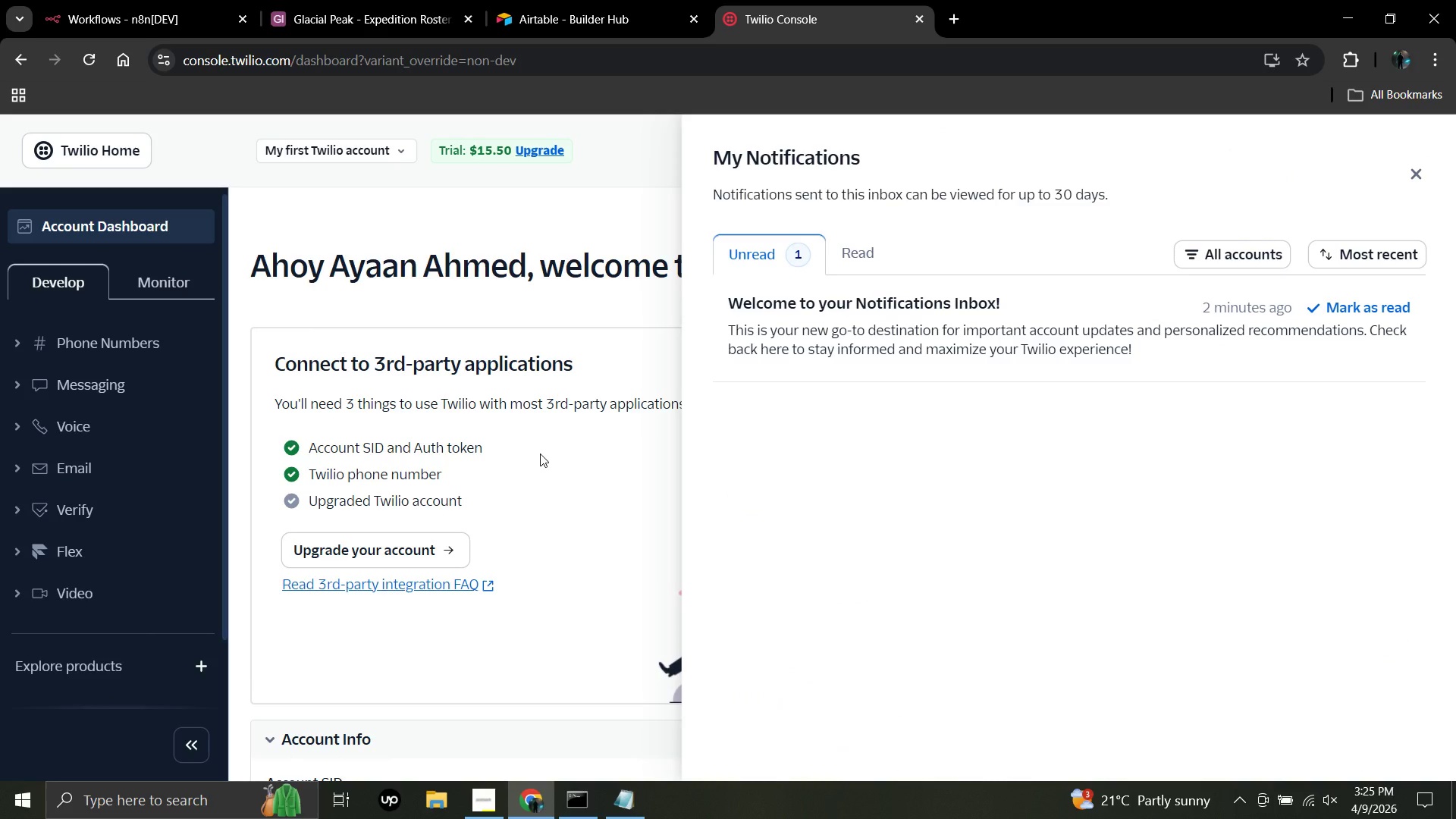 
double_click([540, 453])
 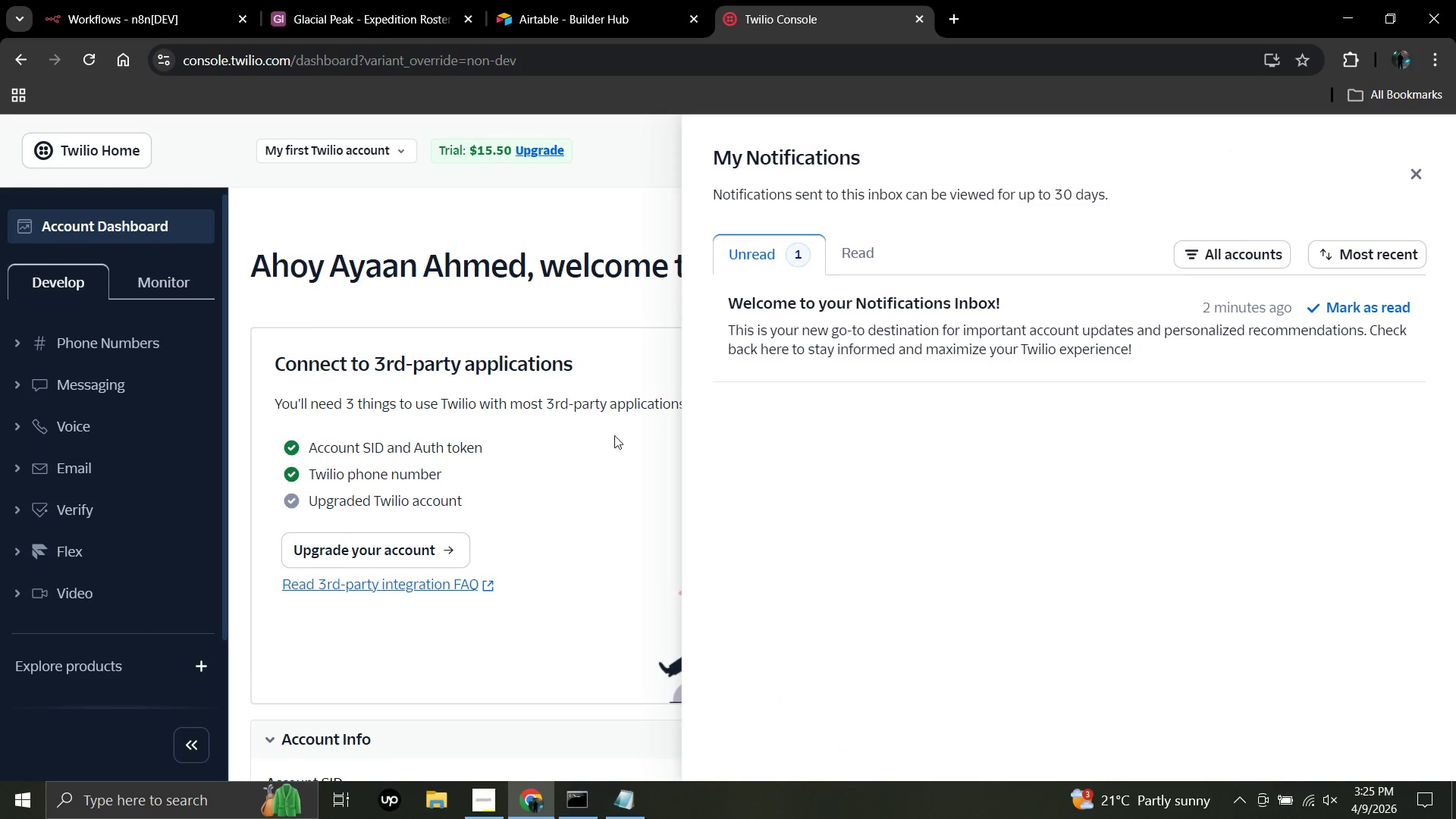 
triple_click([540, 453])
 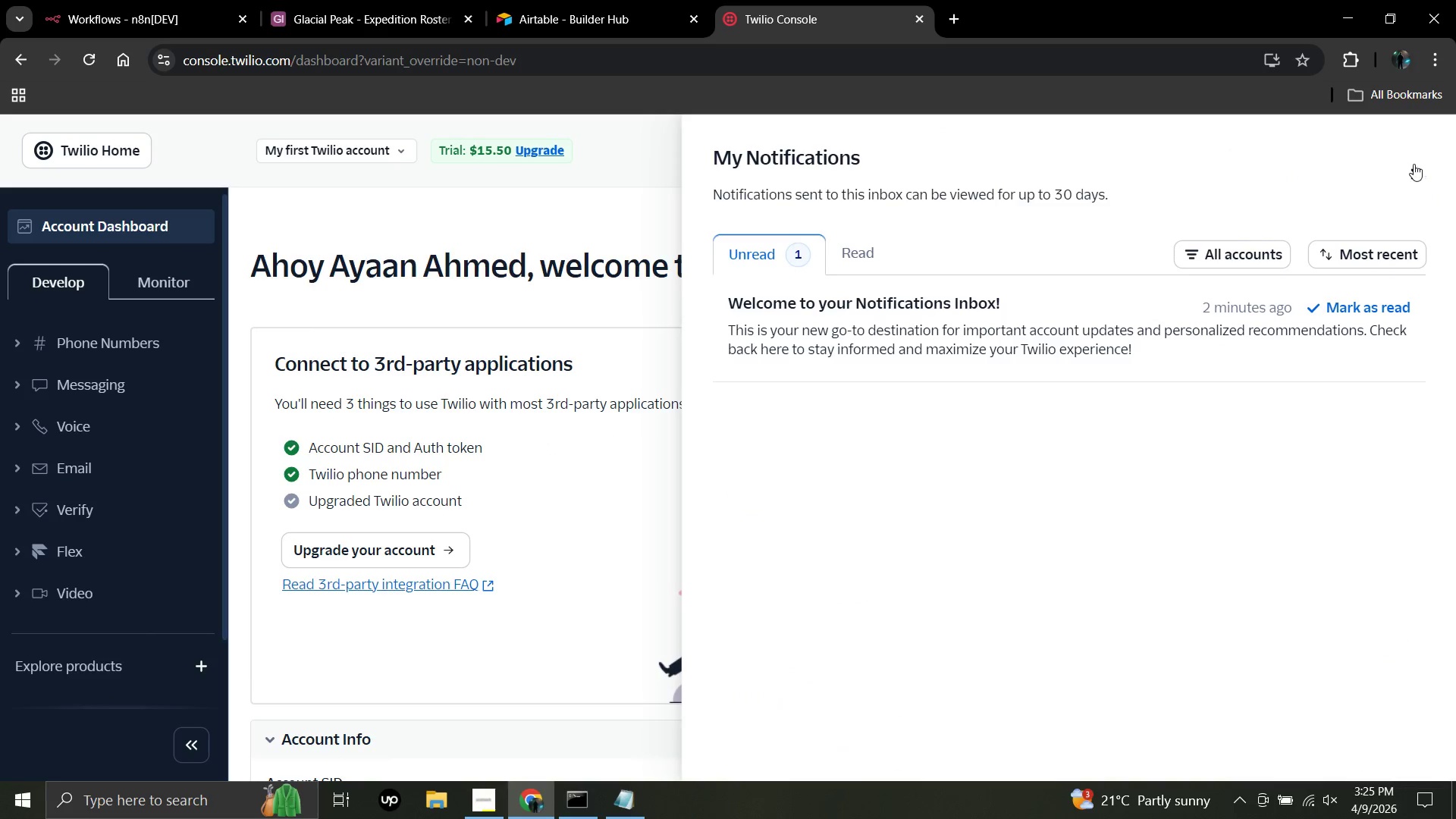 
left_click([1420, 171])
 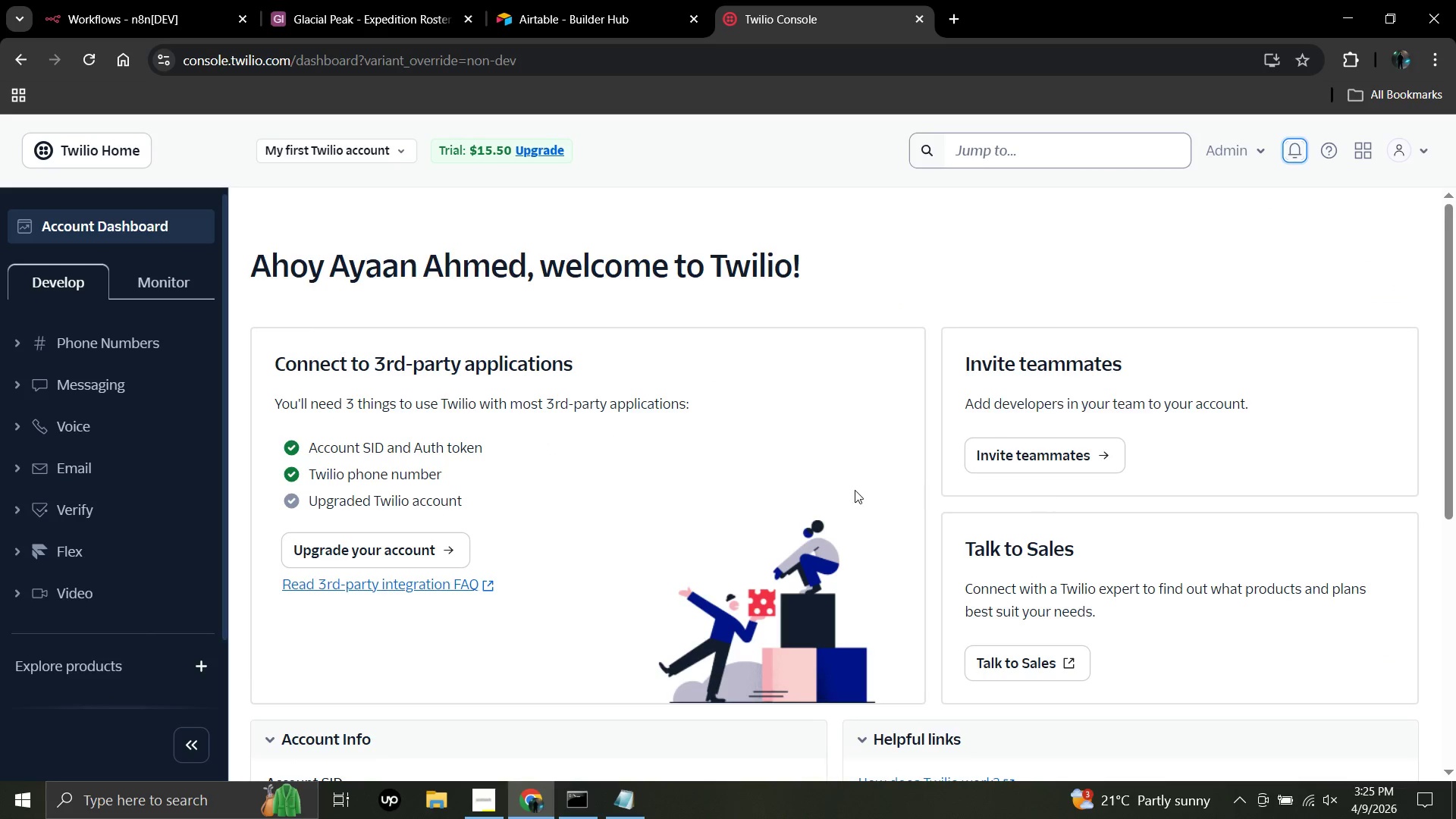 
scroll: coordinate [356, 453], scroll_direction: down, amount: 5.0
 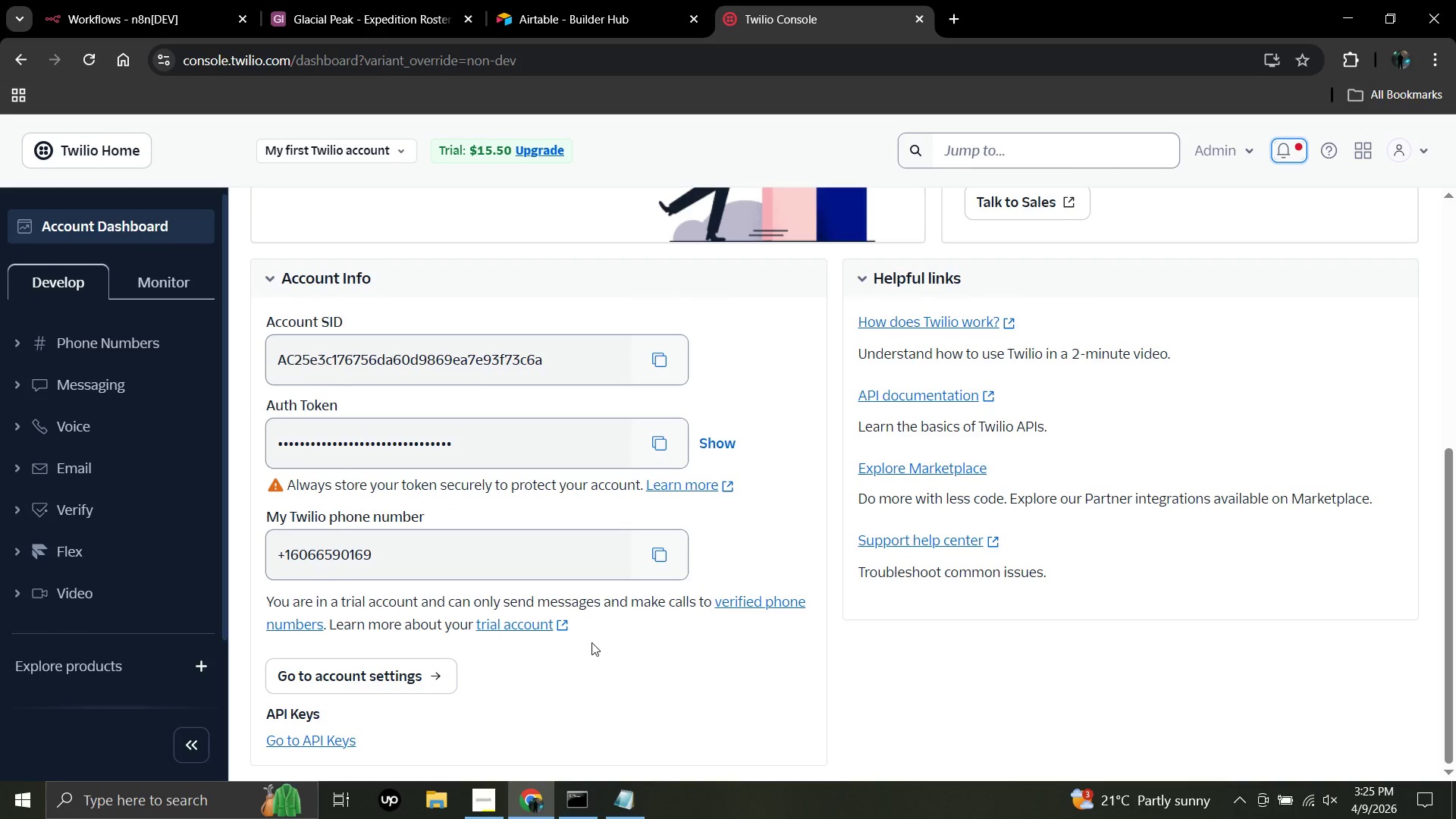 
wait(5.09)
 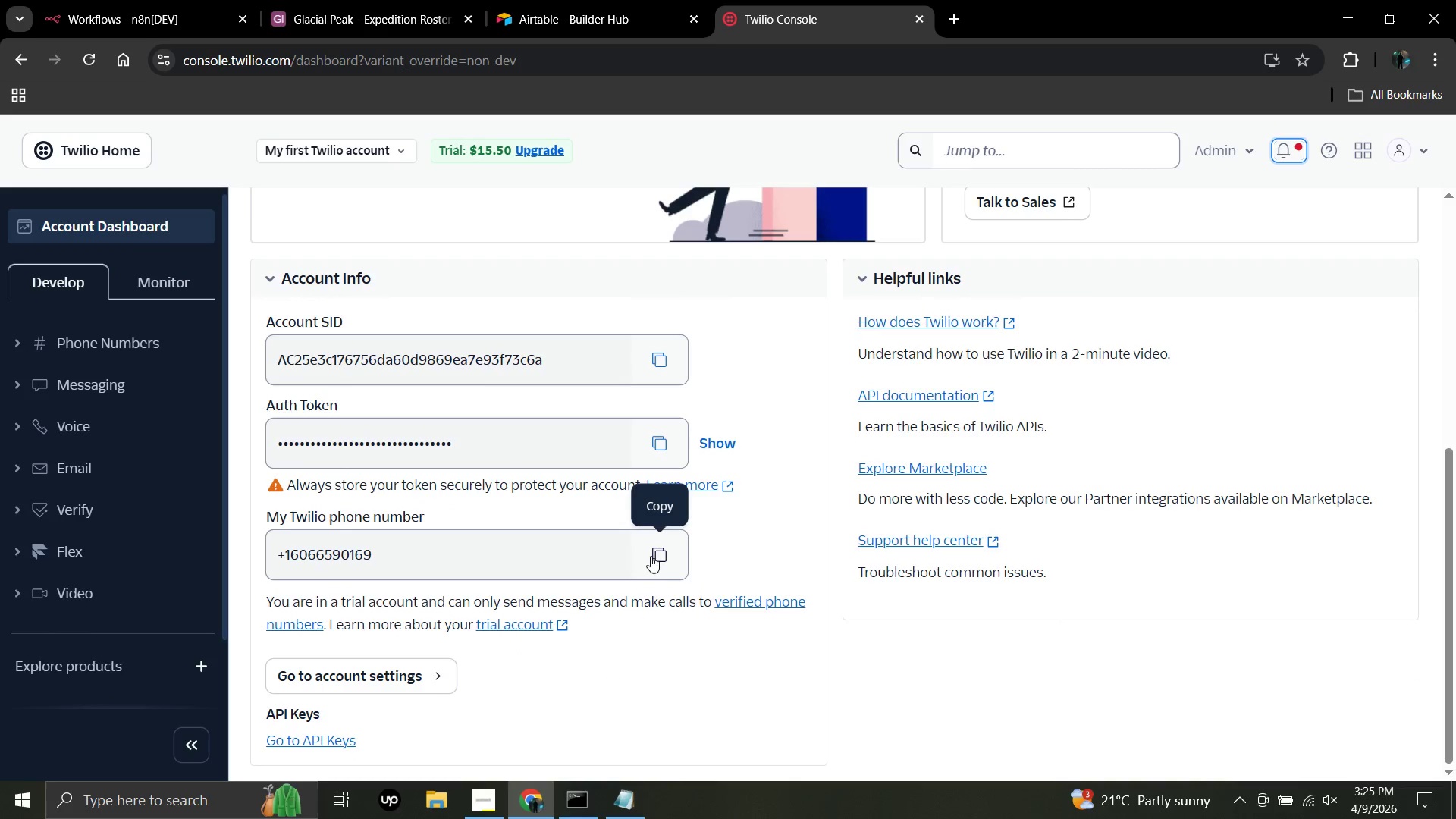 
left_click([664, 570])
 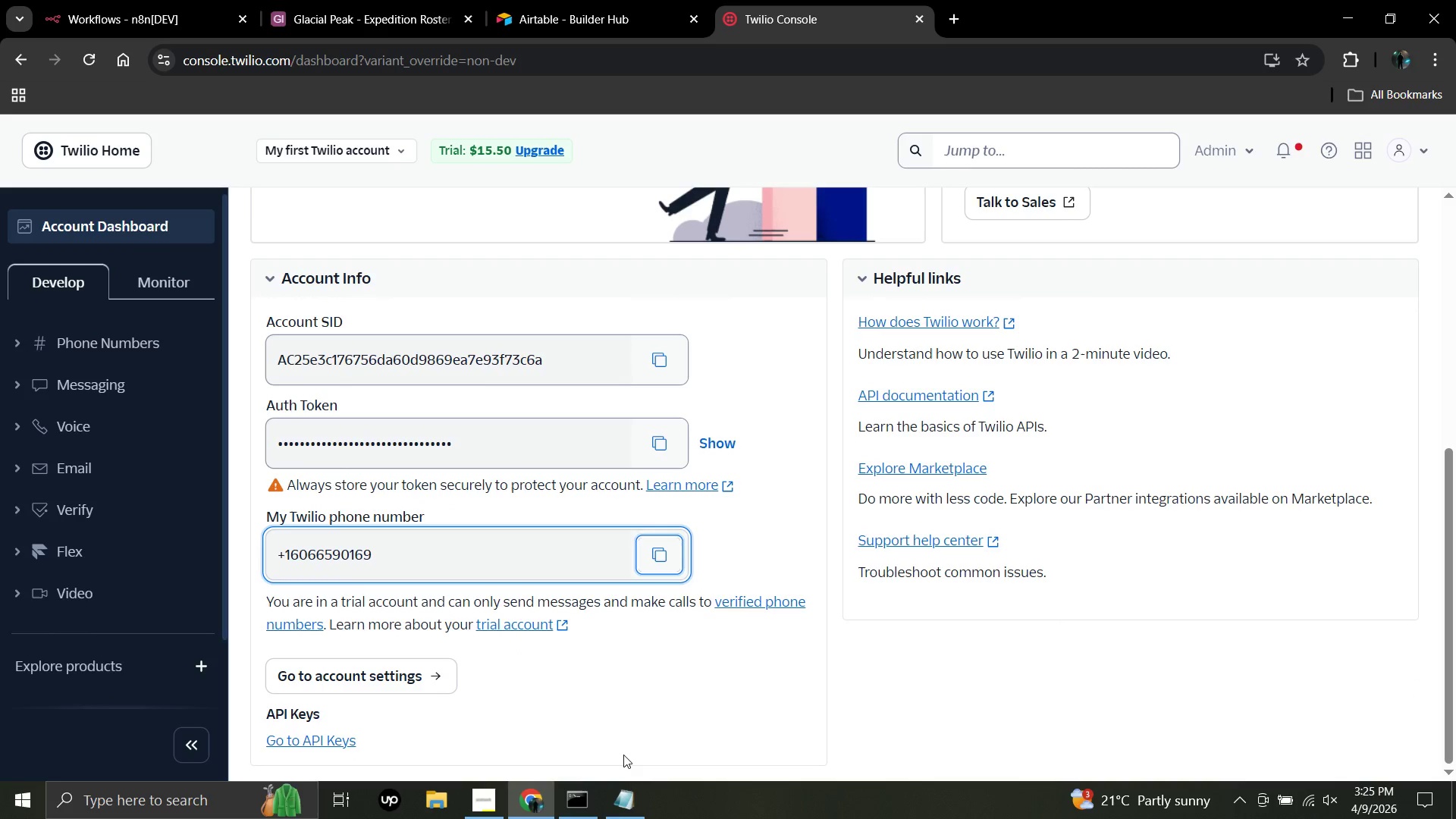 
scroll: coordinate [622, 752], scroll_direction: down, amount: 4.0
 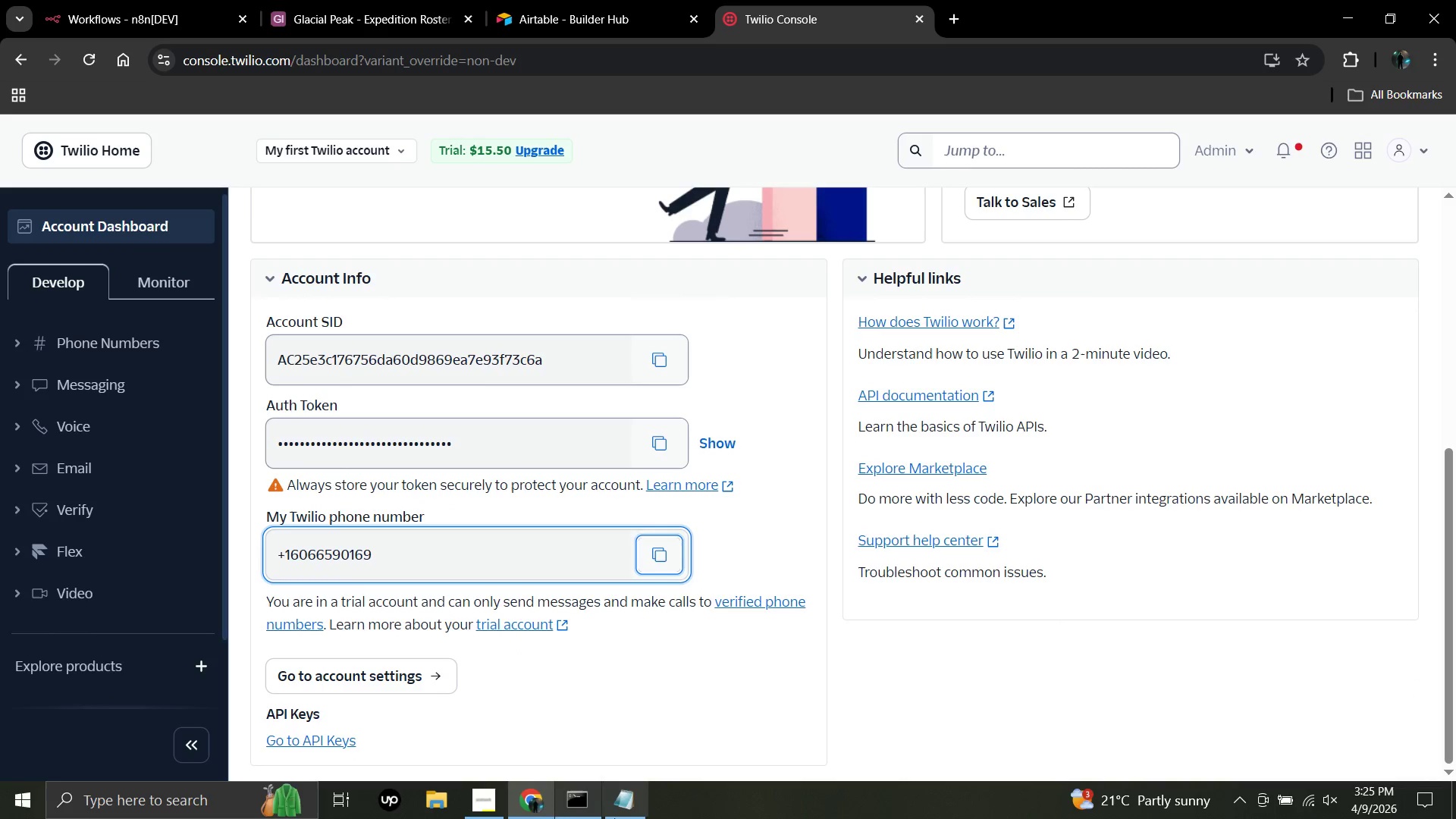 
left_click([636, 817])
 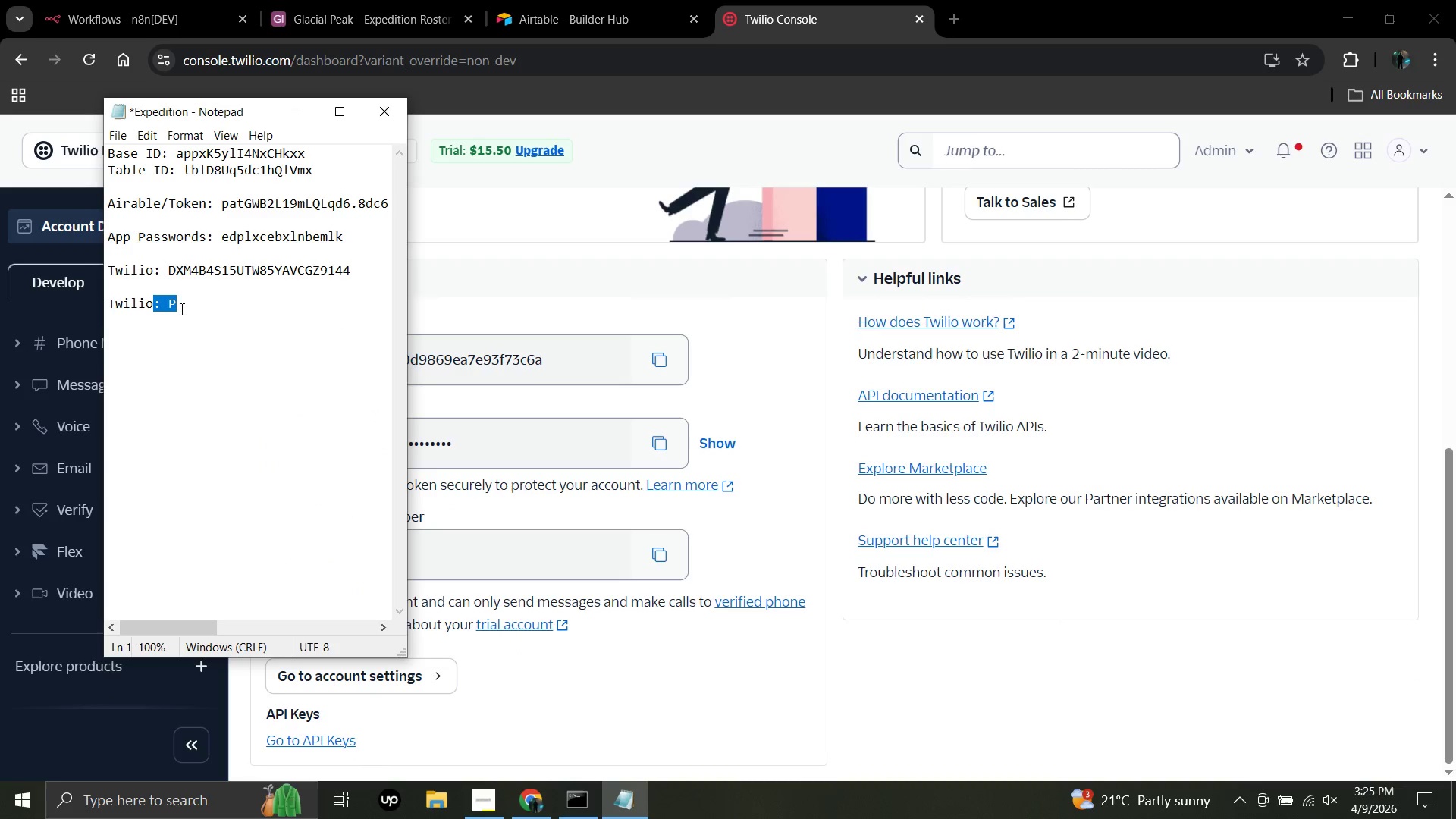 
left_click([193, 308])
 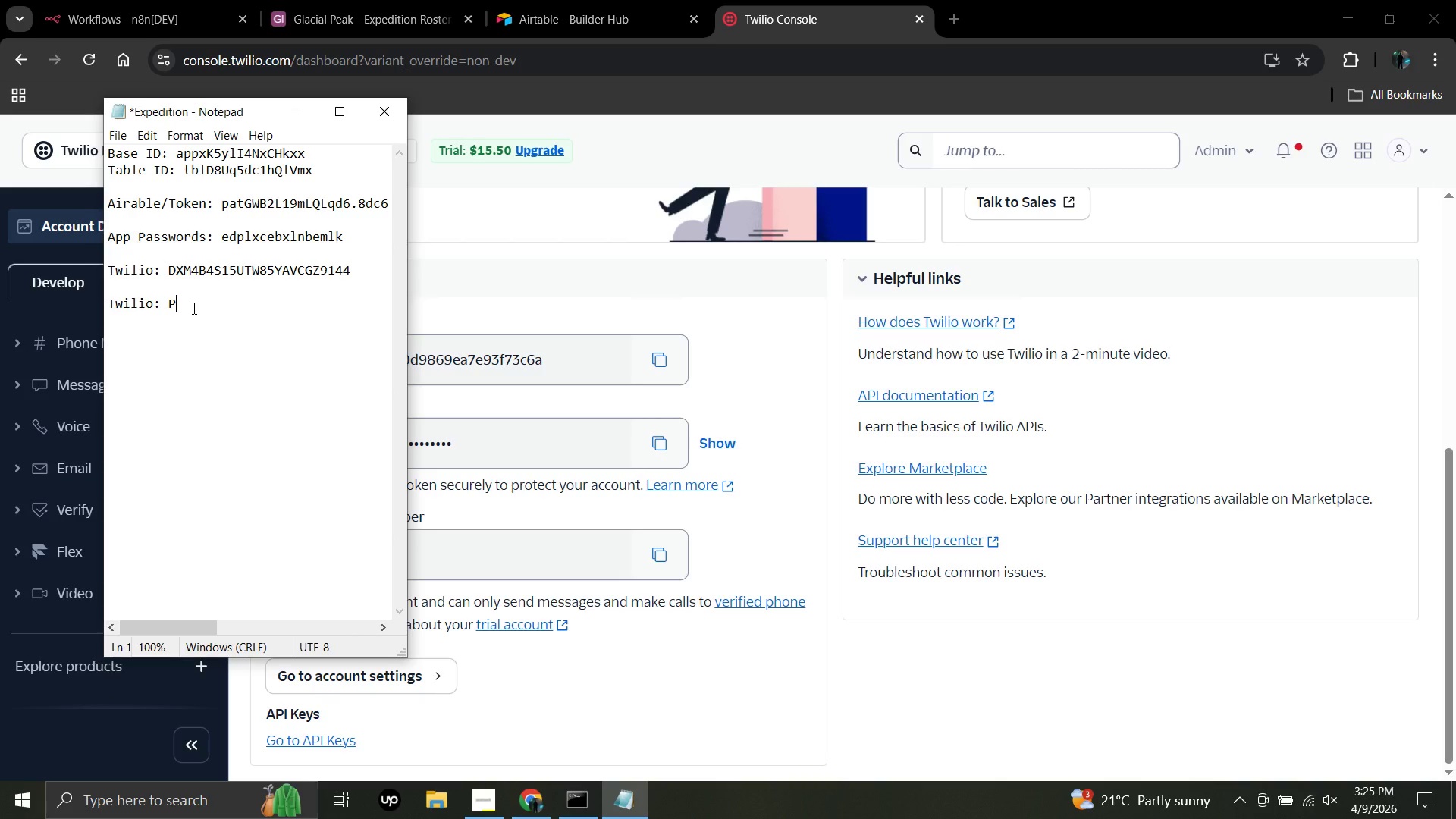 
key(Backspace)
 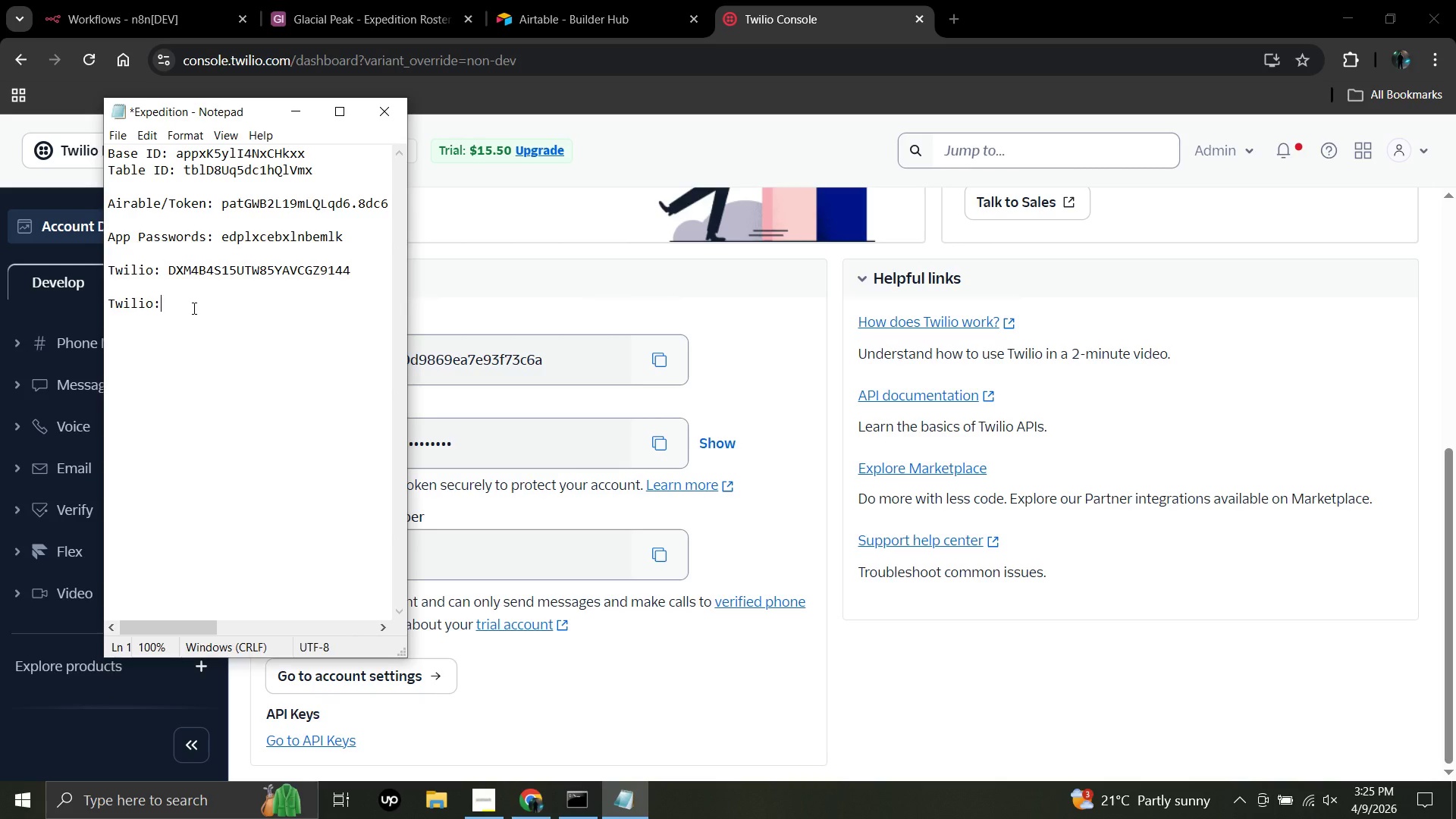 
key(Backspace)
 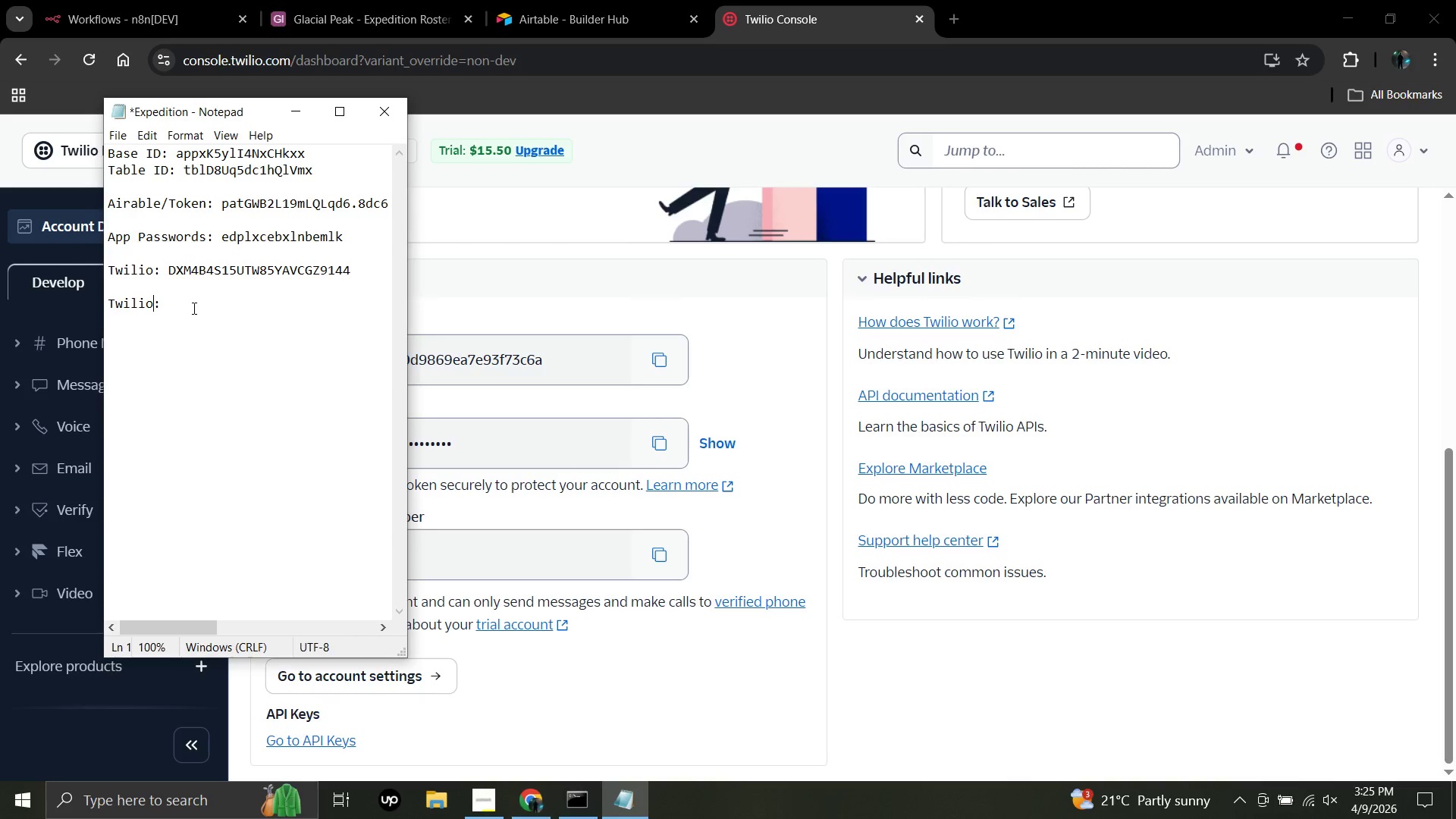 
key(ArrowLeft)
 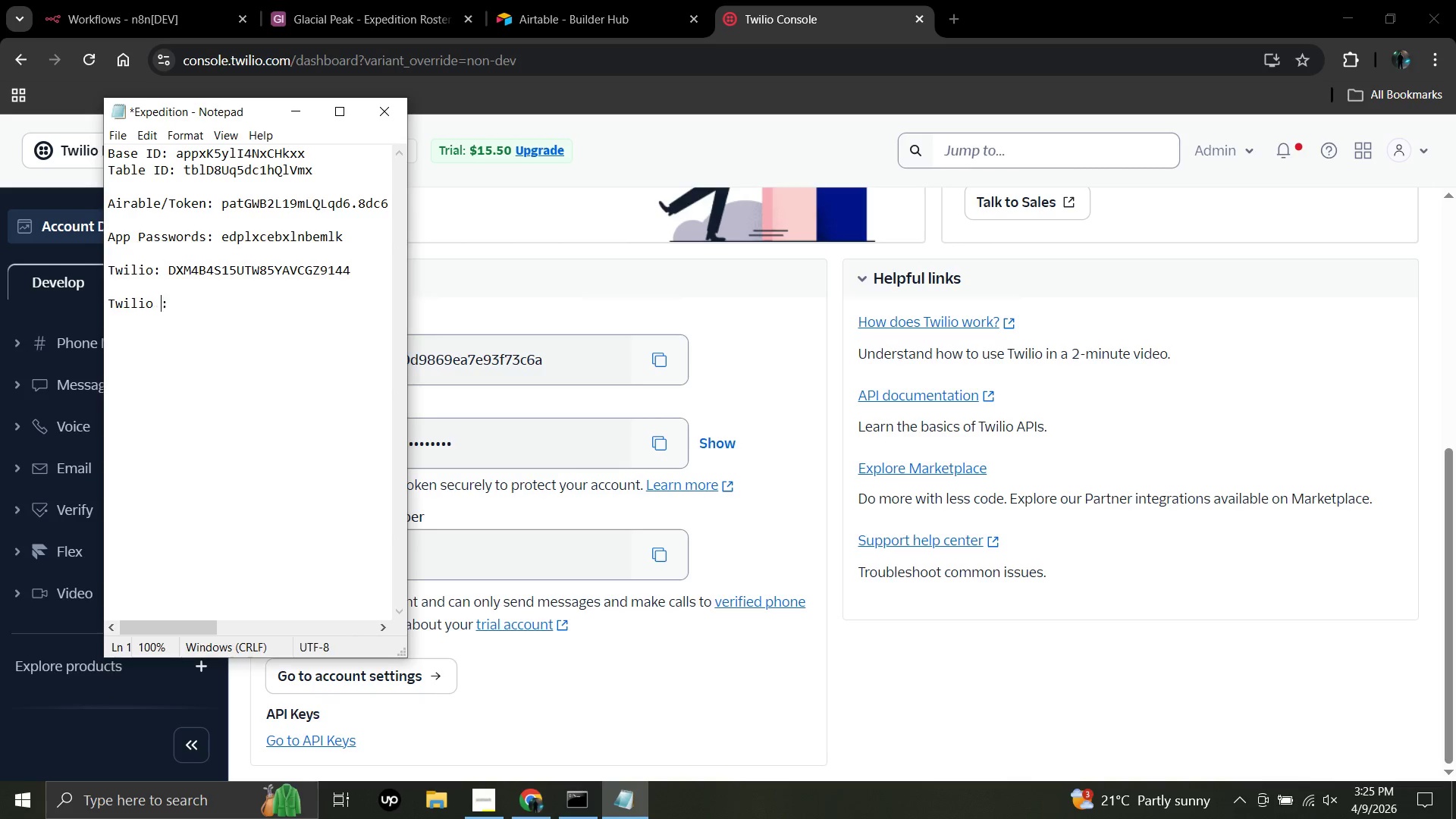 
type( m)
key(Backspace)
type(NO)
 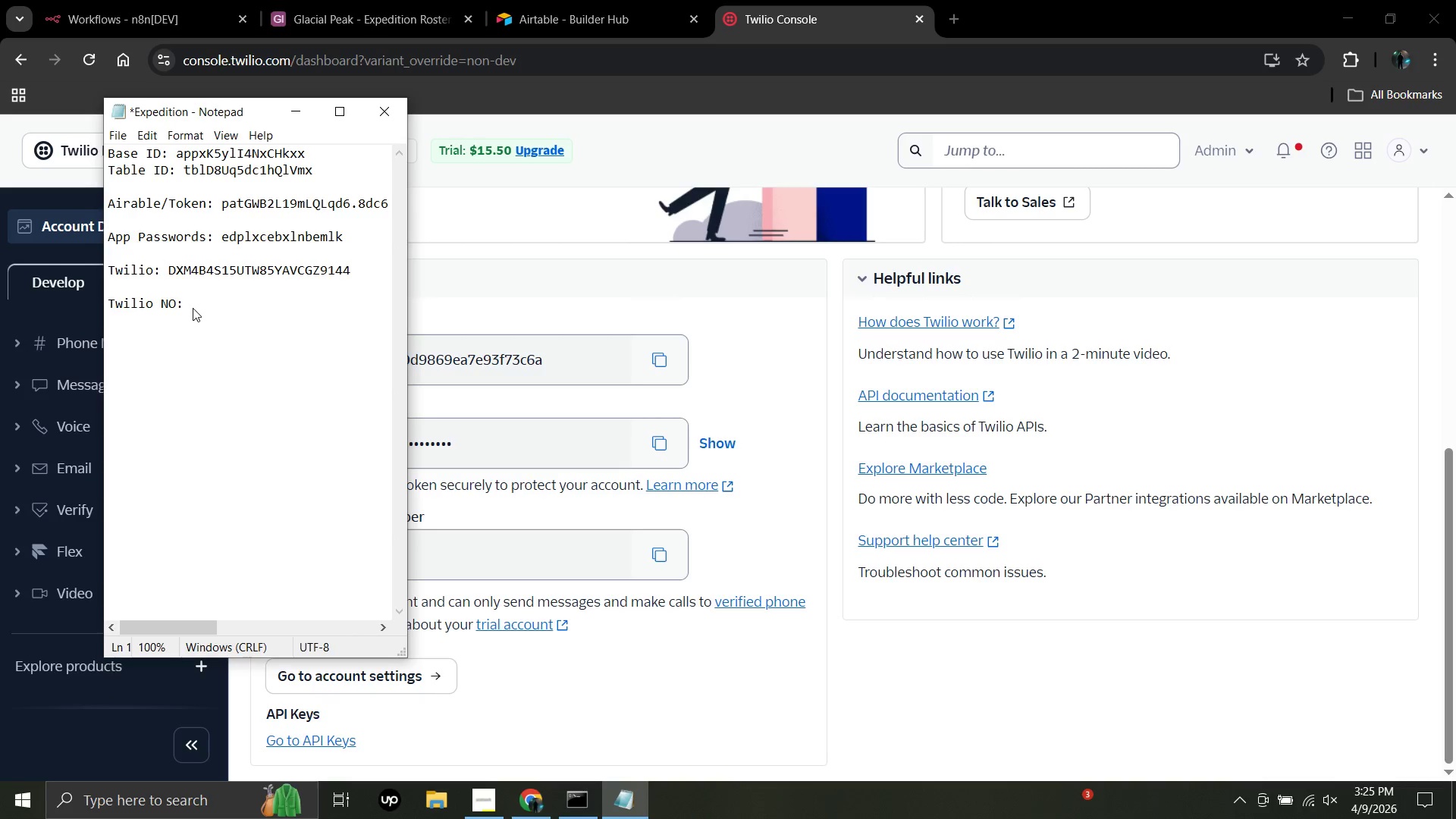 
key(ArrowRight)
 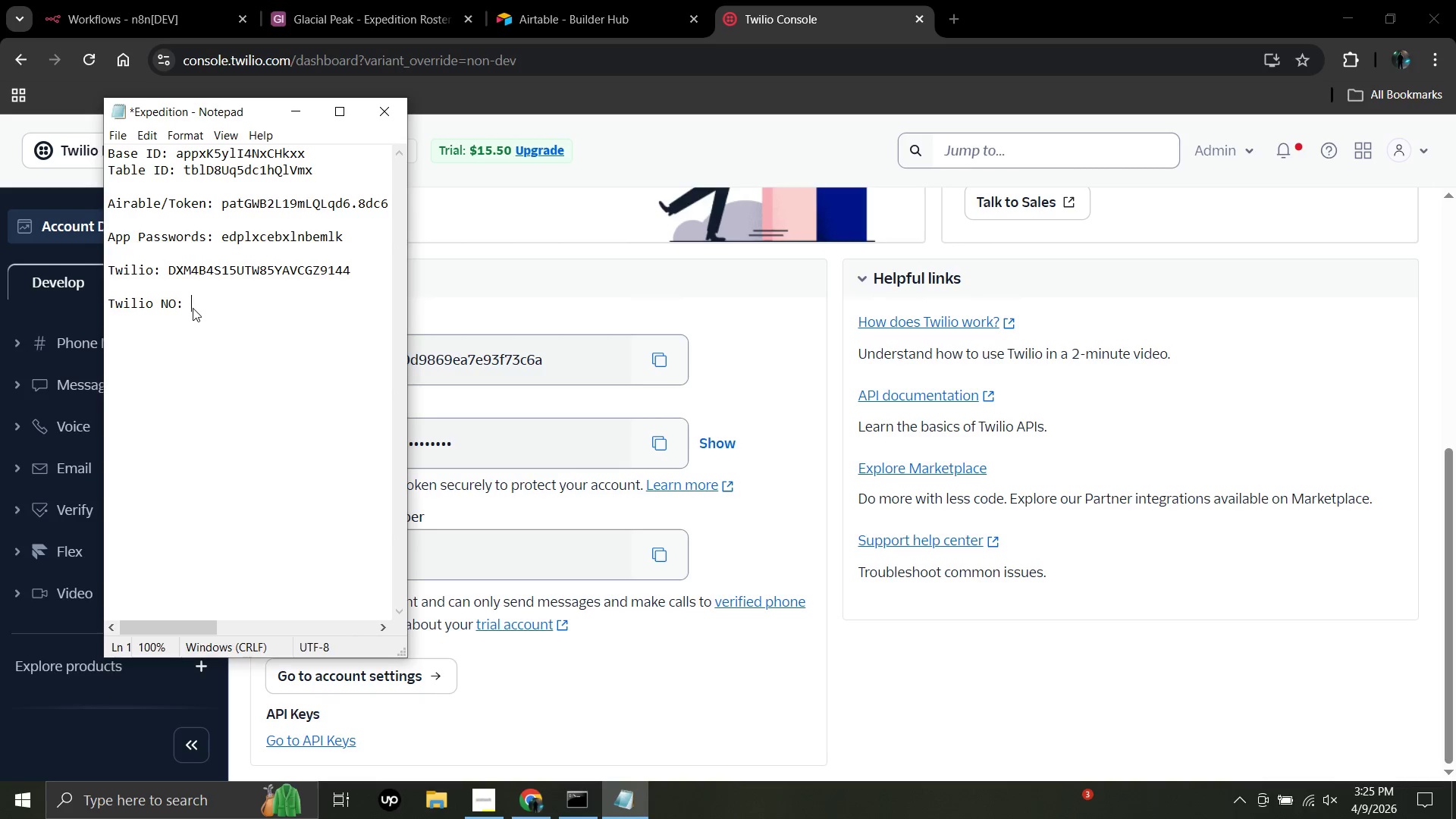 
key(Space)
 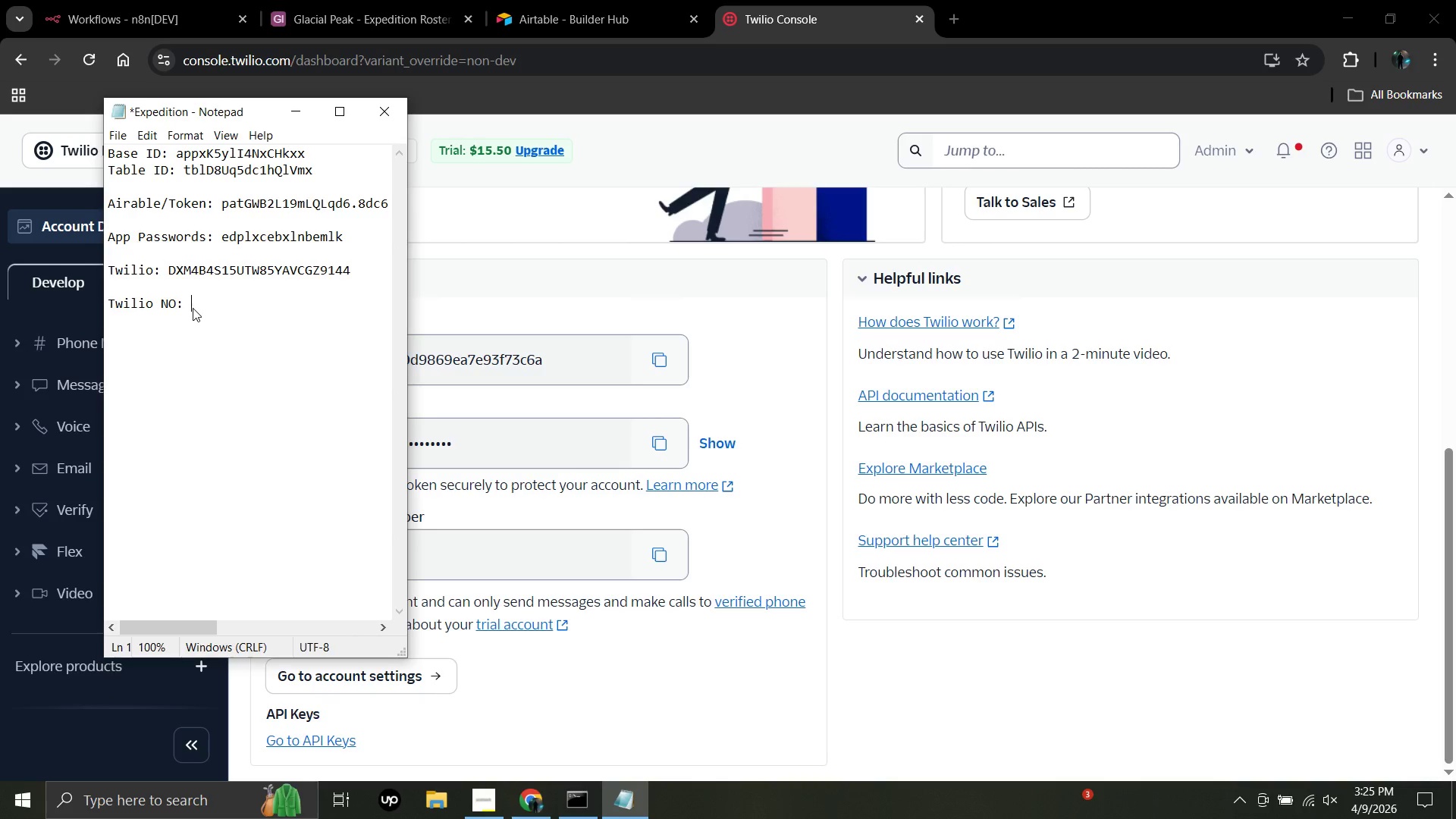 
key(Control+V)
 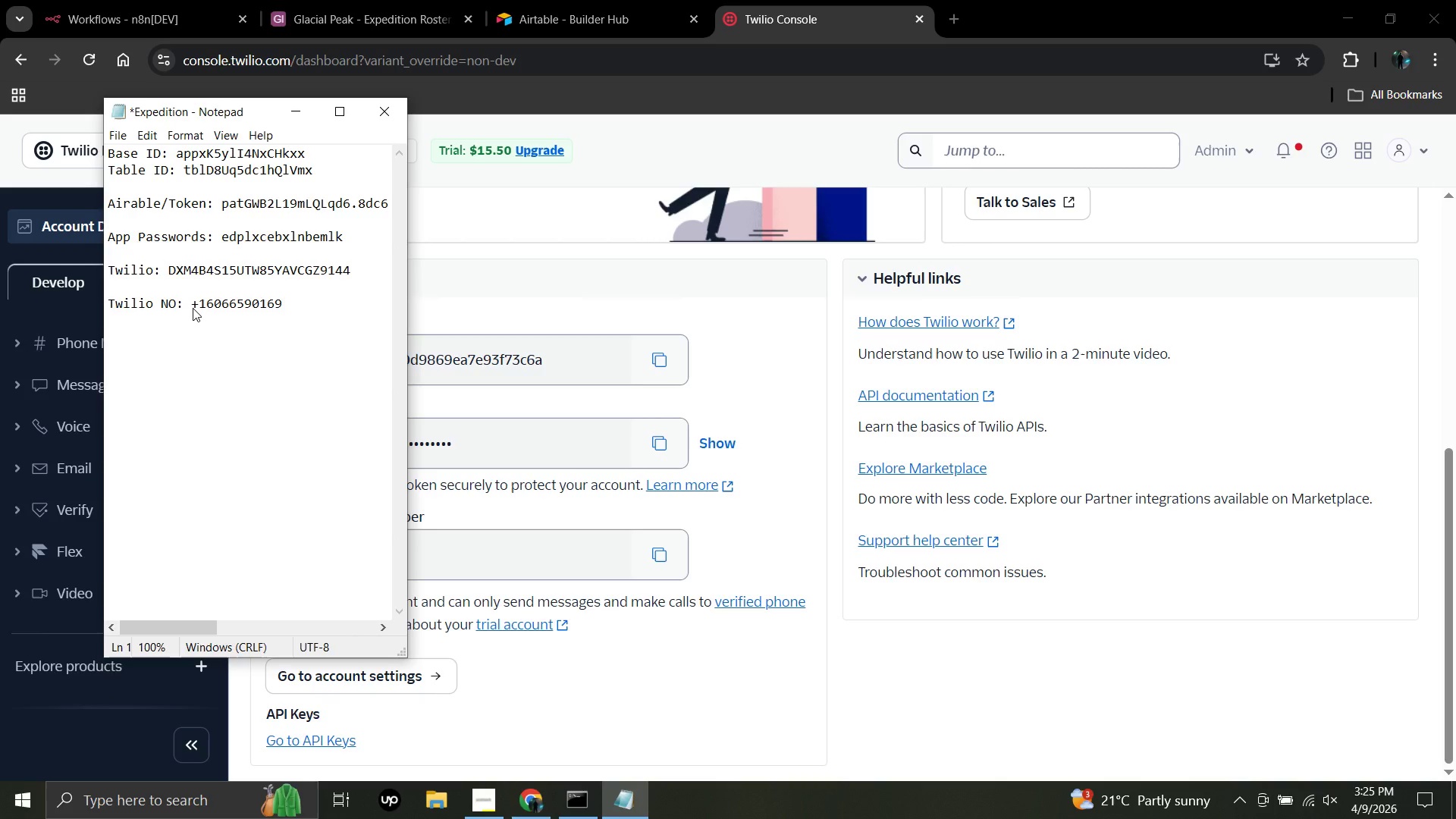 
wait(6.94)
 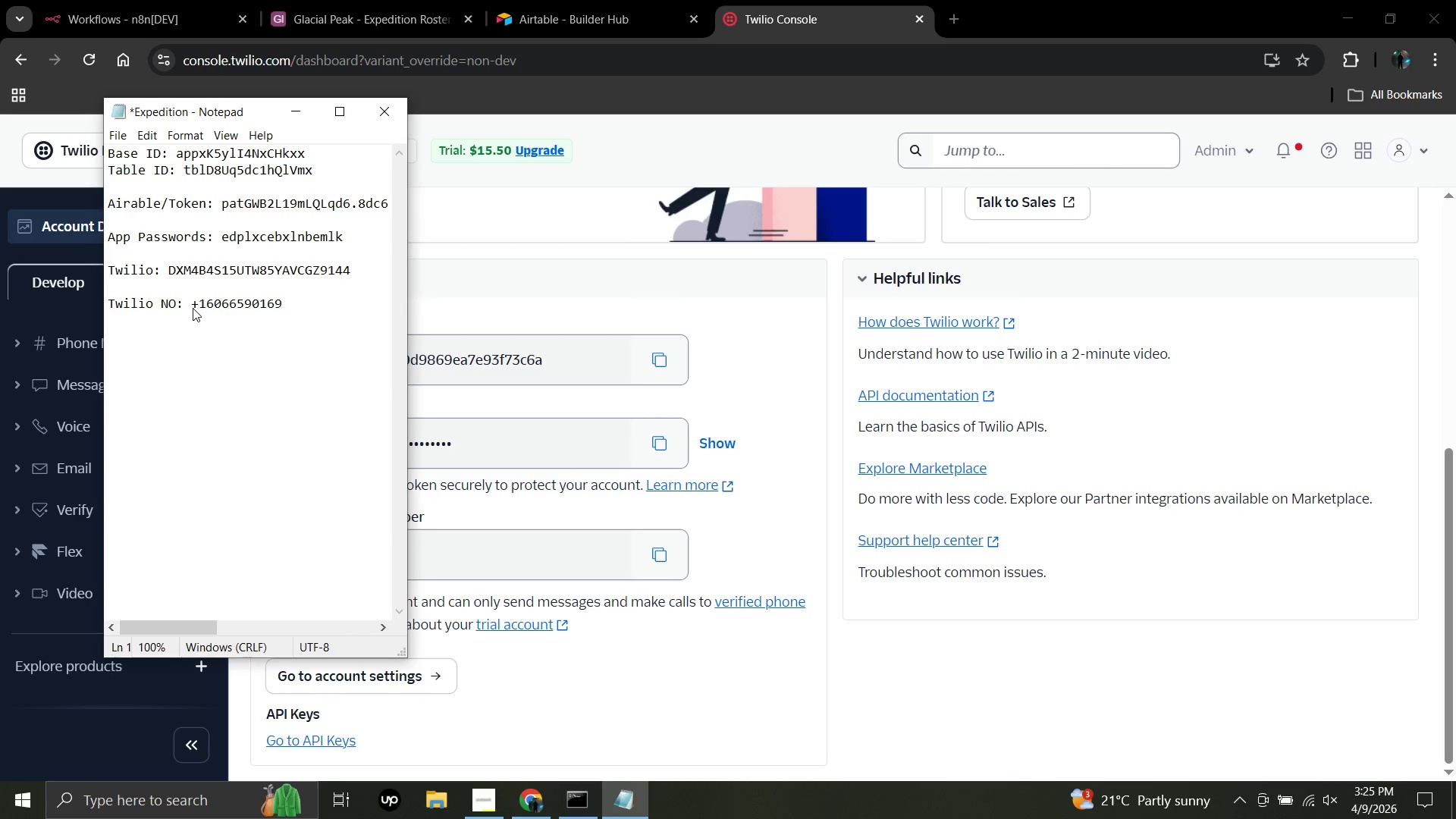 
key(Control+S)
 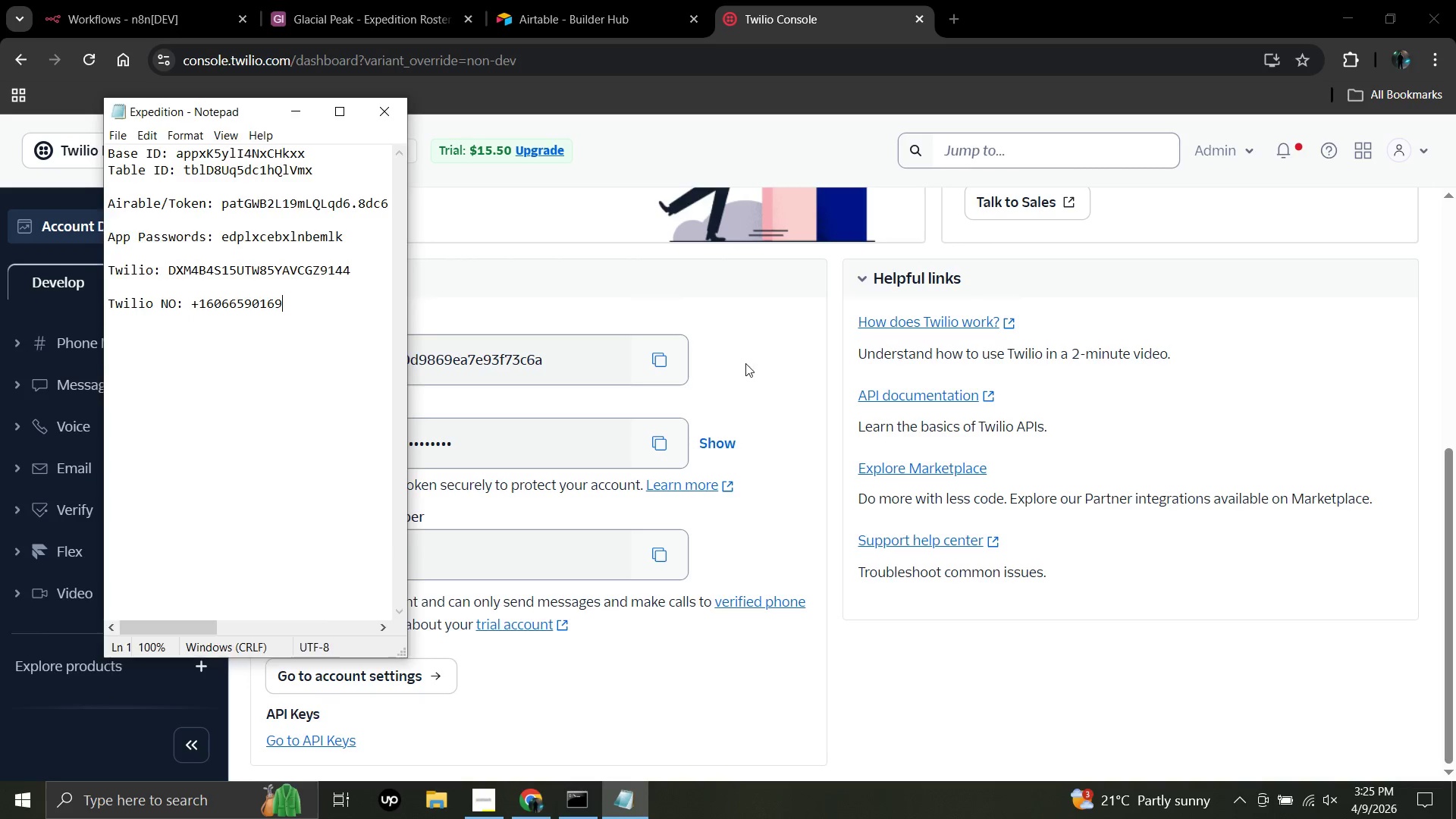 
left_click([744, 362])
 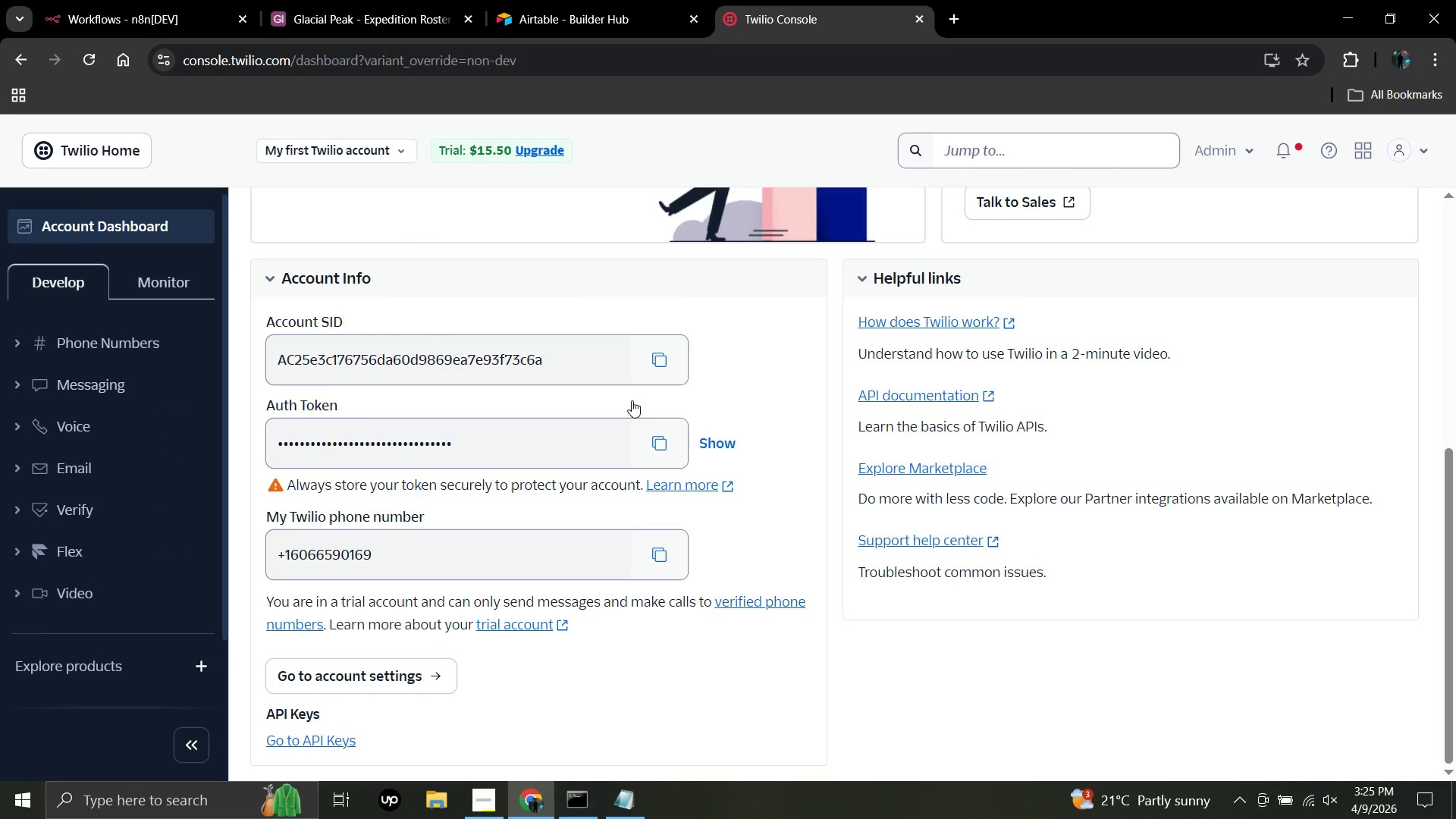 
wait(11.77)
 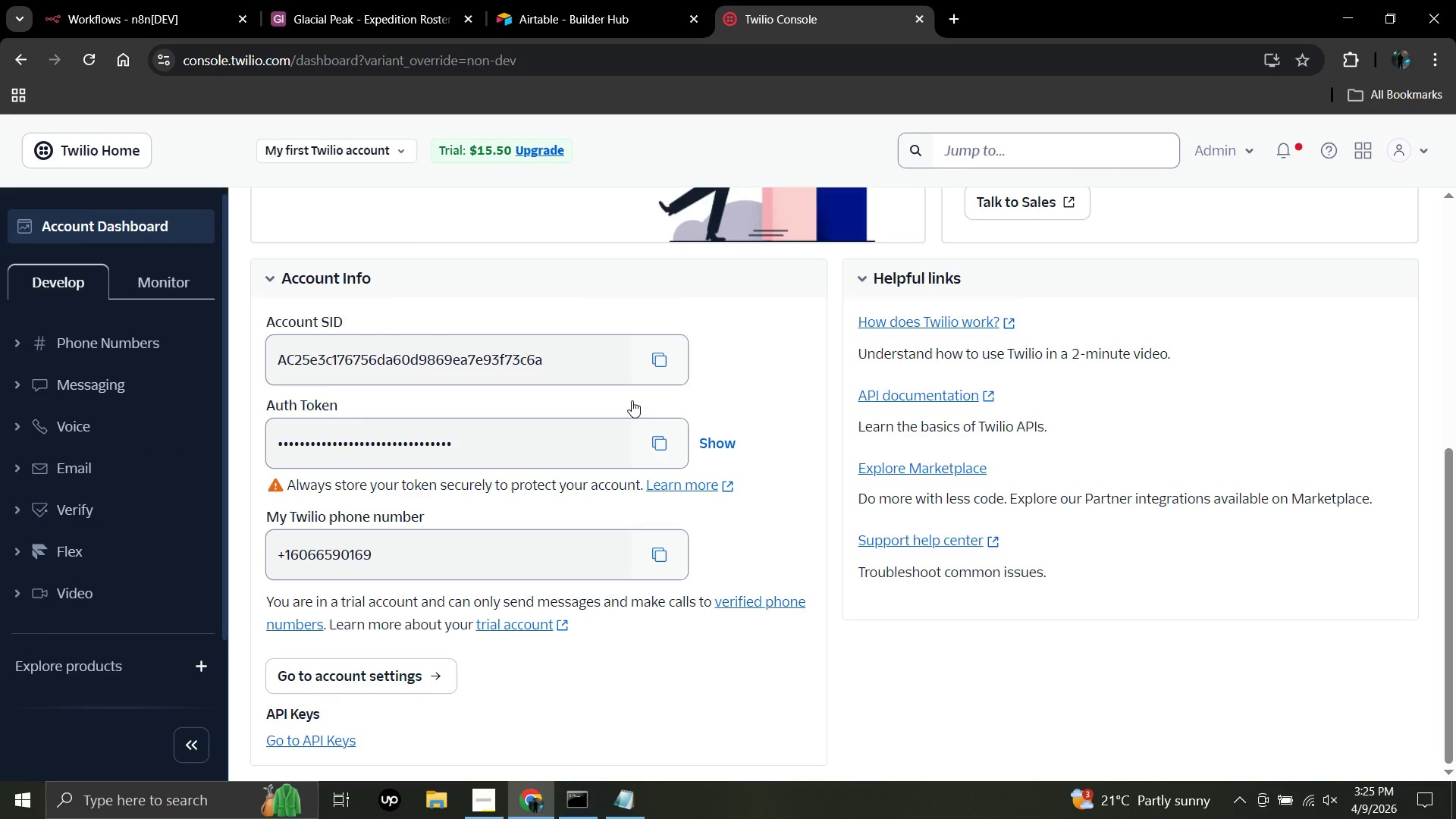 
left_click([670, 349])
 